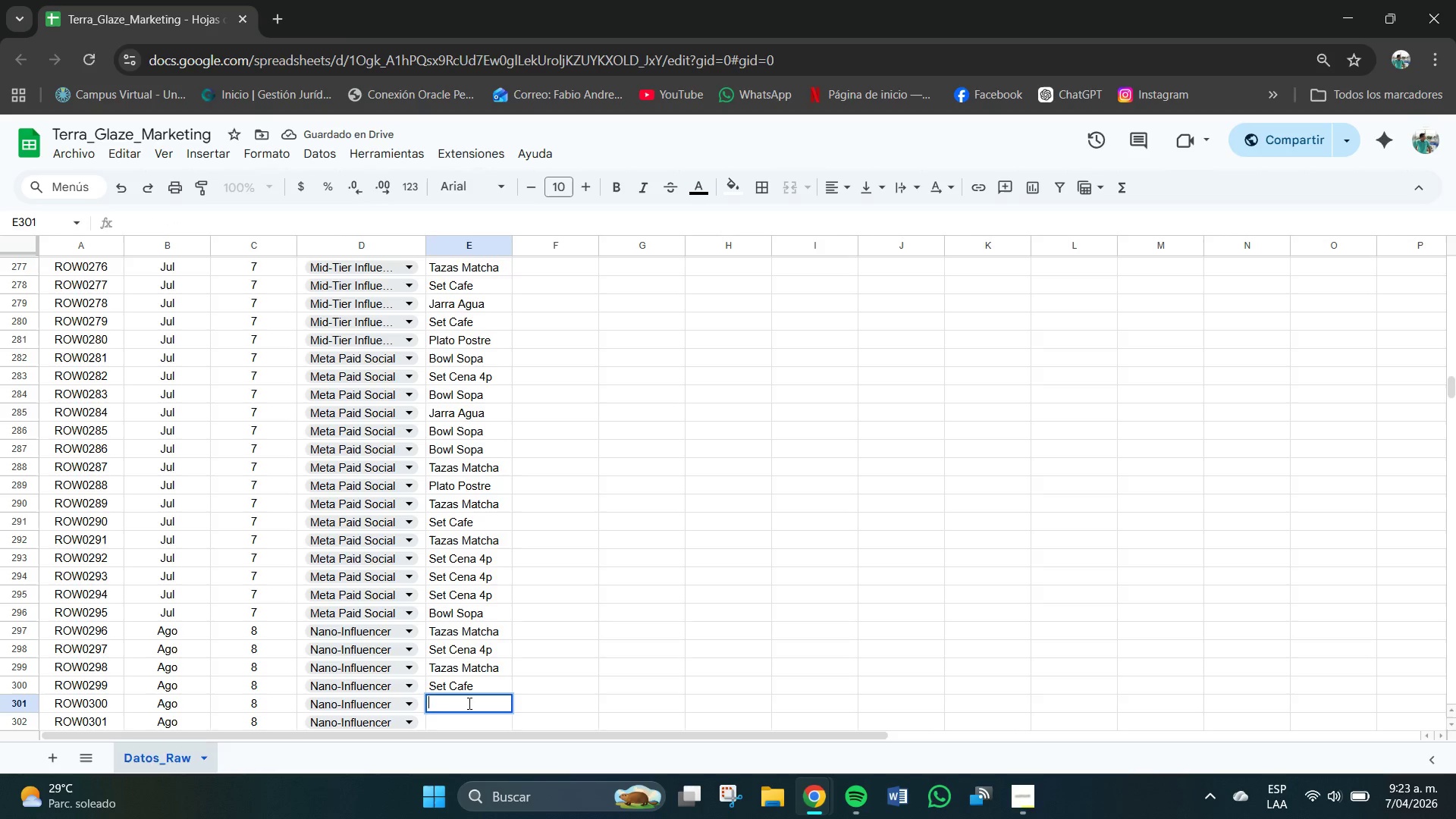 
key(P)
 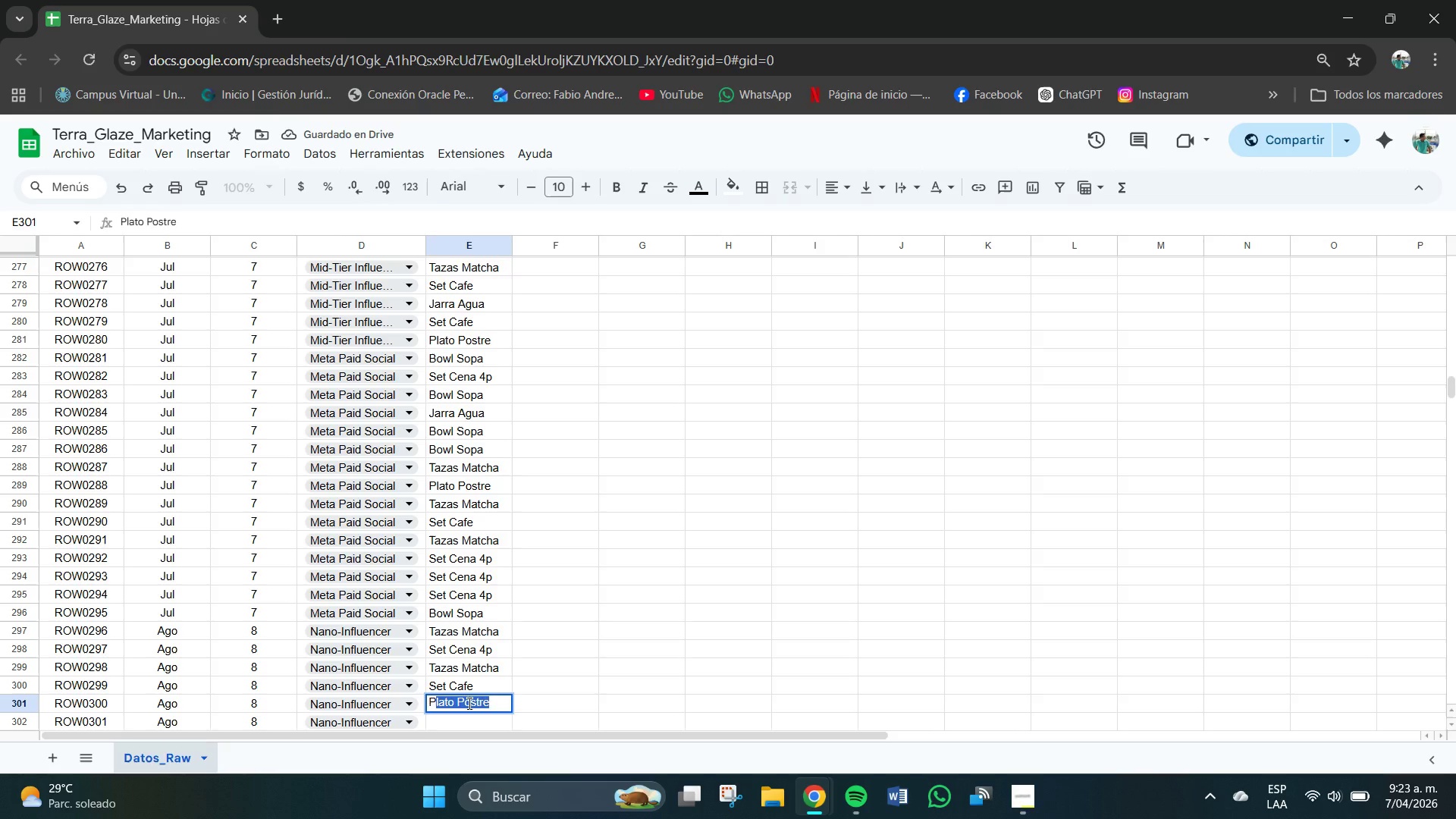 
key(Enter)
 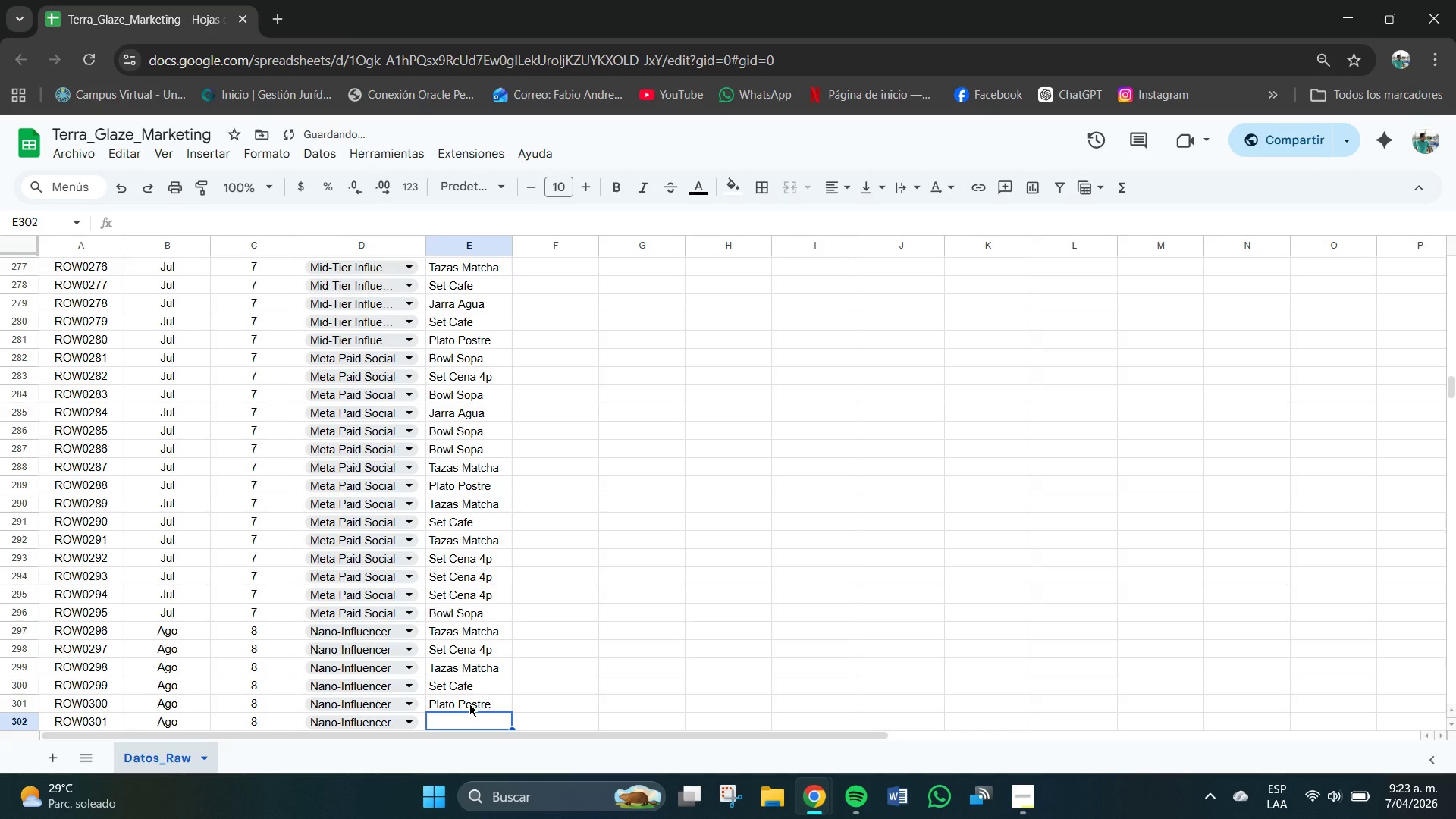 
type(Jarra Agua)
 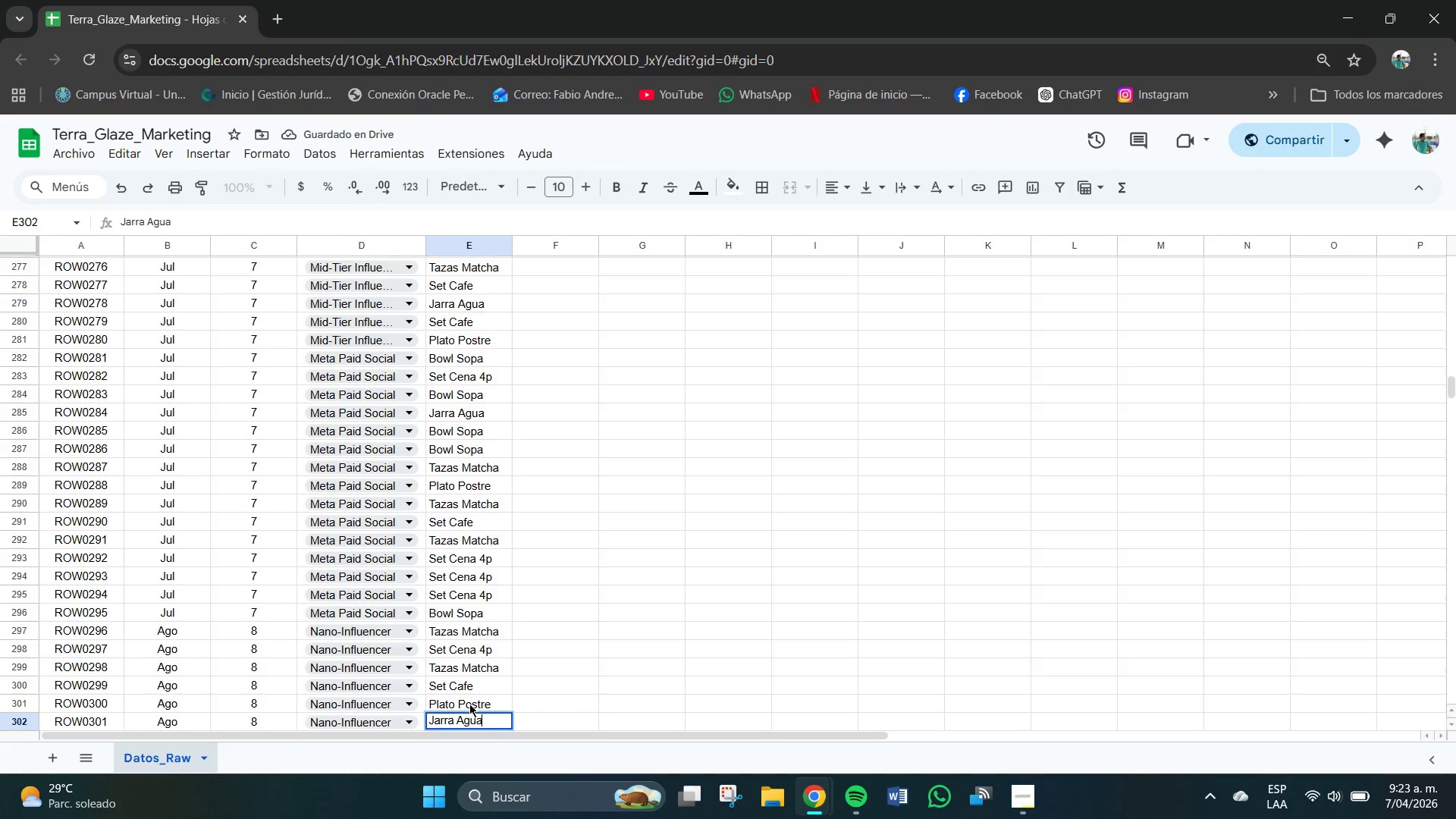 
key(Enter)
 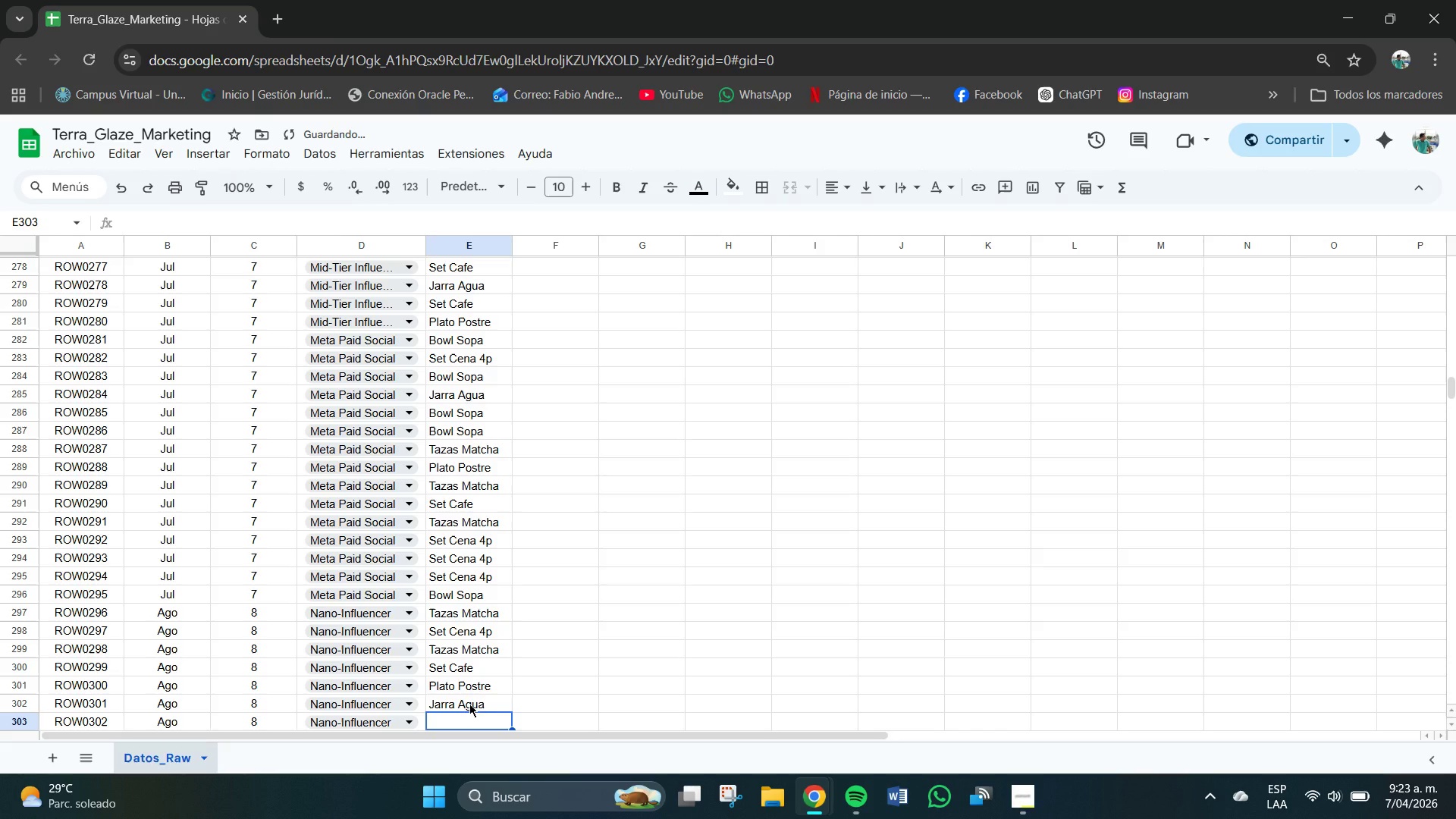 
key(CapsLock)
 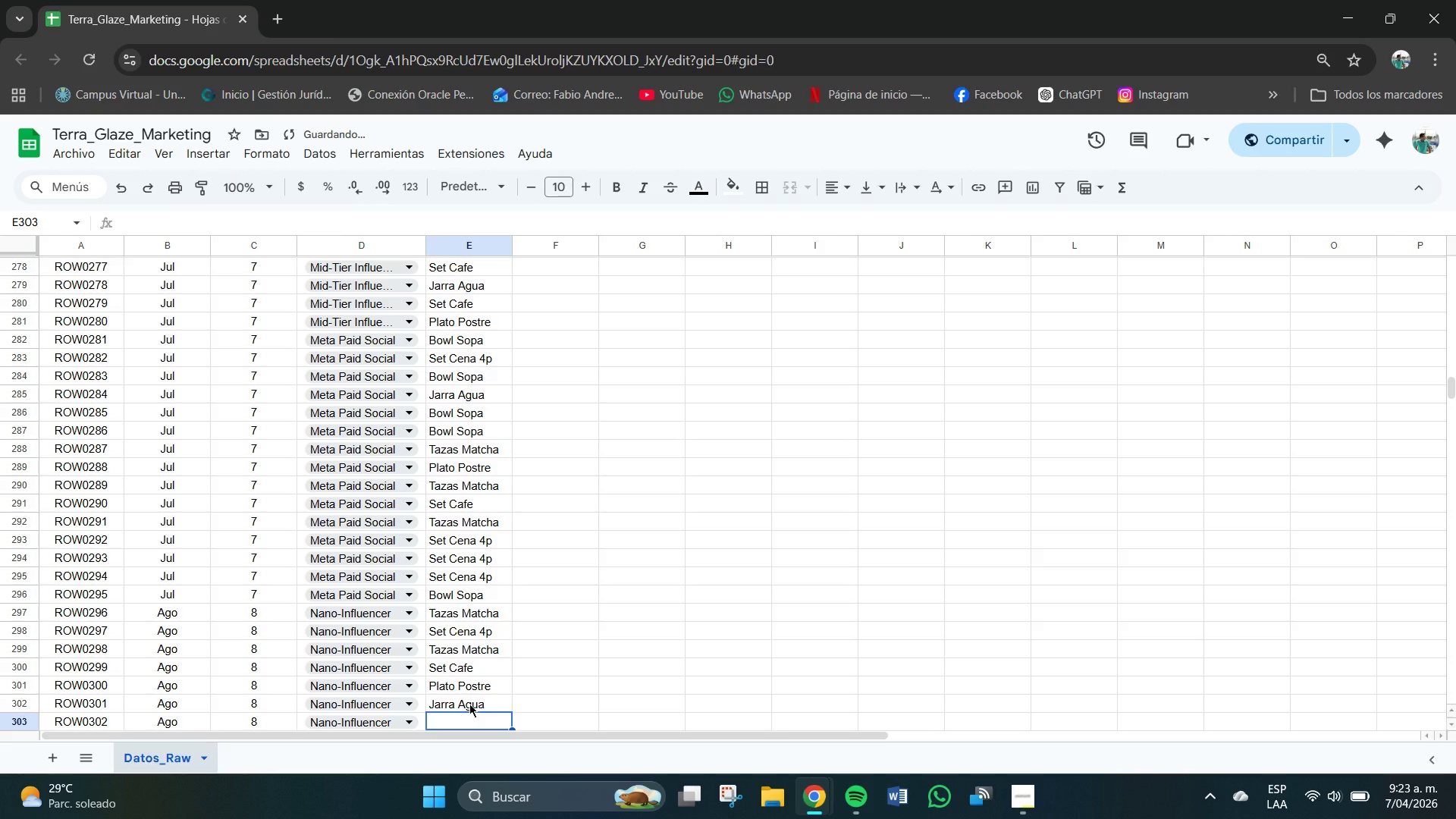 
key(P)
 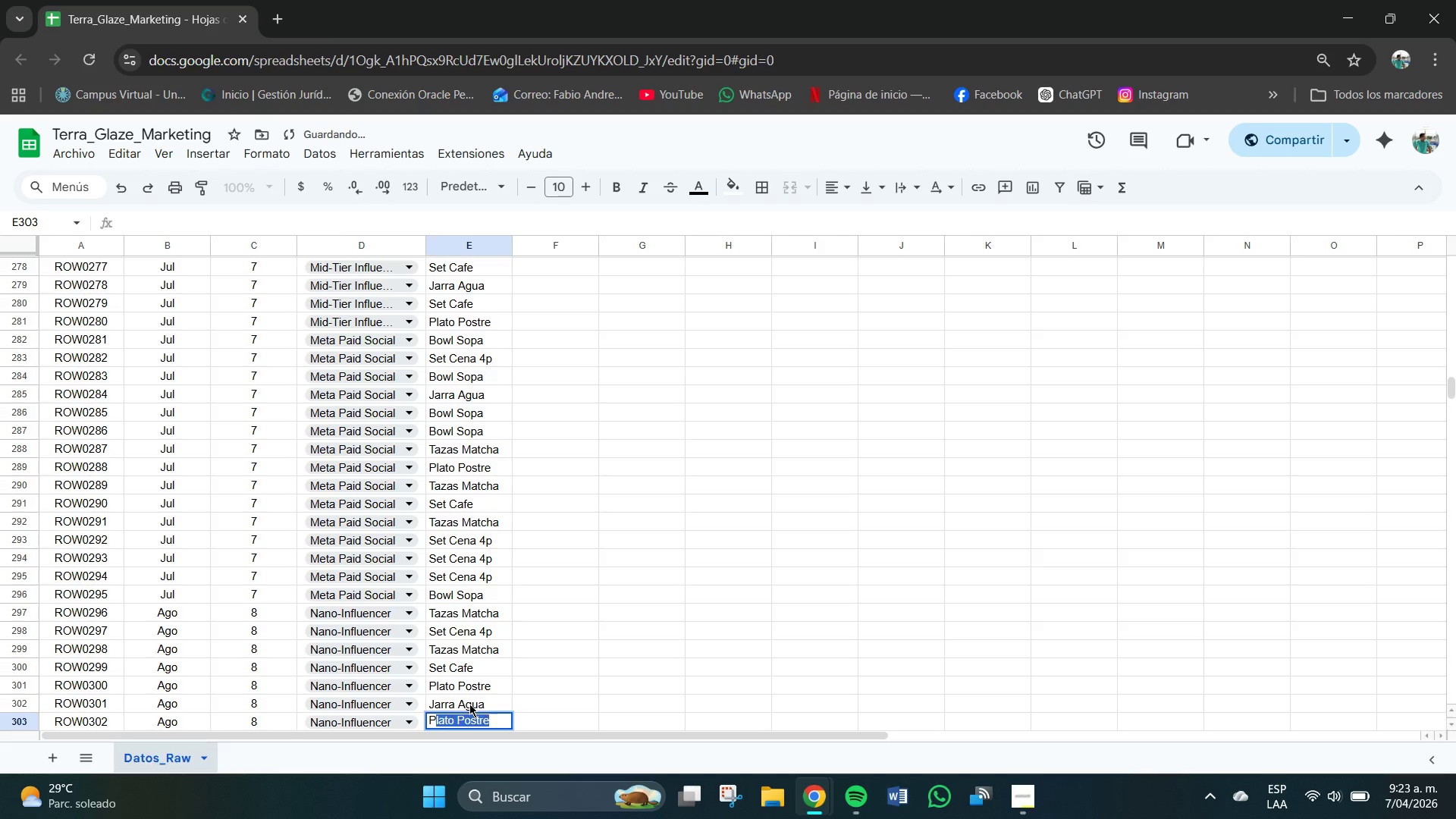 
key(CapsLock)
 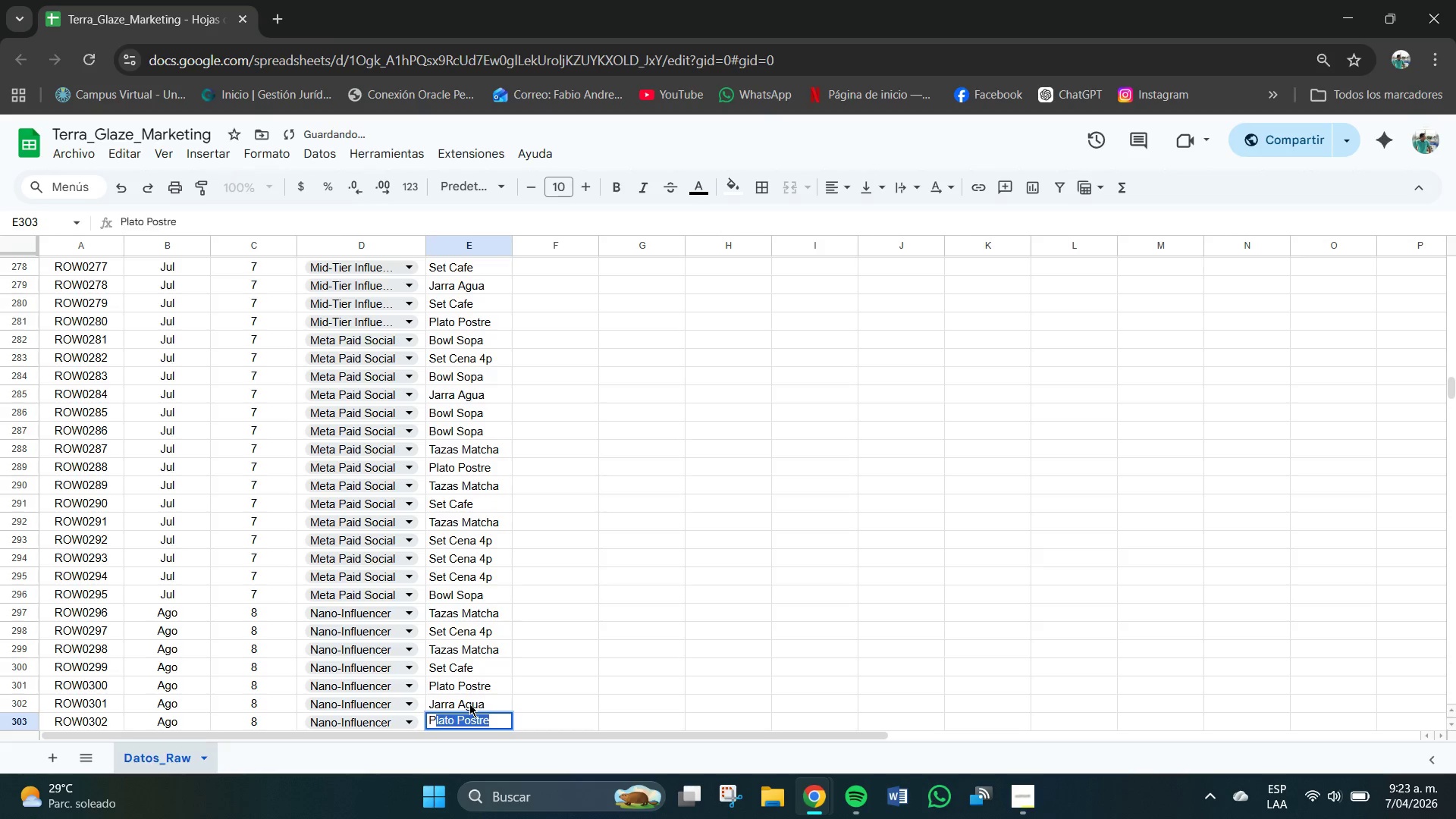 
key(L)
 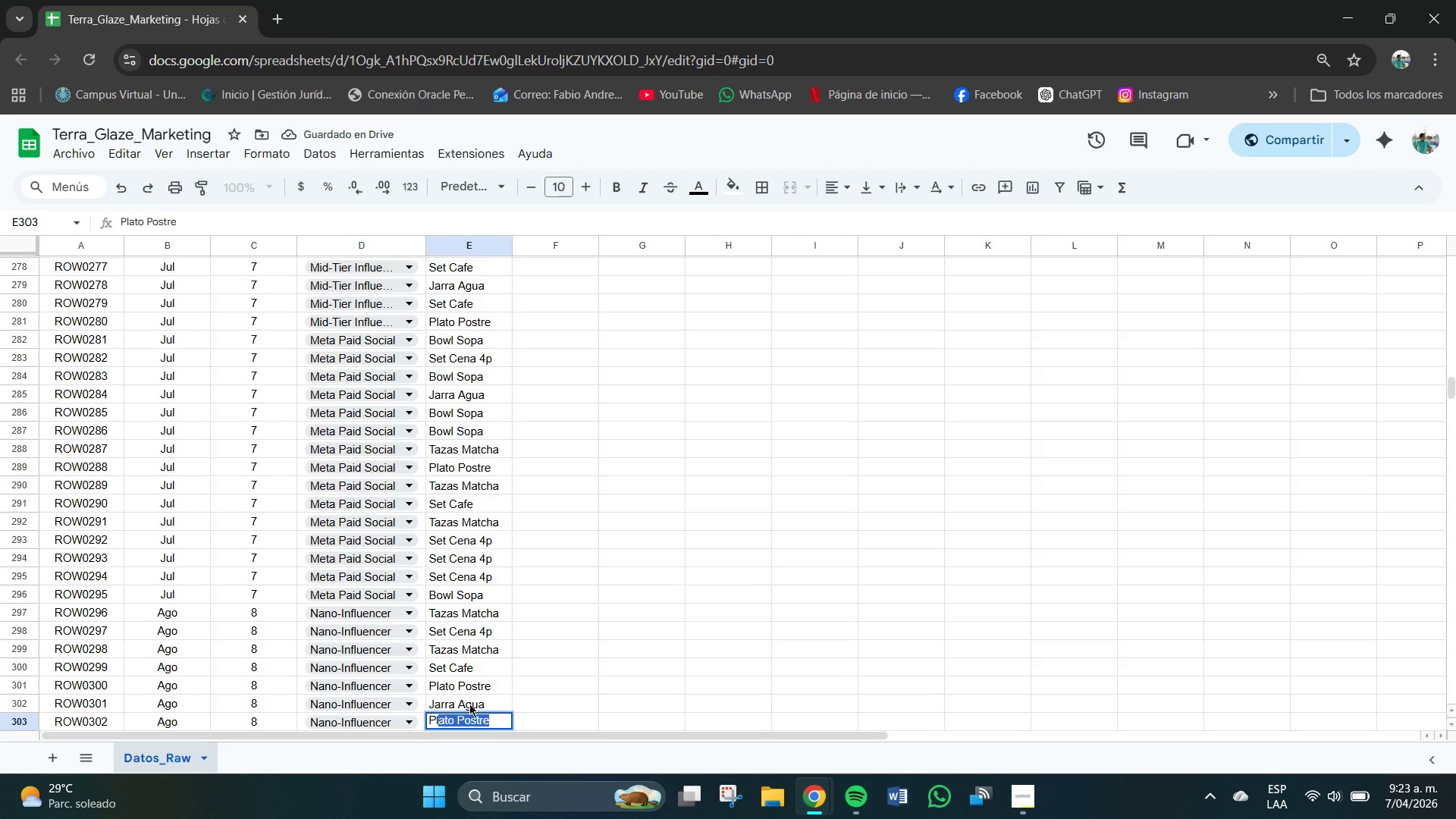 
key(Enter)
 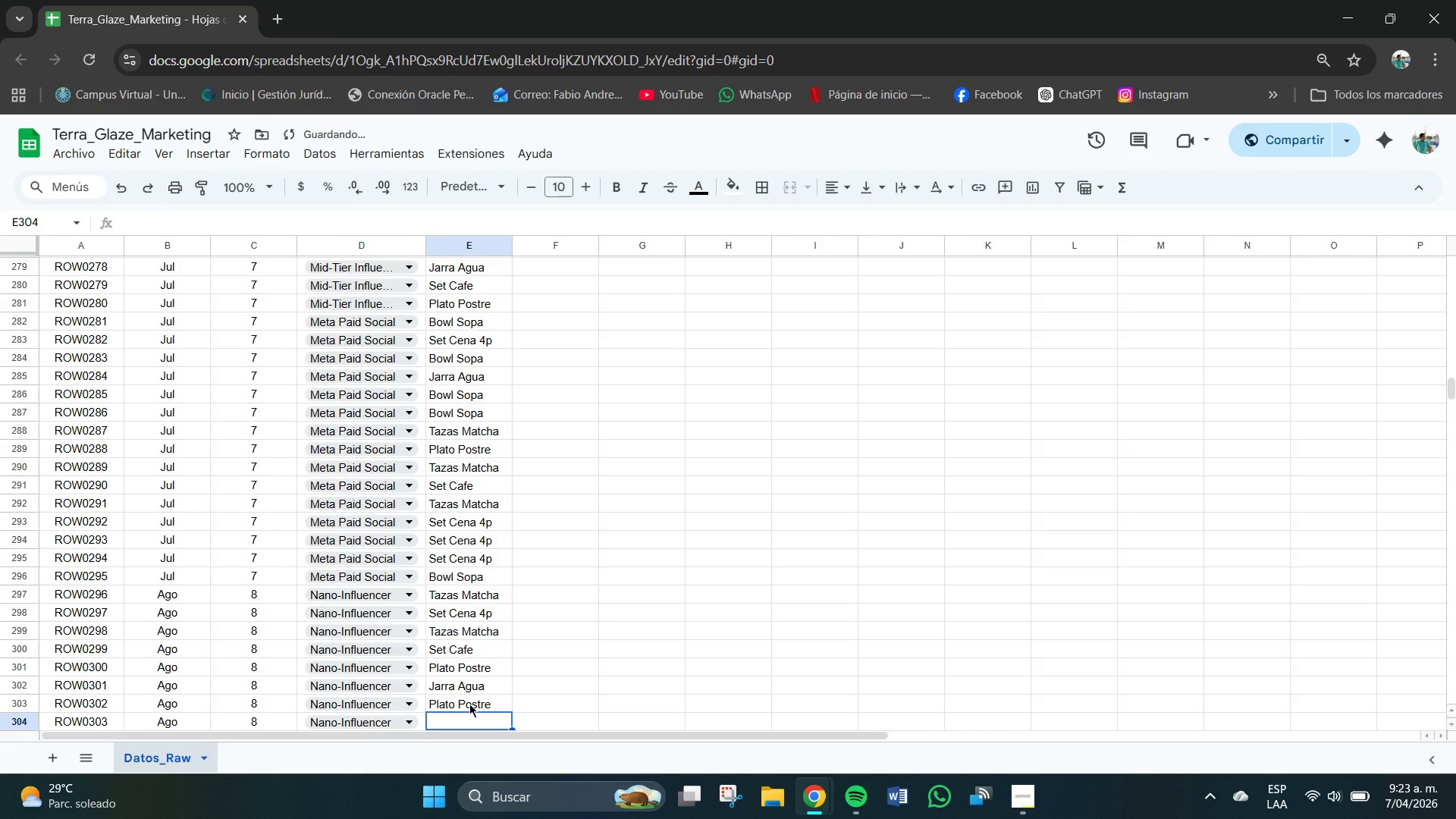 
type(Set Ce)
 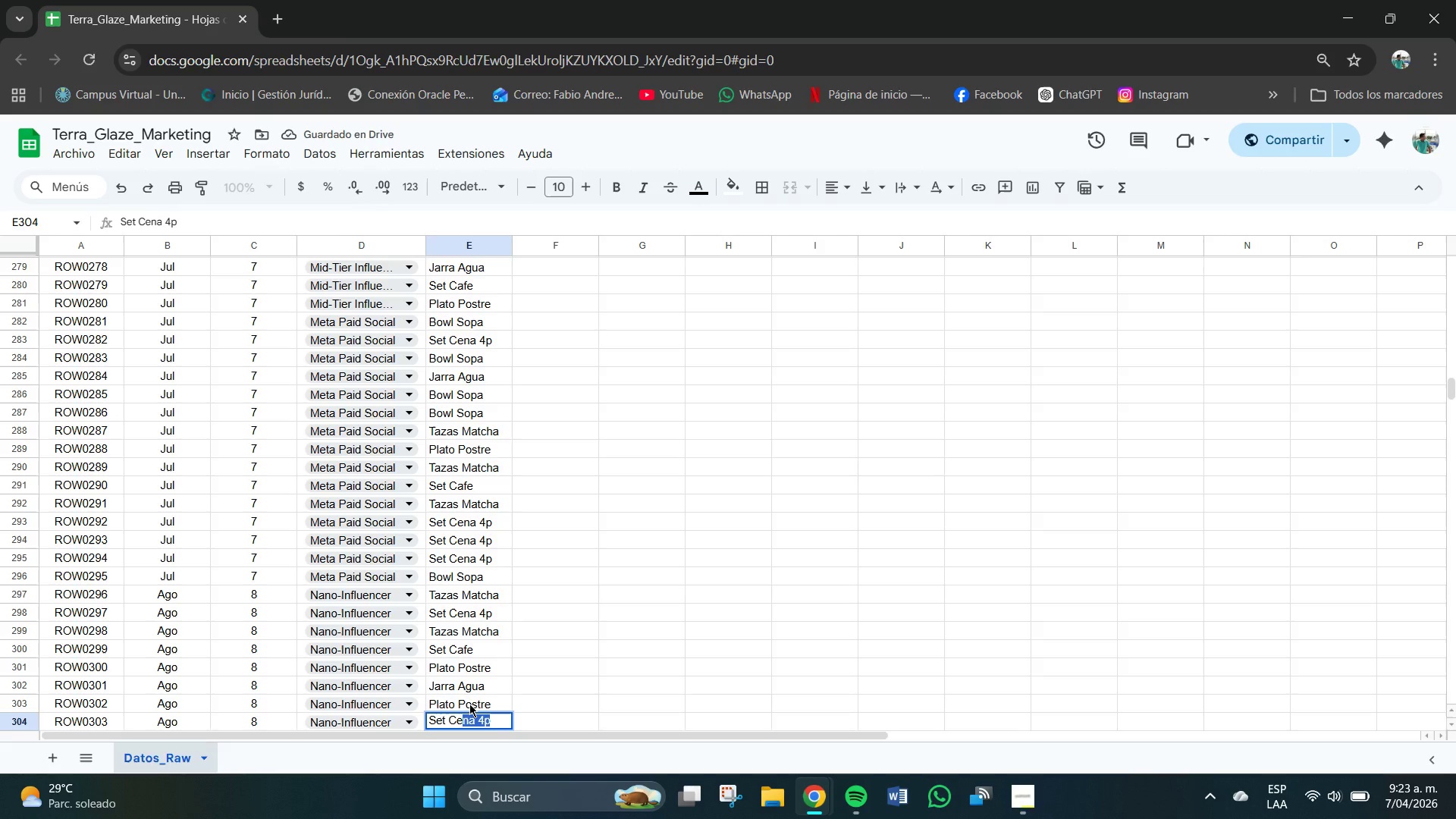 
key(Enter)
 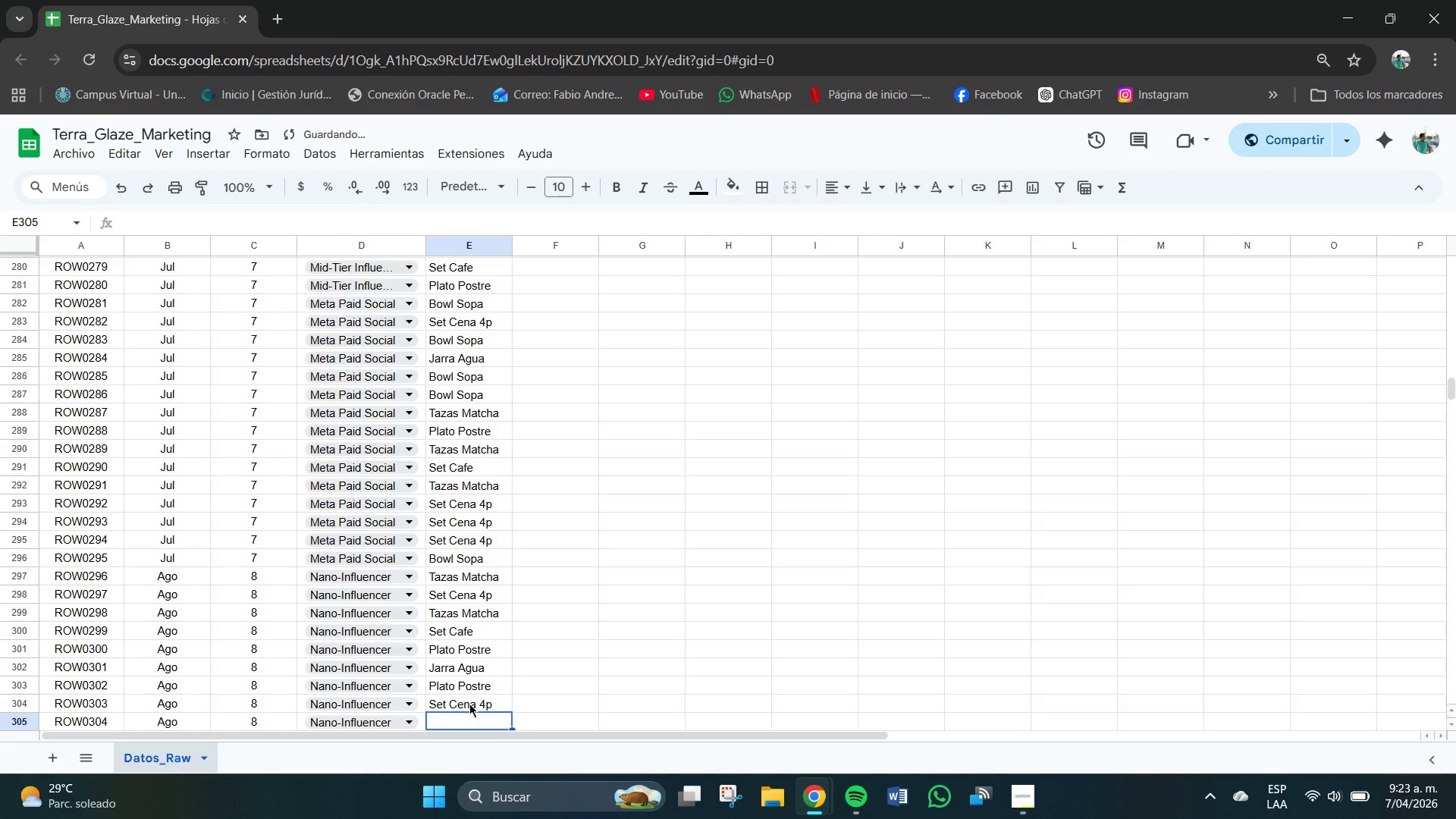 
key(CapsLock)
 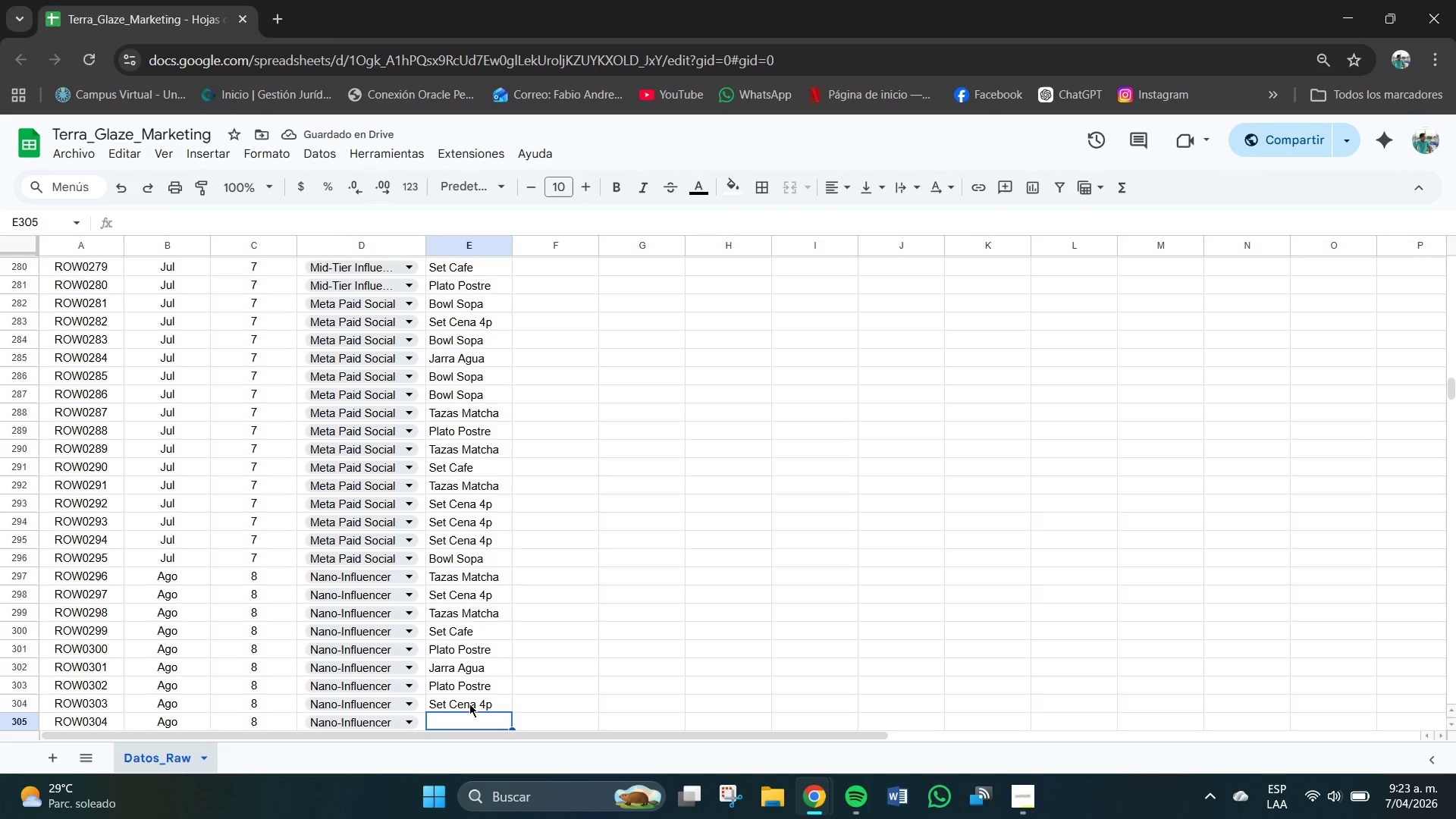 
key(T)
 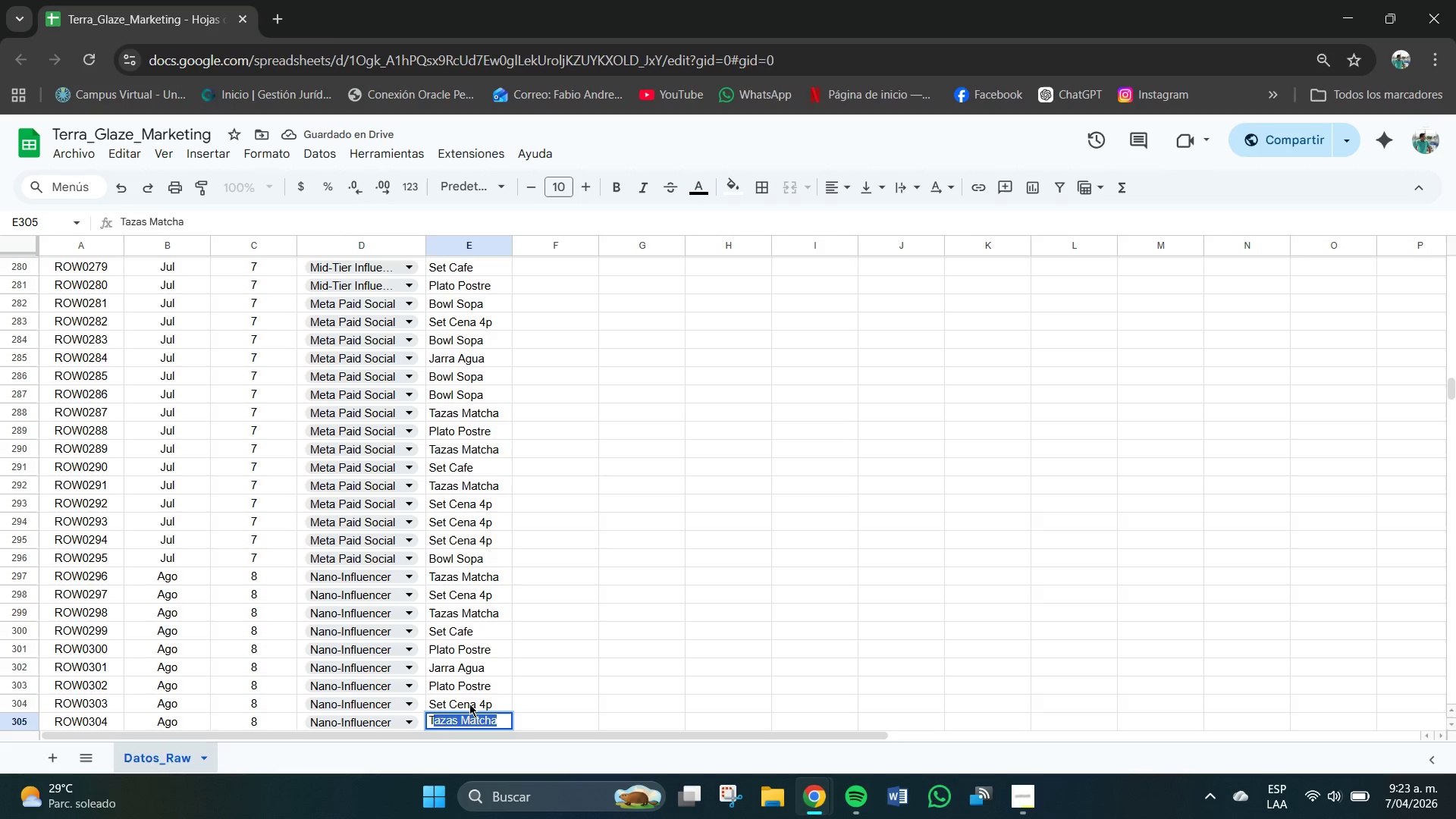 
key(CapsLock)
 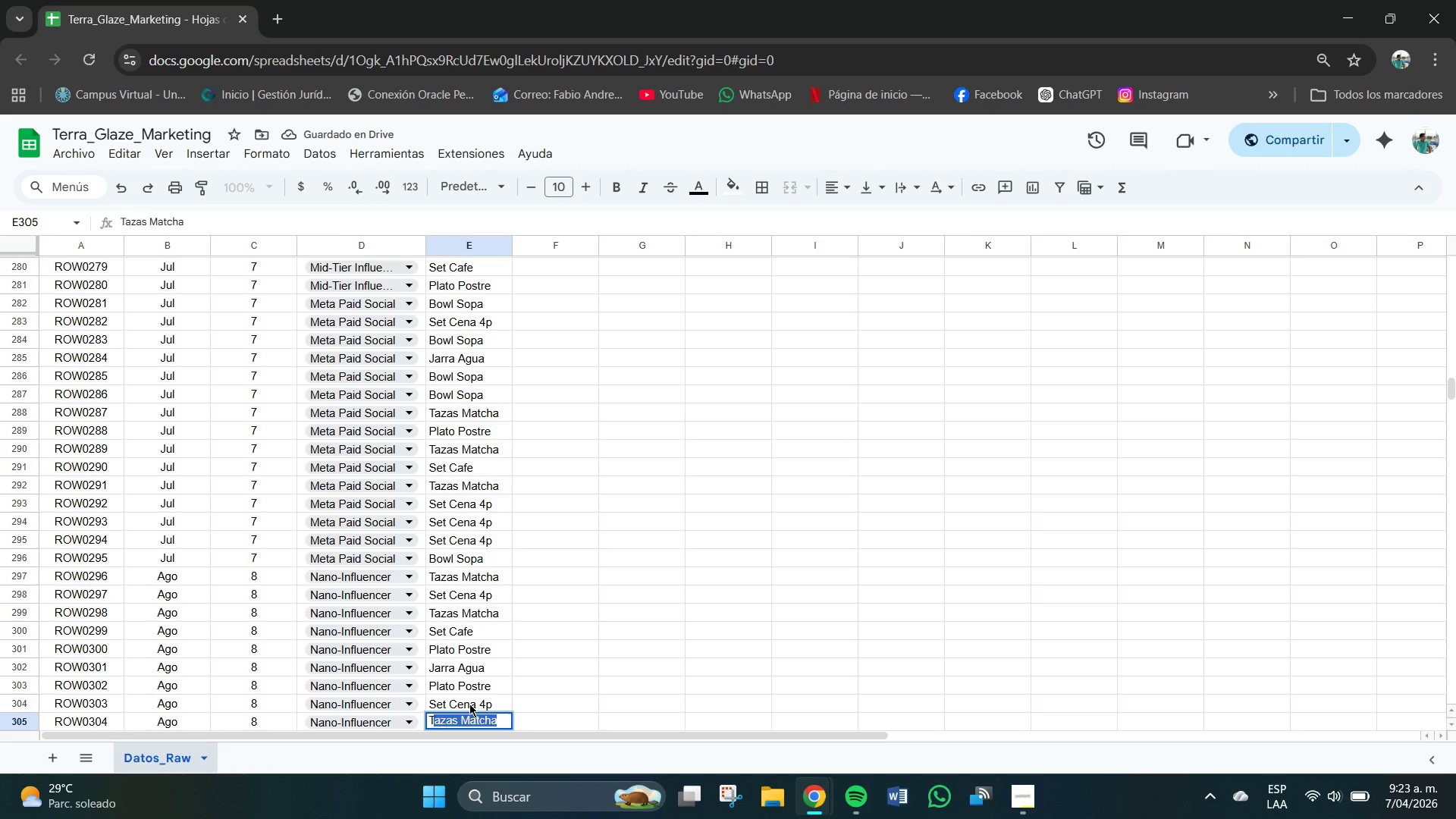 
key(Enter)
 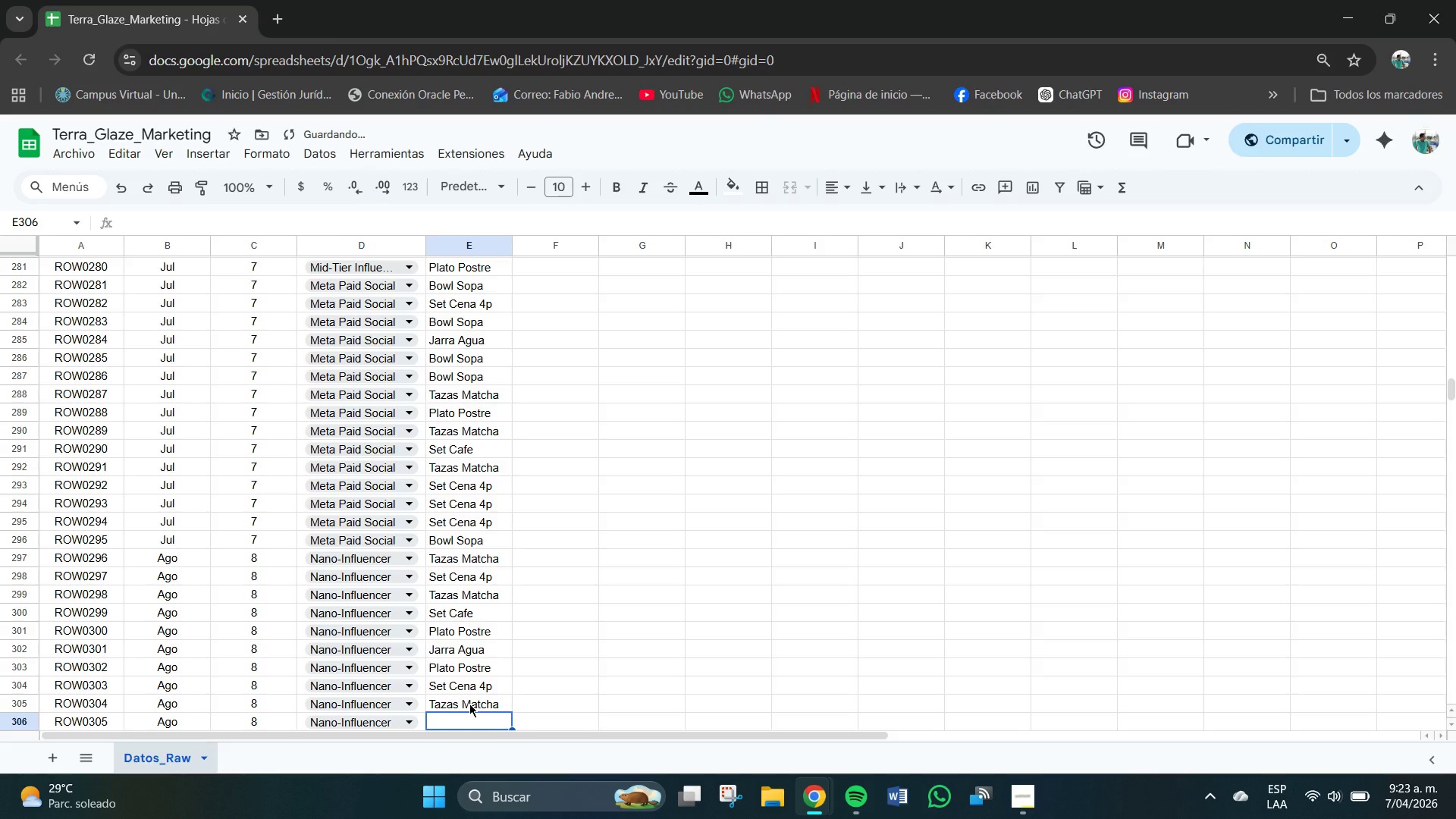 
type(Sret)
key(Backspace)
key(Backspace)
type(t Cfa)
key(Backspace)
key(Backspace)
type(afe)
 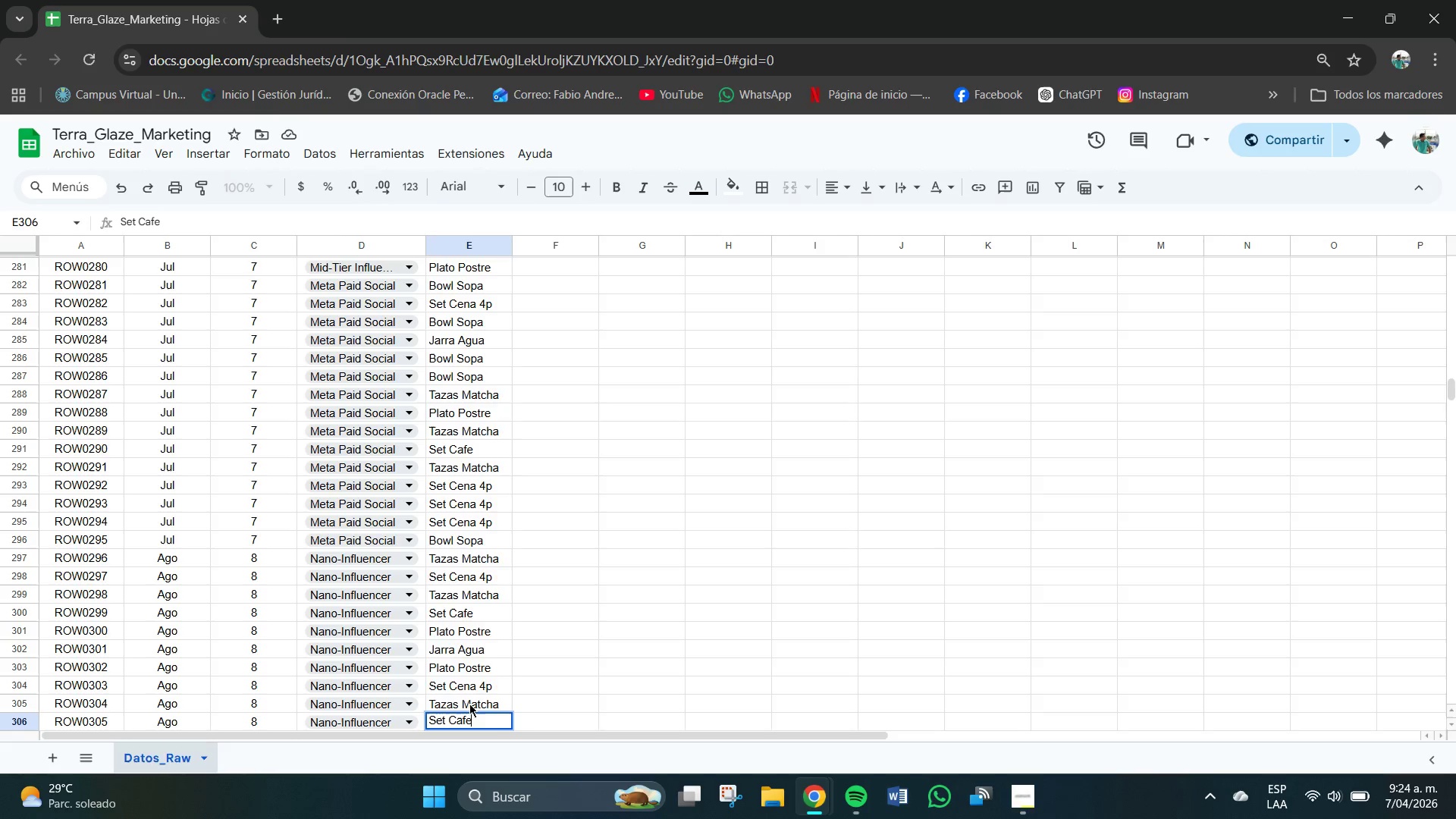 
key(Enter)
 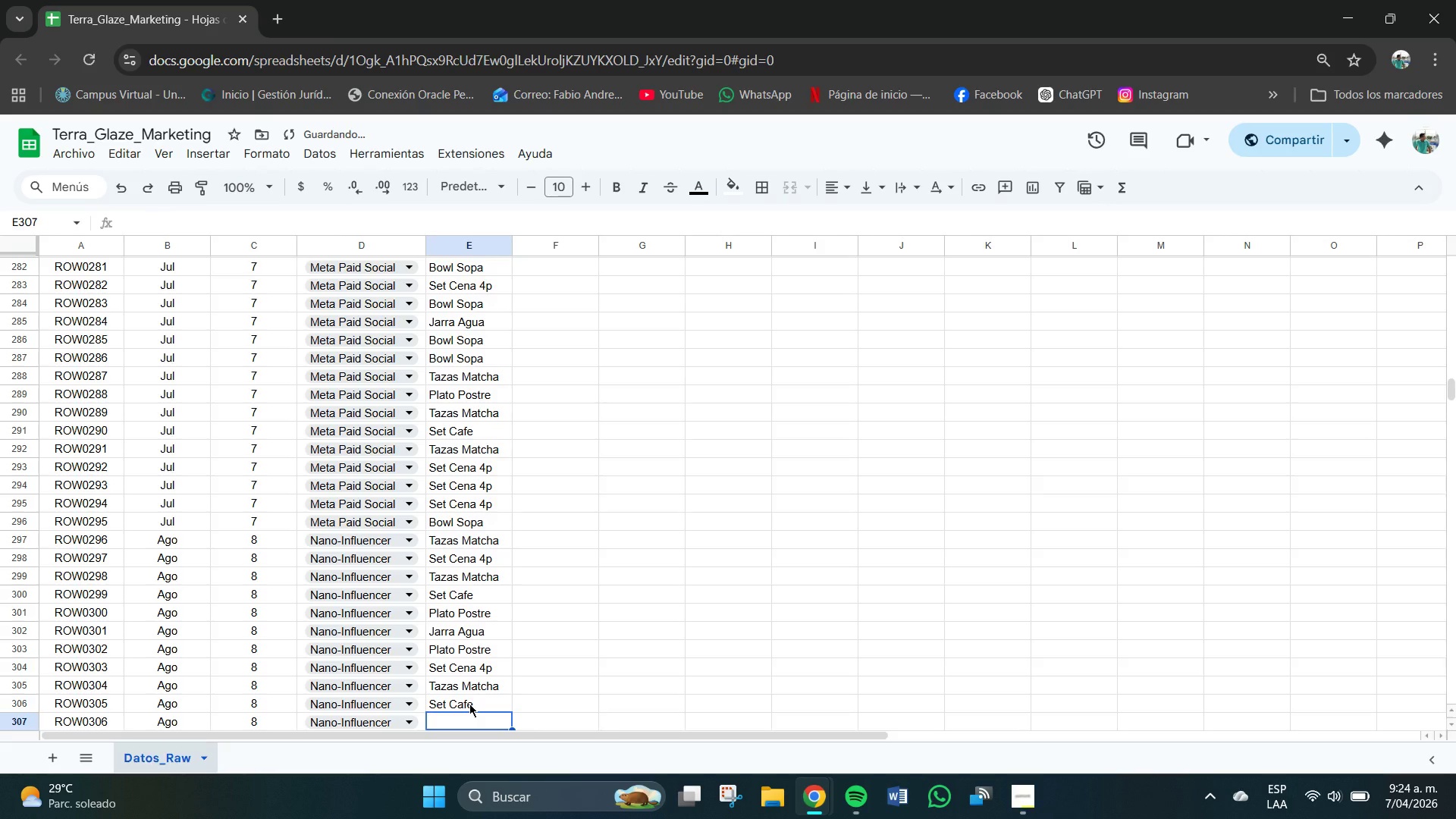 
key(CapsLock)
 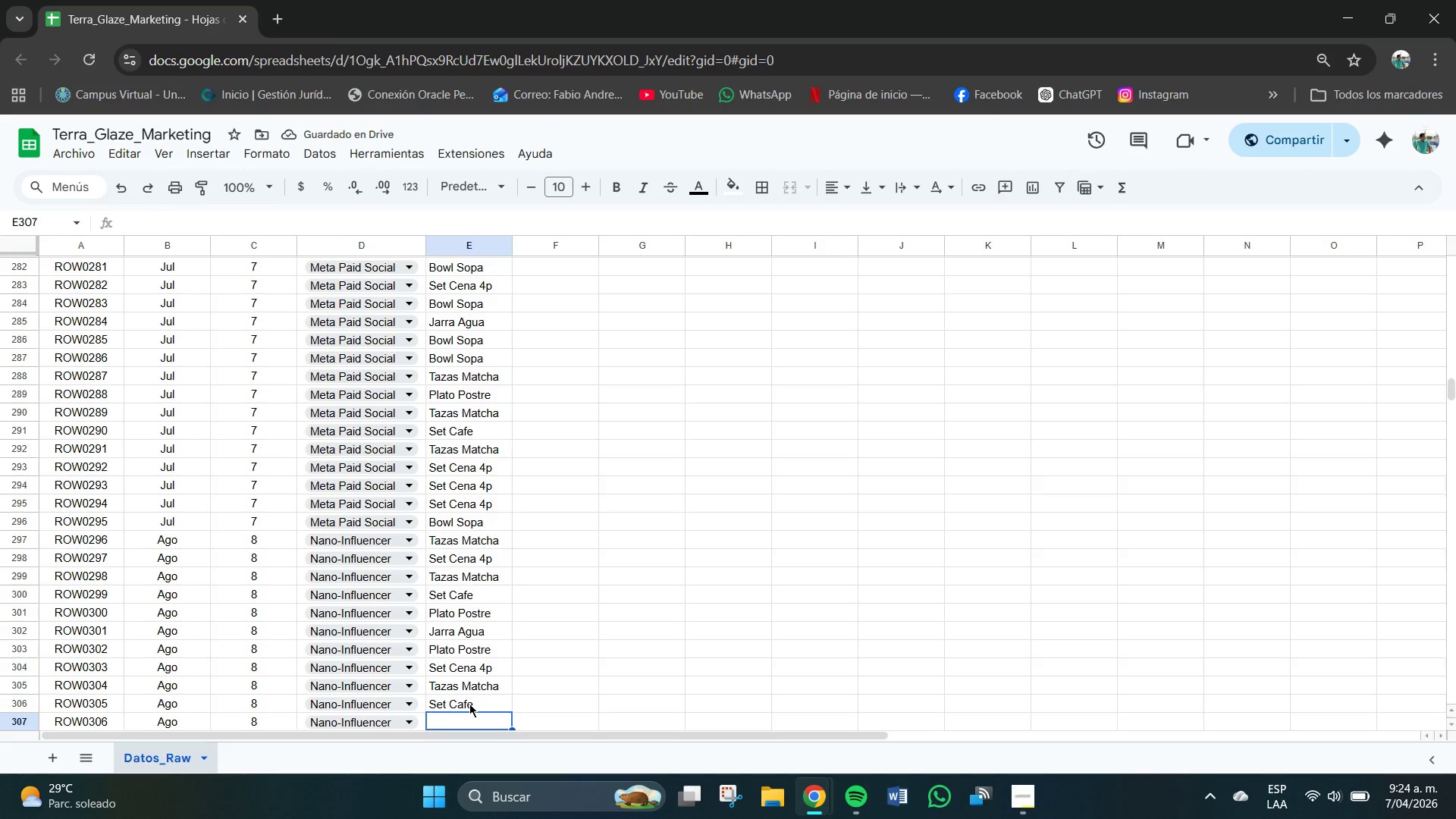 
key(B)
 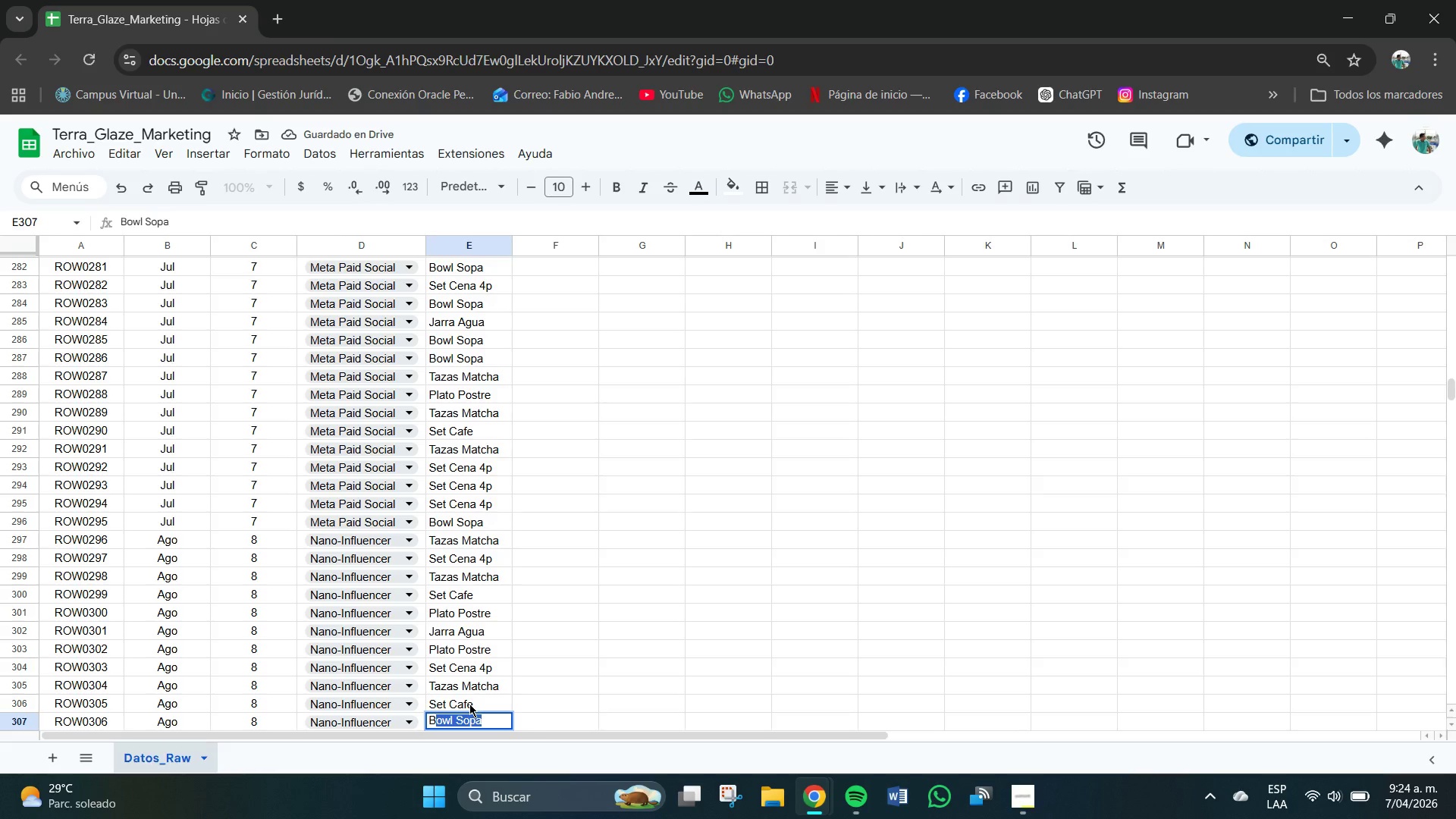 
key(CapsLock)
 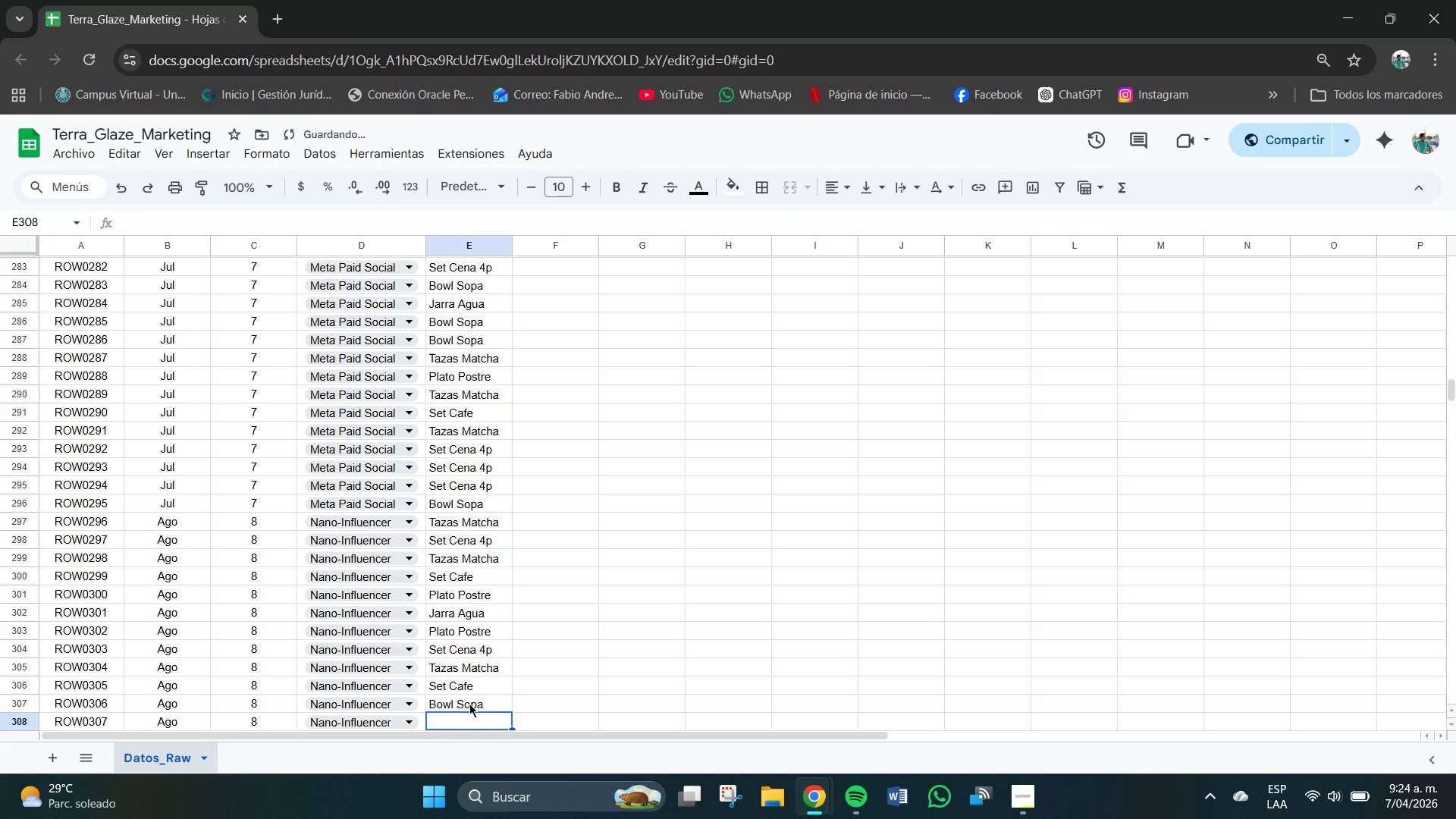 
key(Enter)
 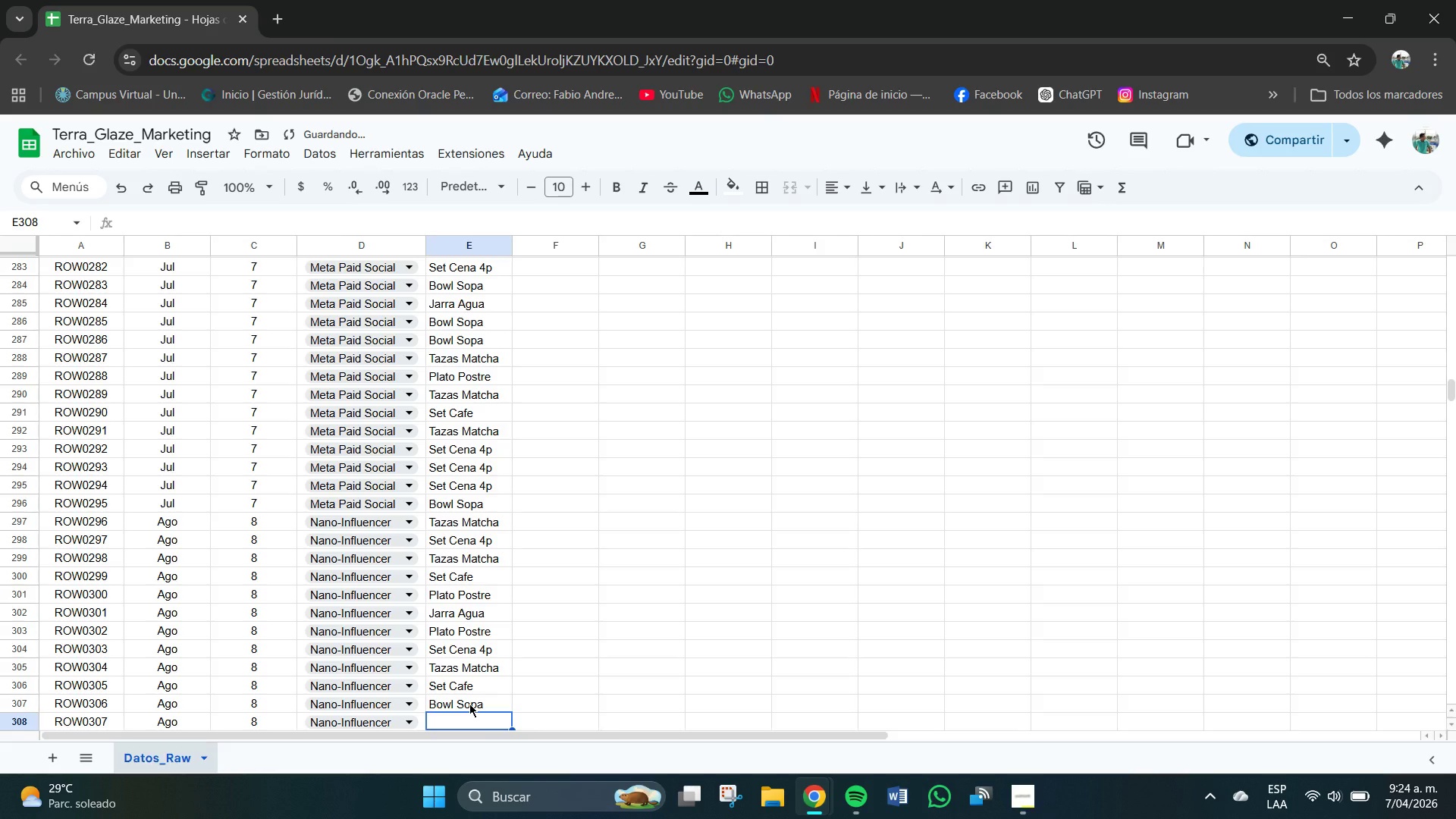 
type(Set Caf)
 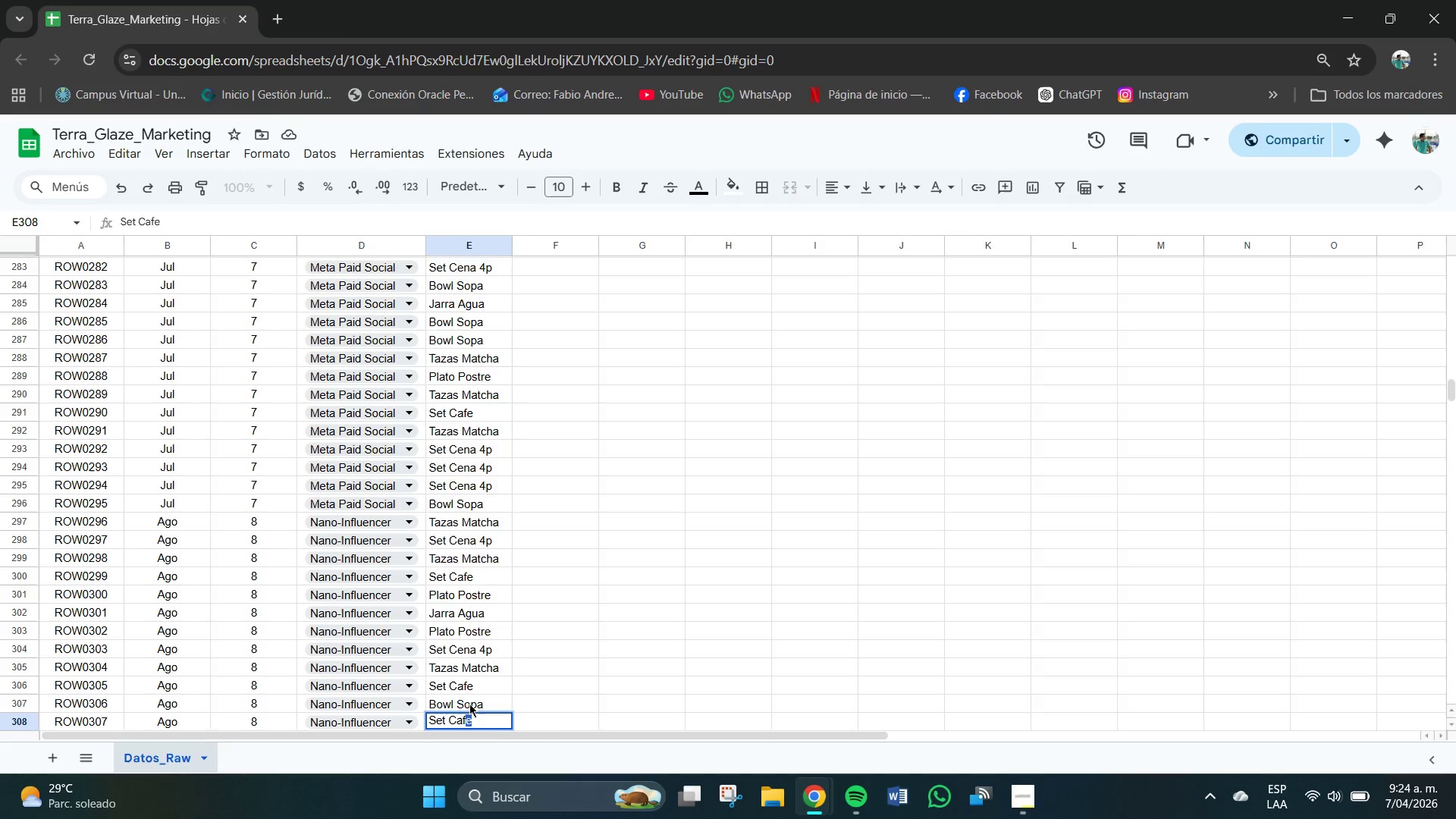 
key(Enter)
 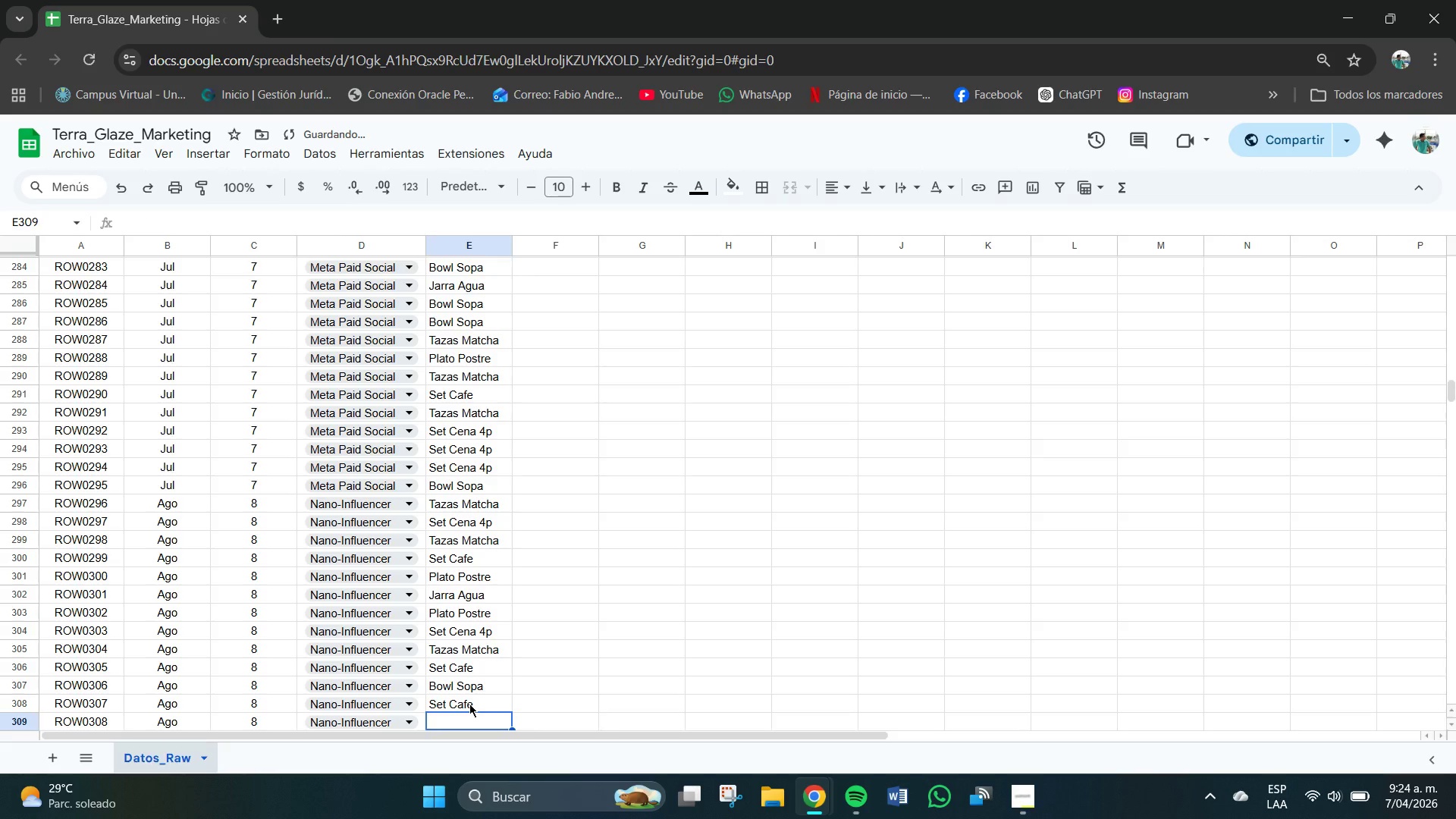 
key(CapsLock)
 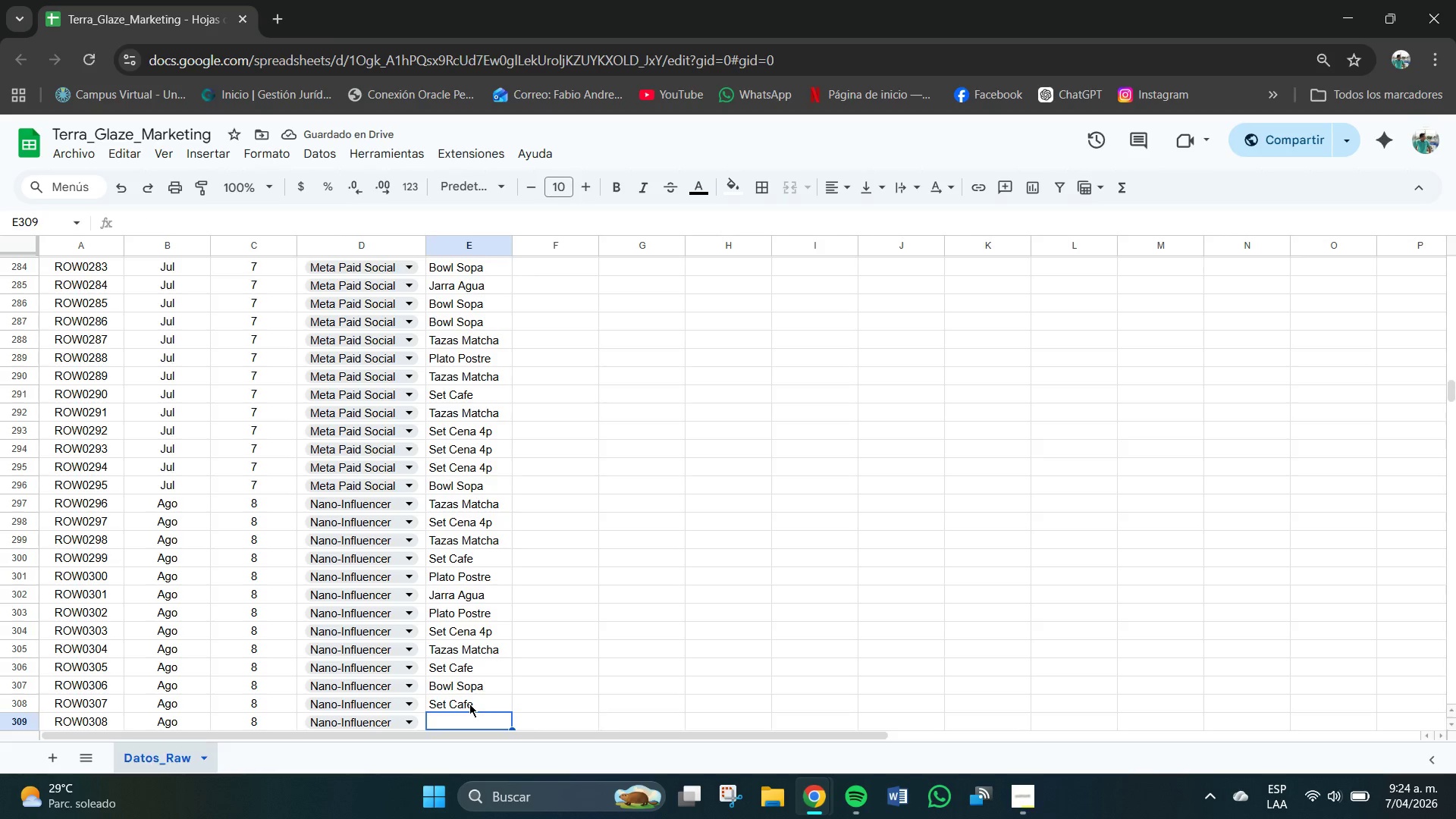 
key(T)
 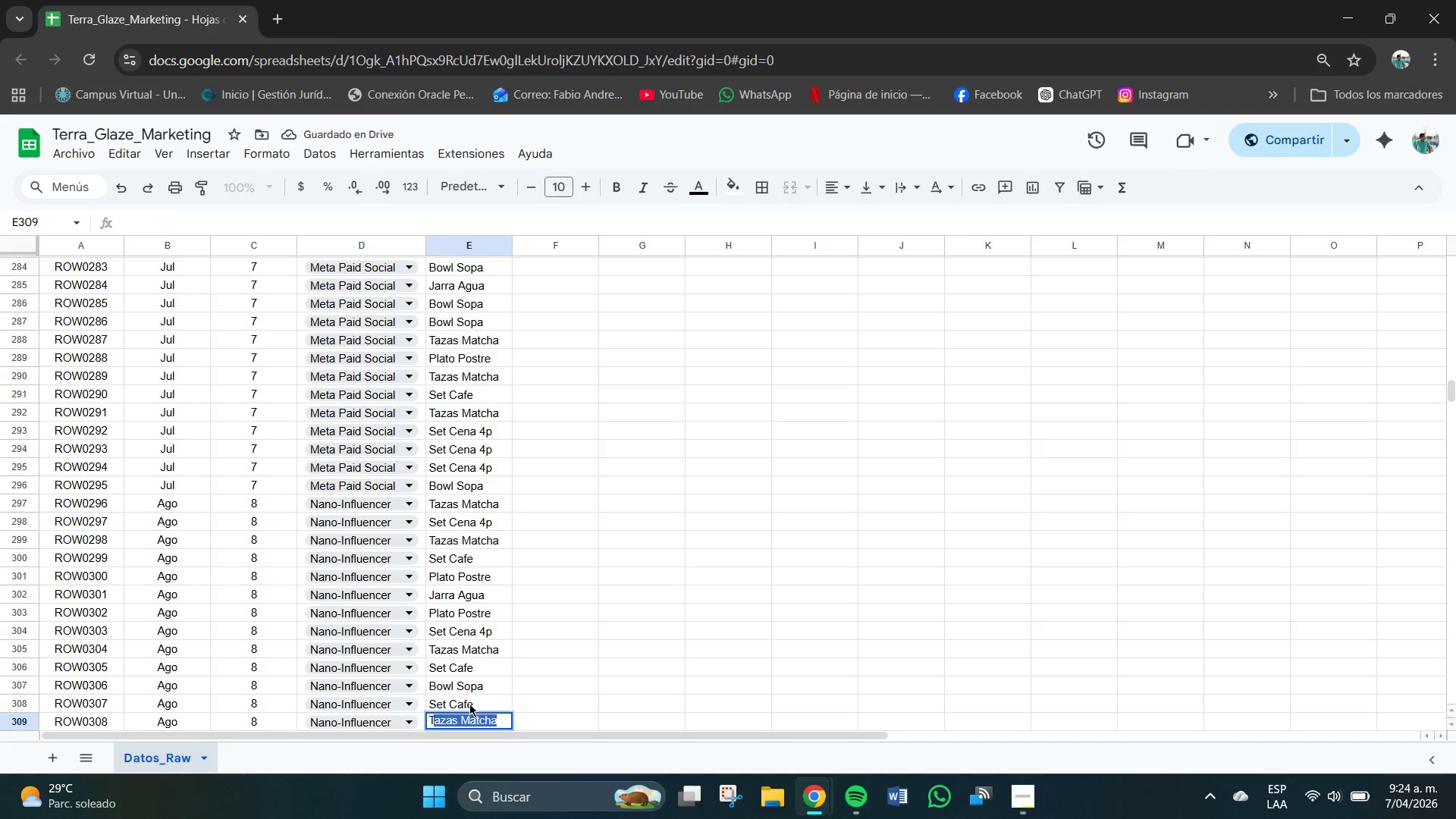 
key(CapsLock)
 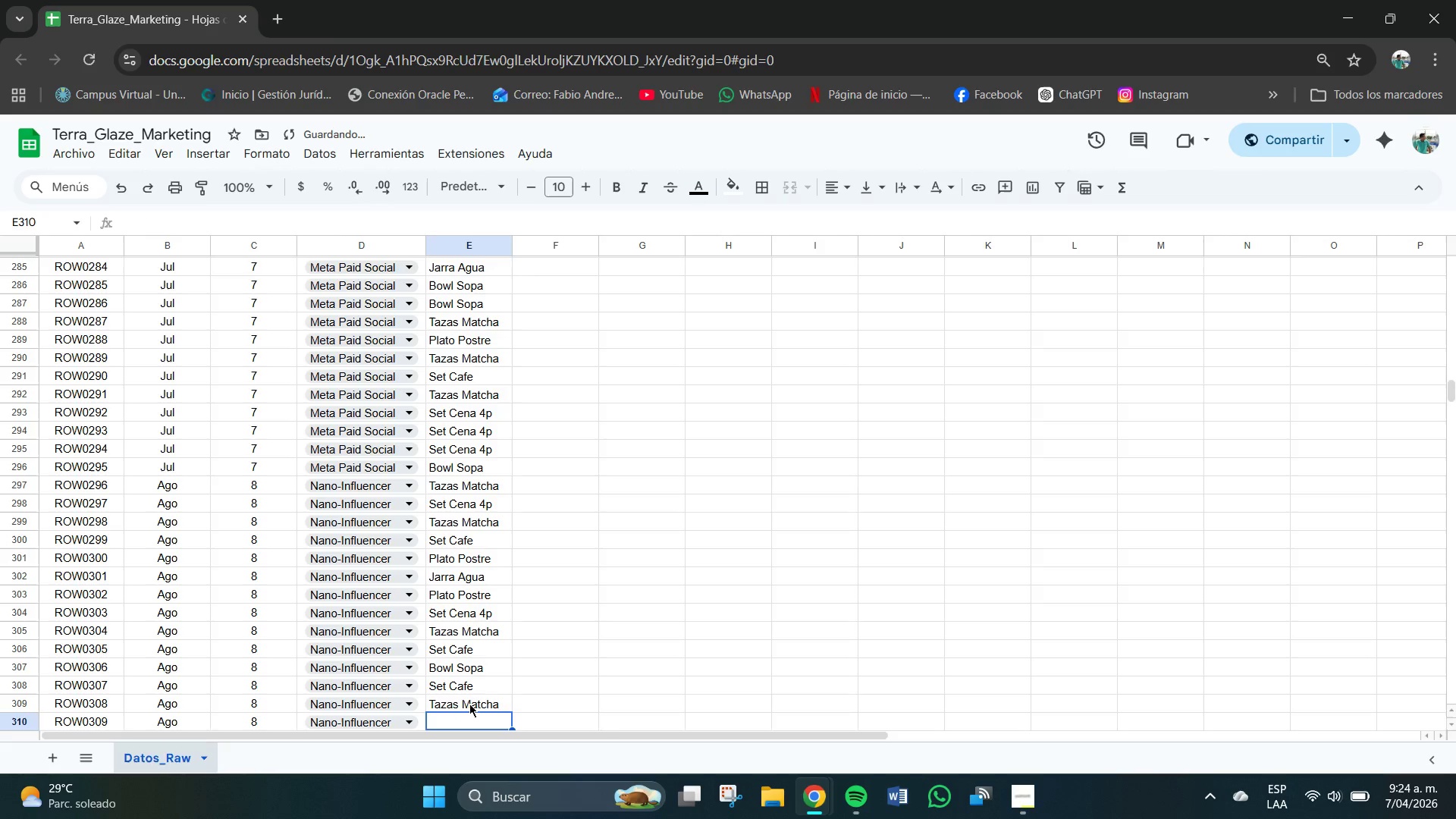 
key(Enter)
 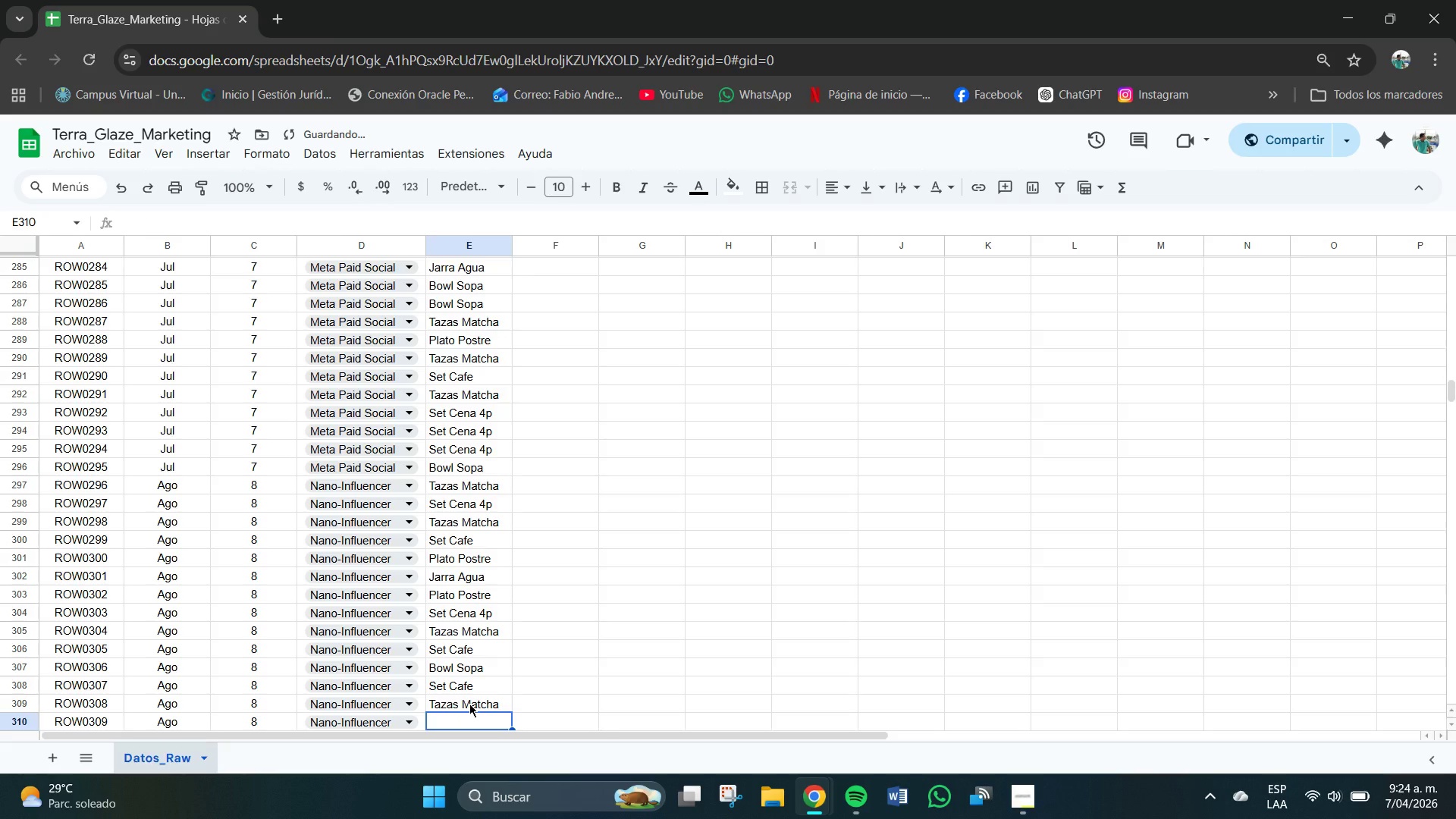 
type(Set Cafe)
 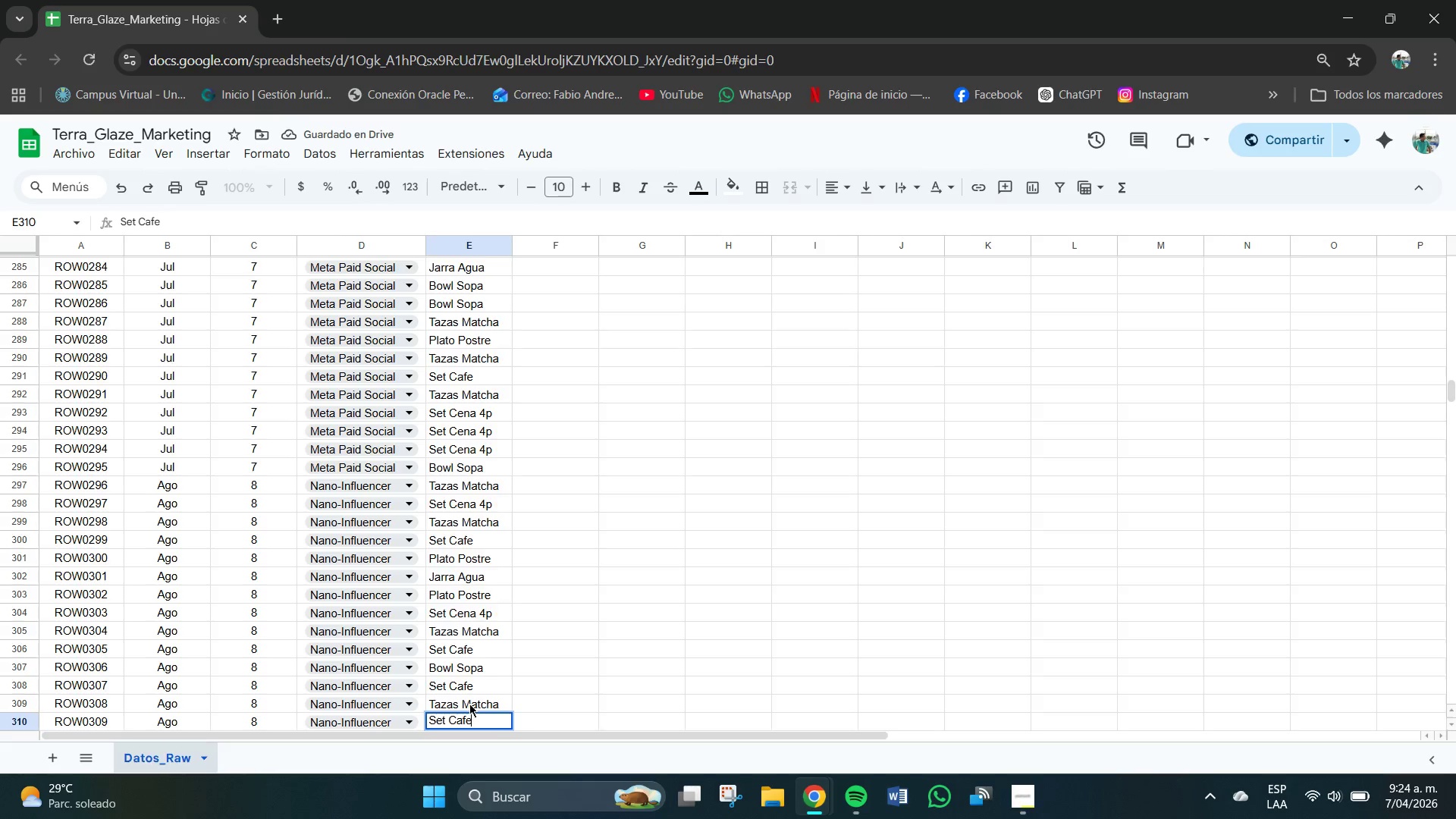 
key(Enter)
 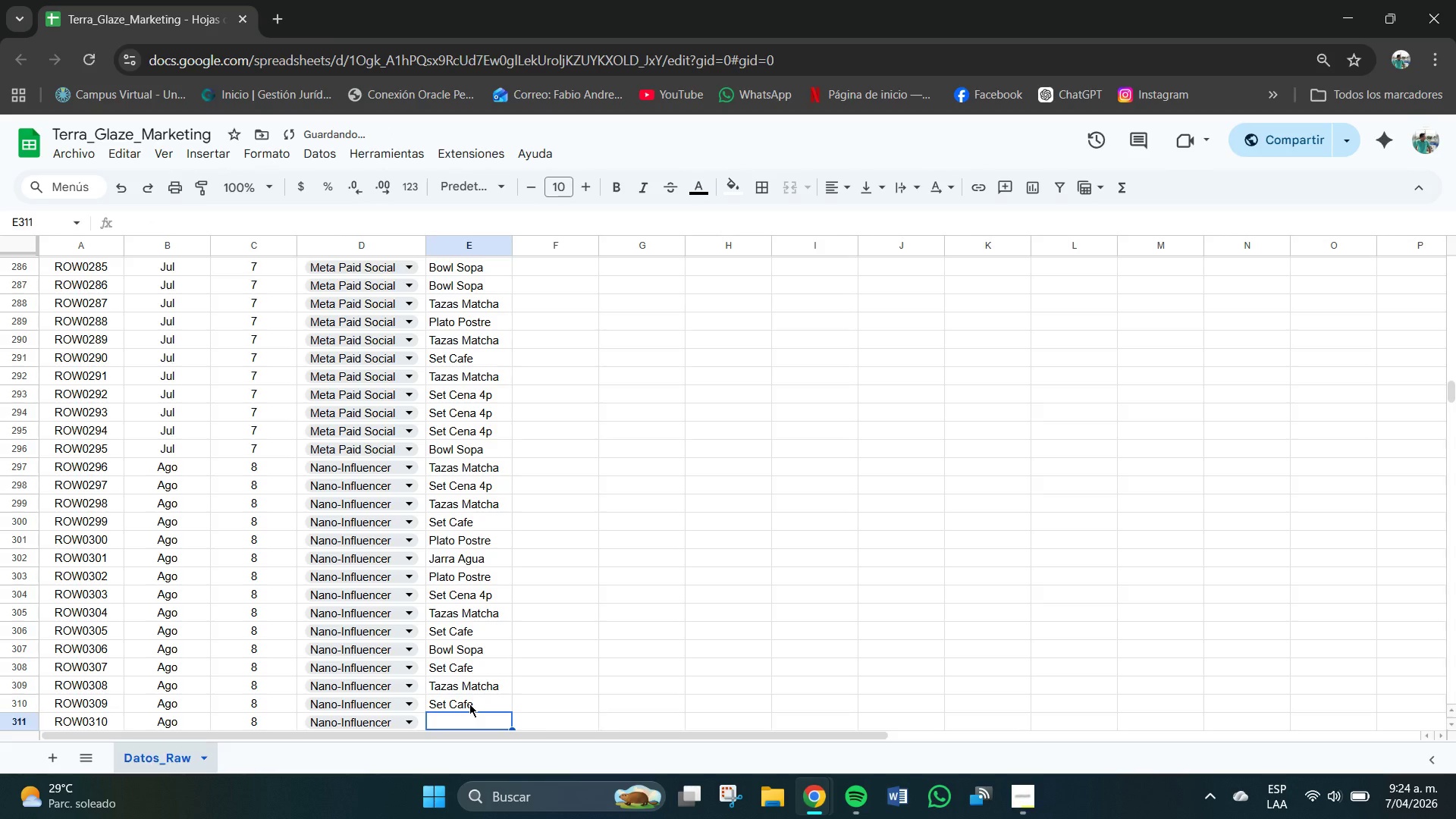 
type(Set Cen)
 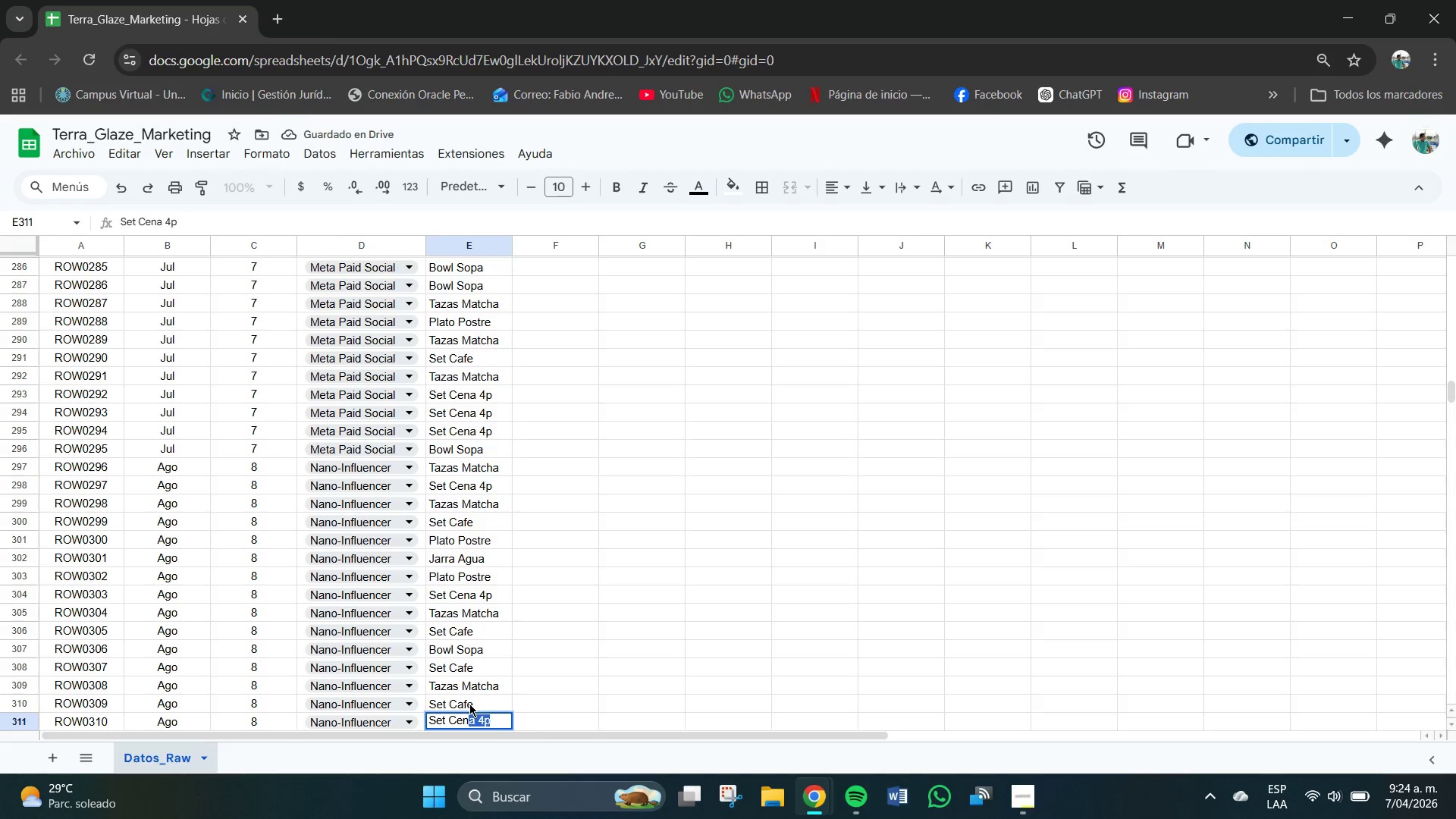 
key(Enter)
 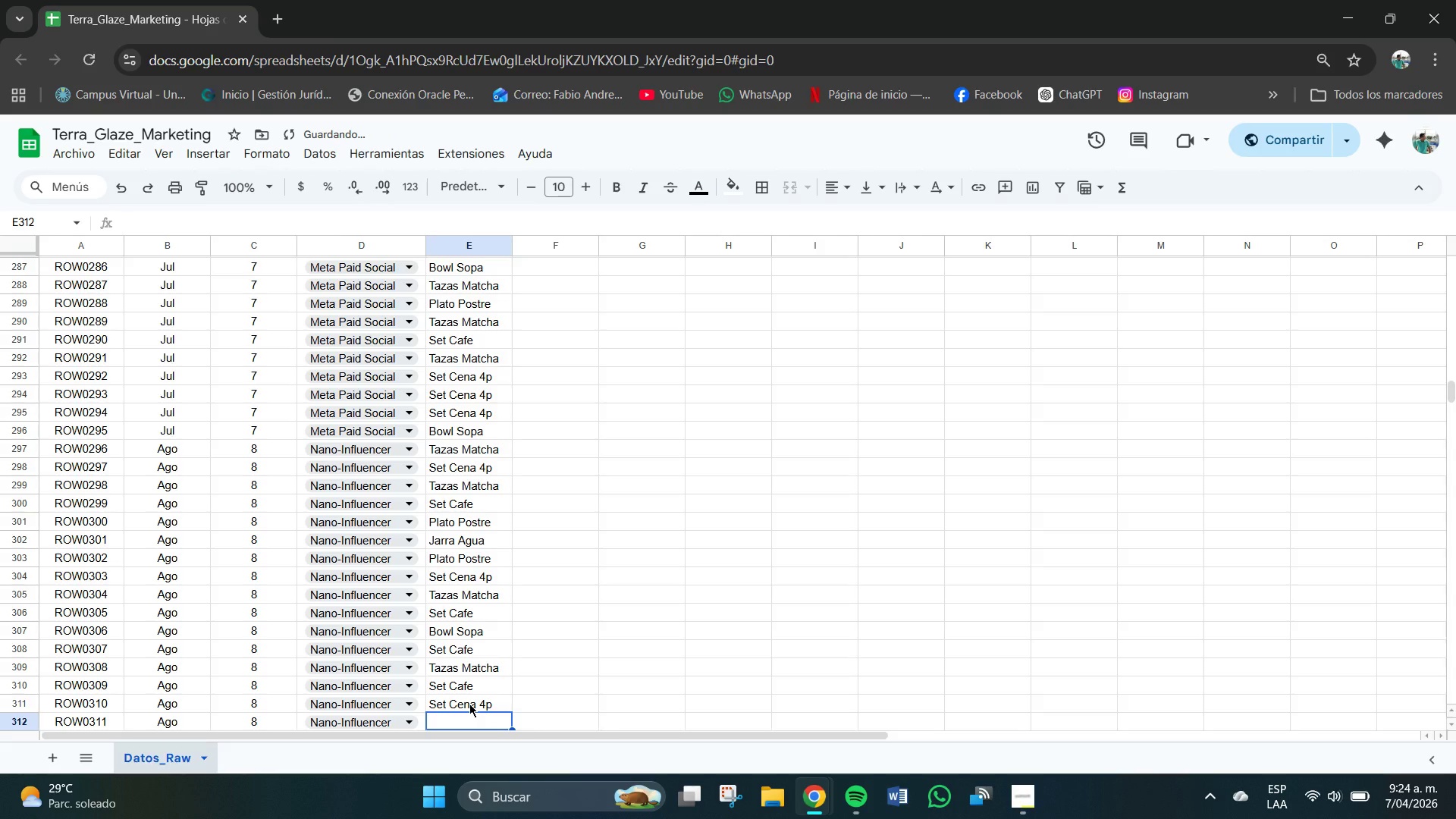 
type(Set Cen)
 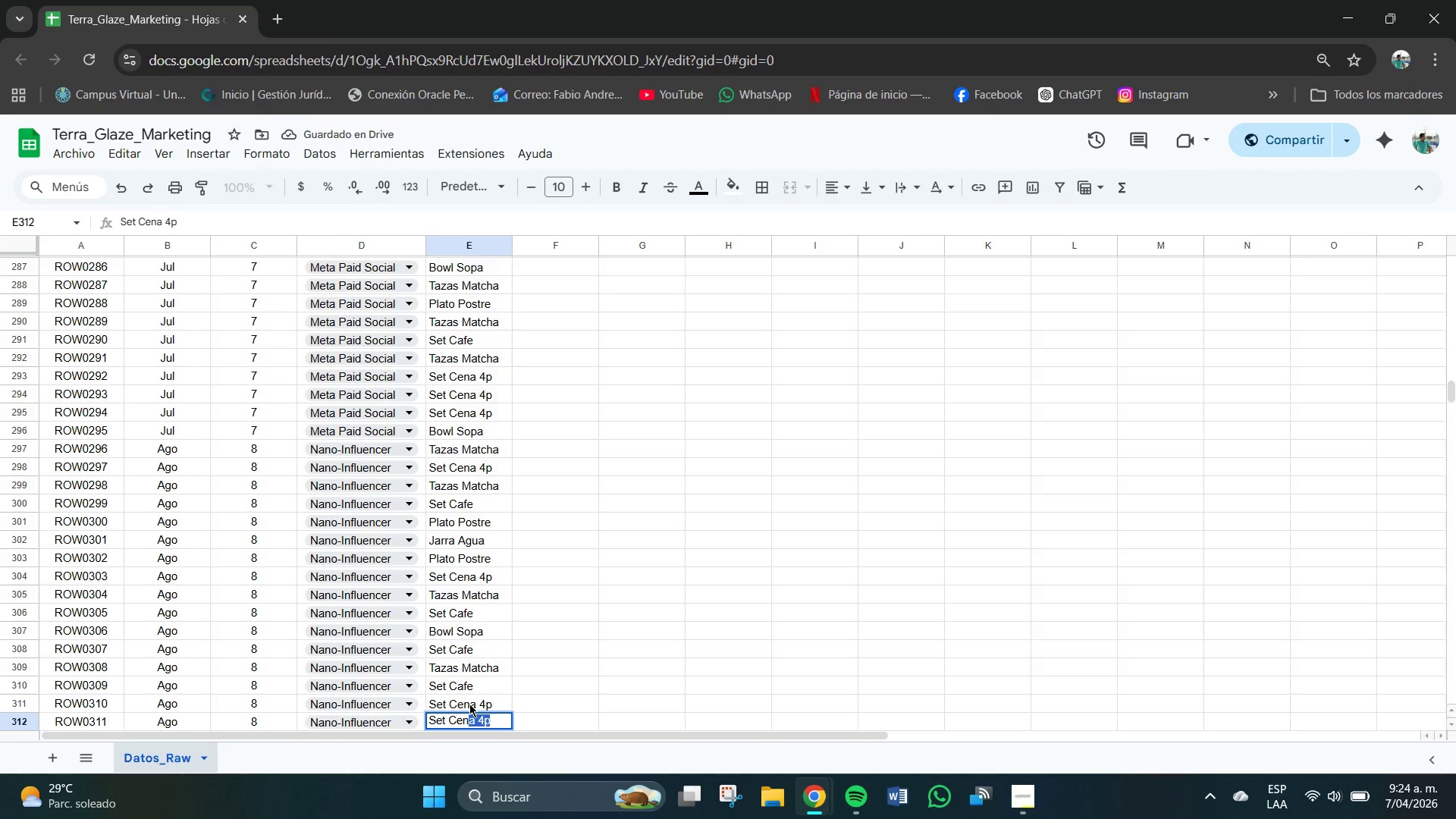 
key(Enter)
 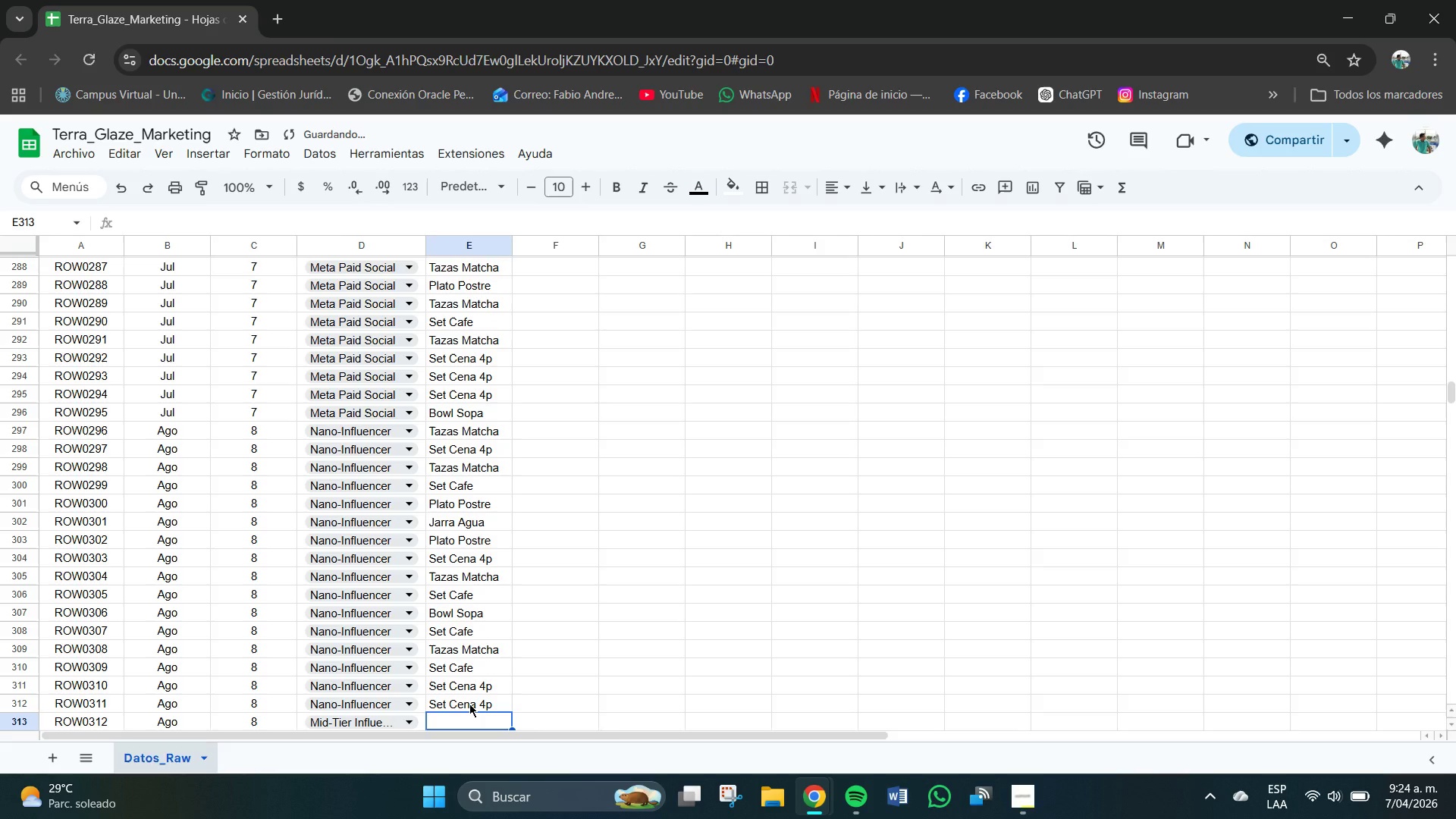 
key(CapsLock)
 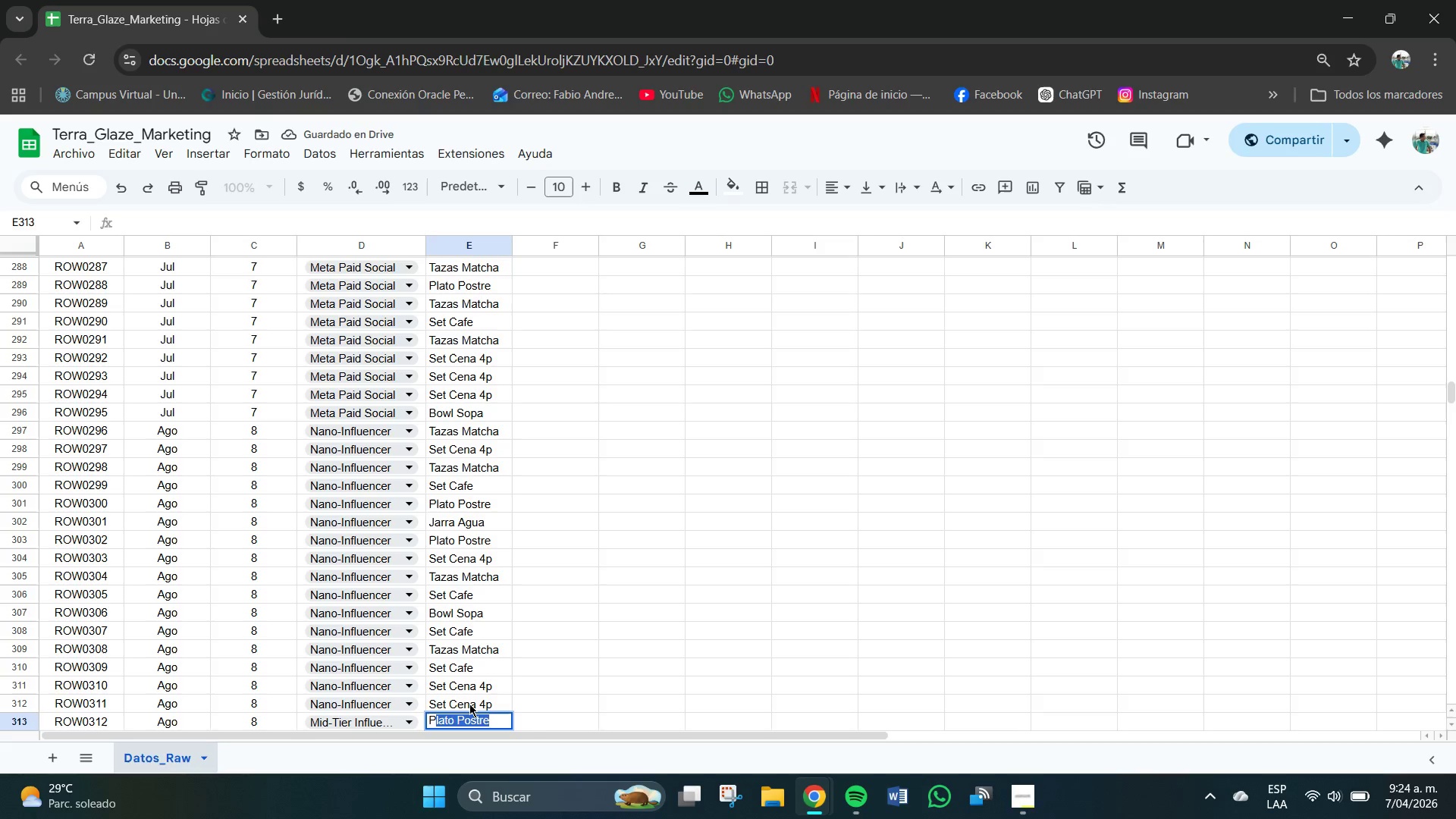 
key(P)
 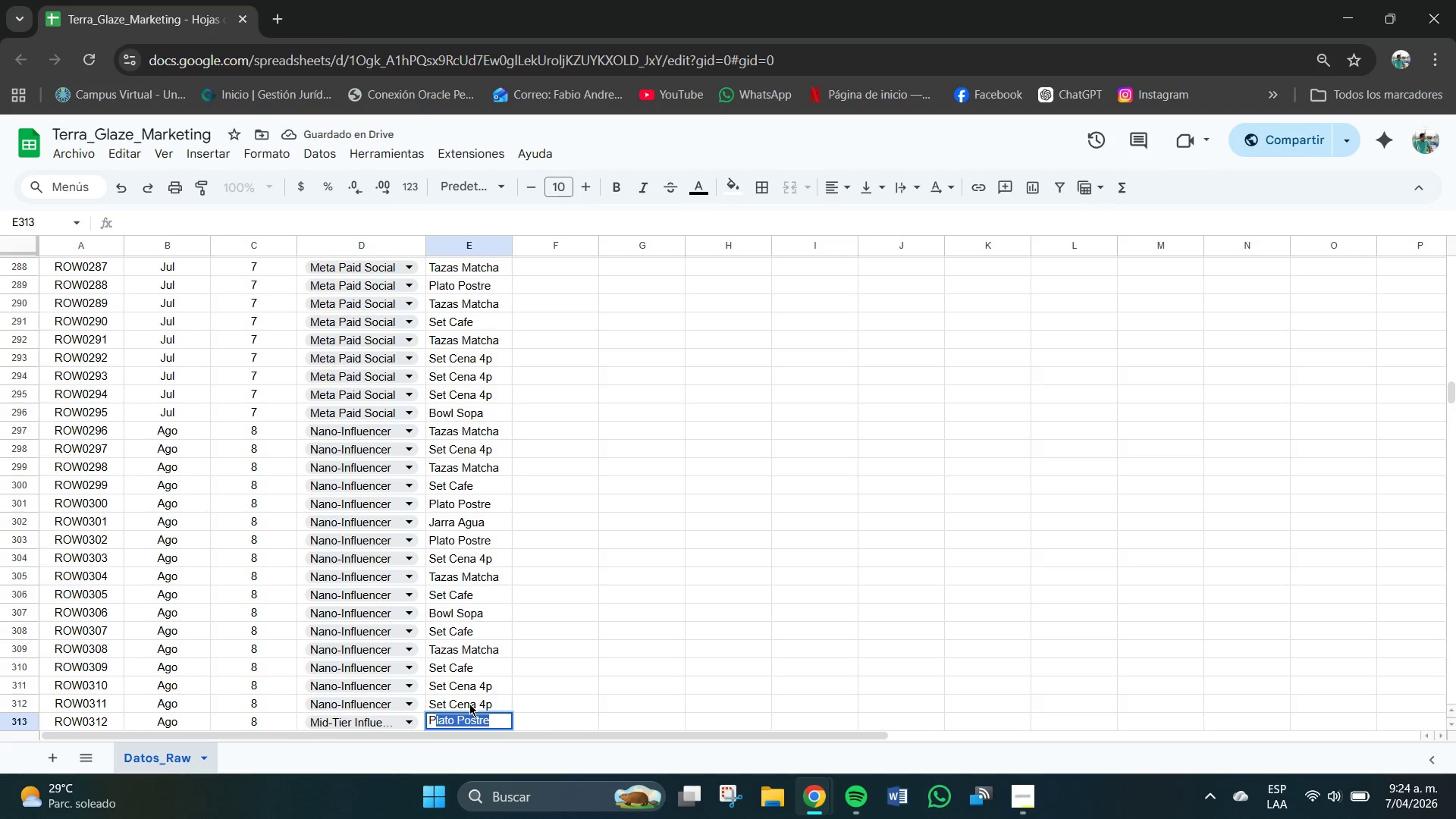 
key(CapsLock)
 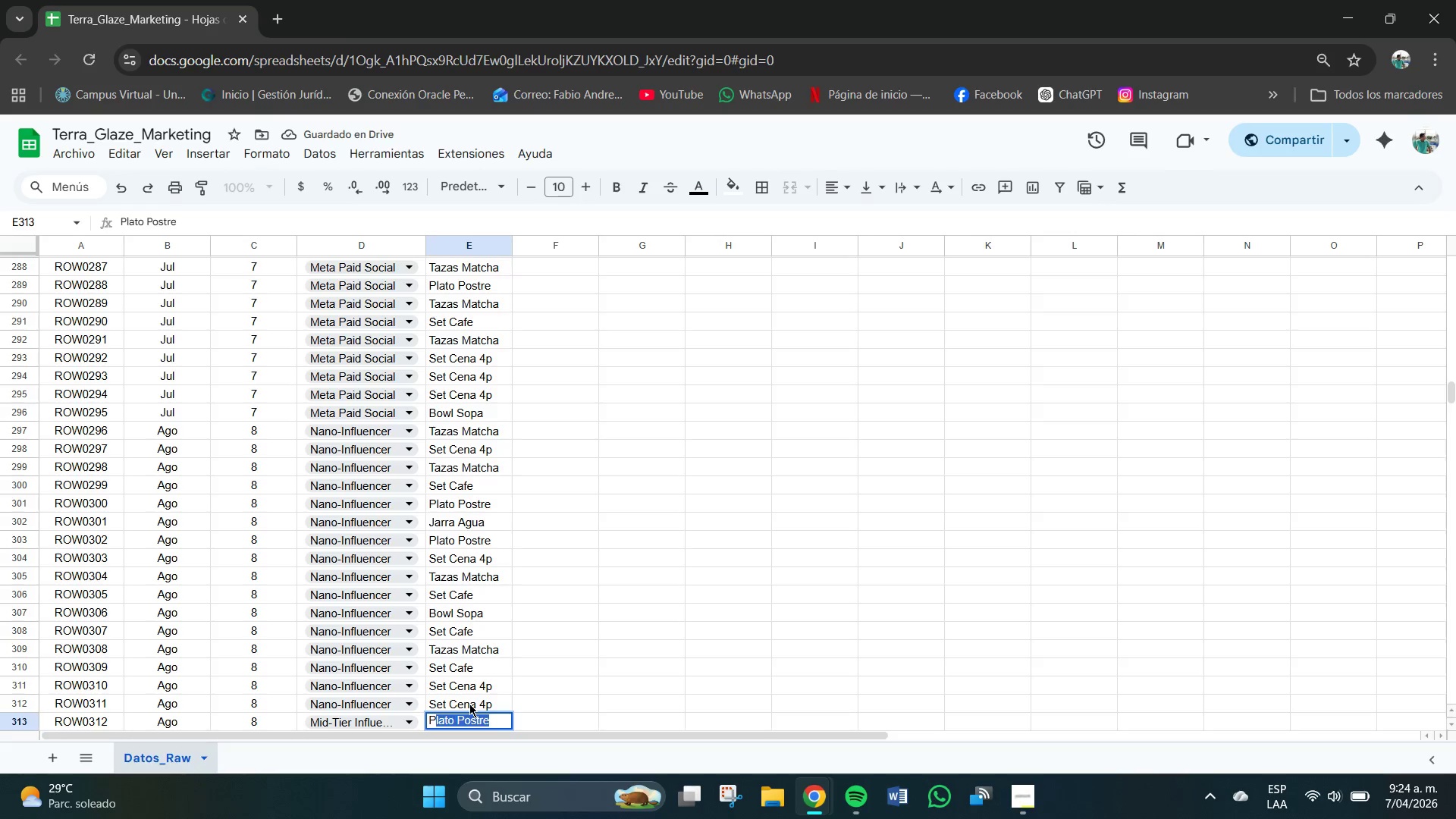 
key(Enter)
 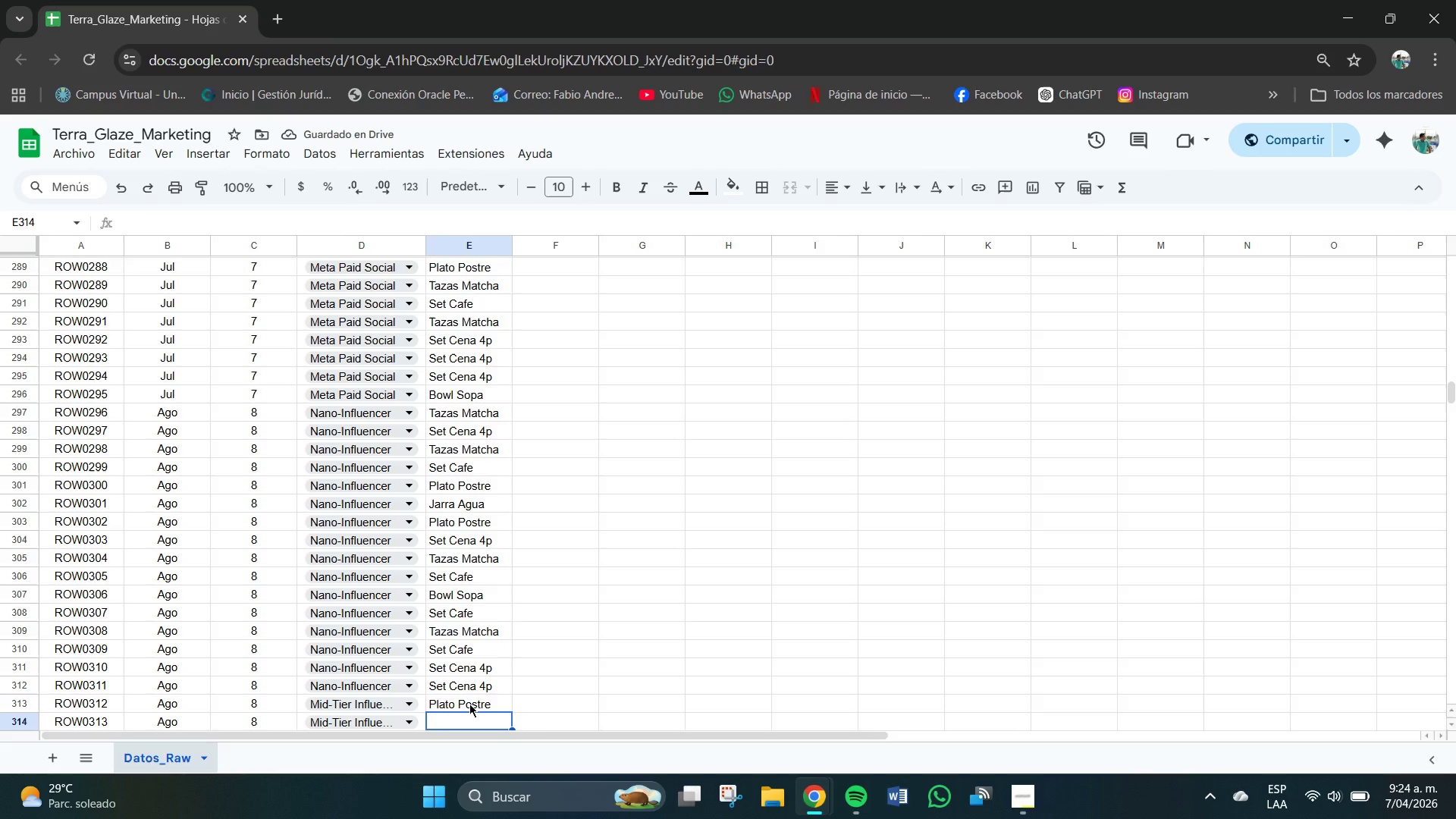 
key(CapsLock)
 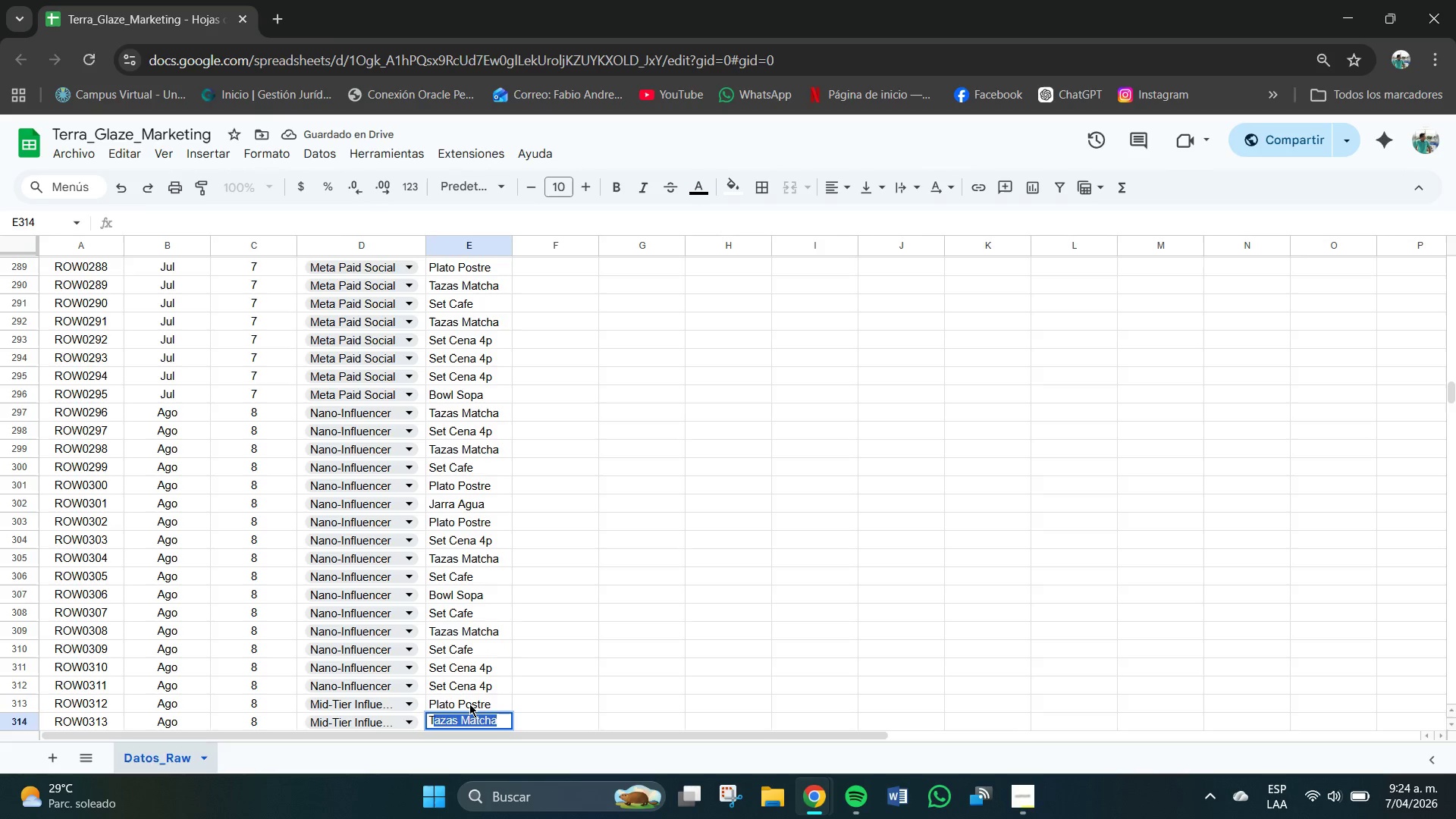 
key(T)
 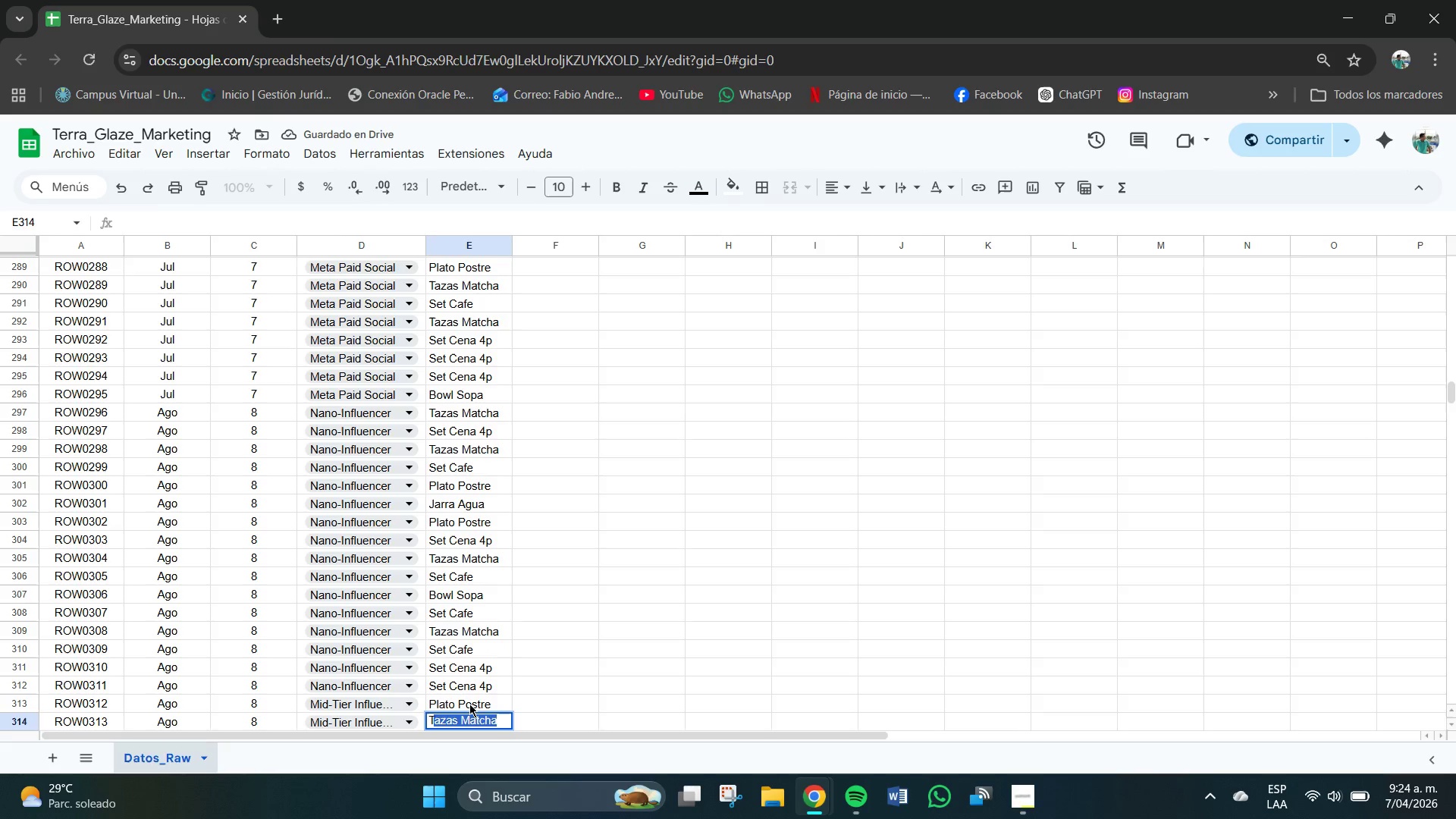 
key(CapsLock)
 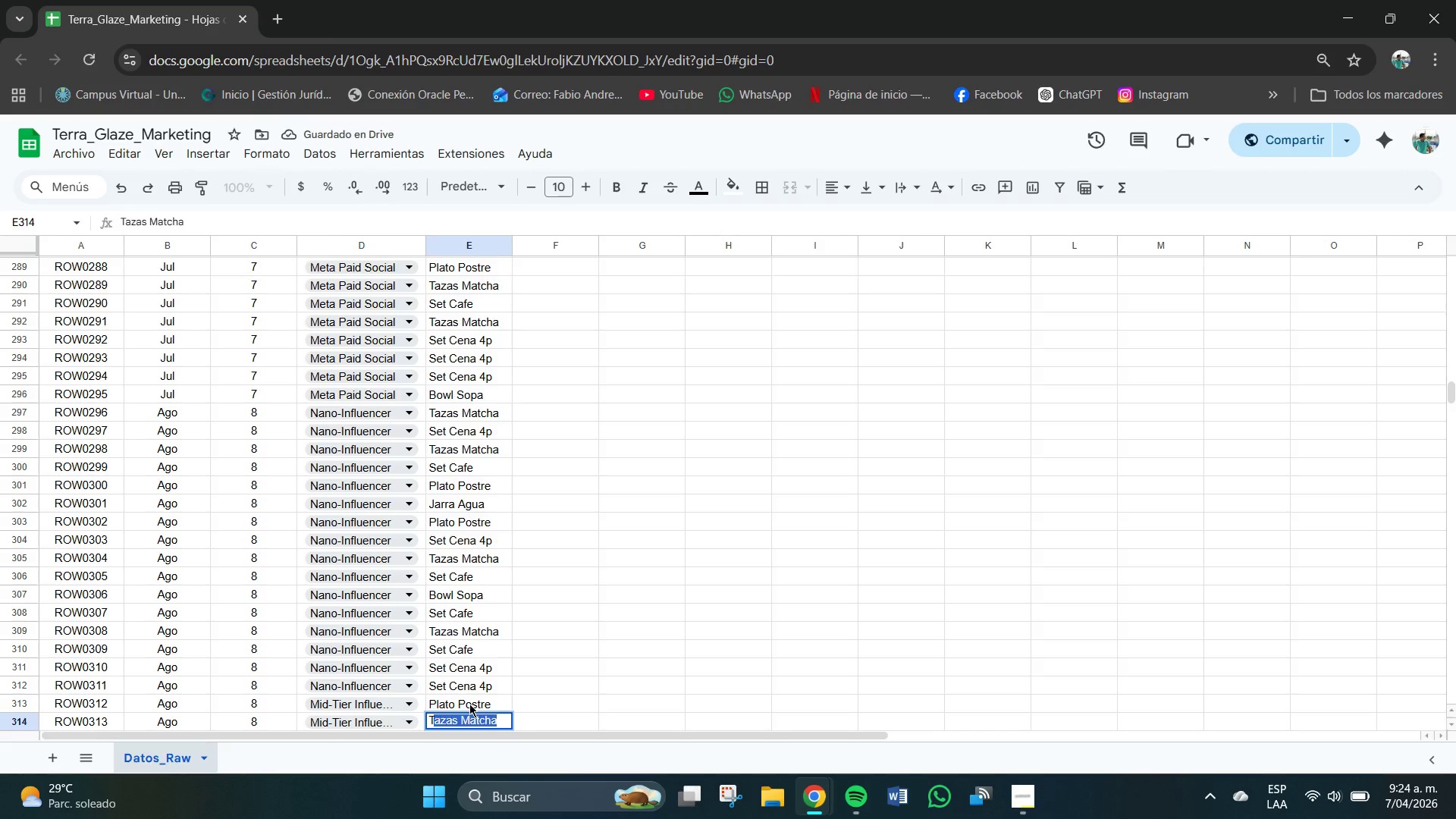 
key(Enter)
 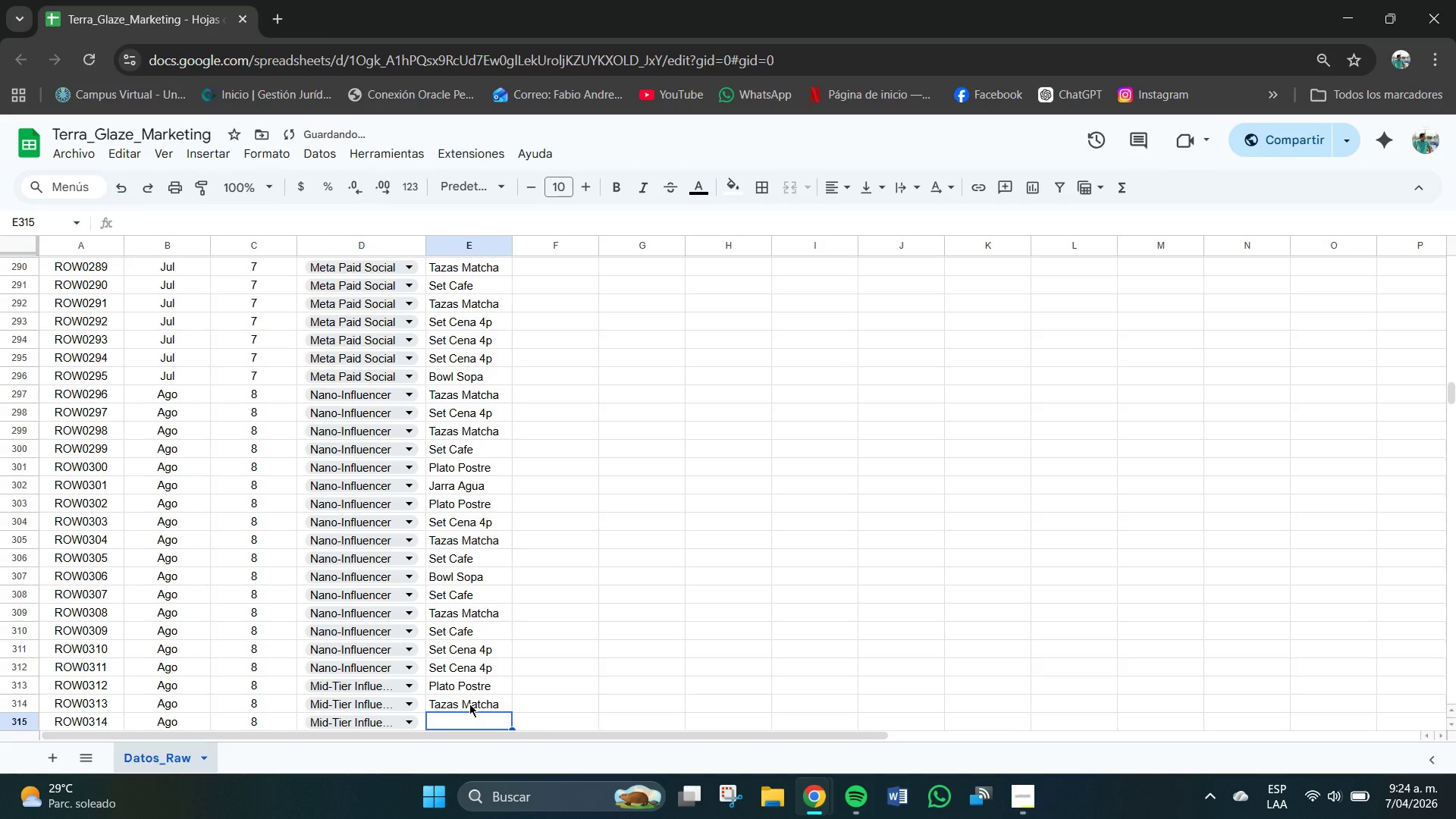 
type(Jarra Agua )
 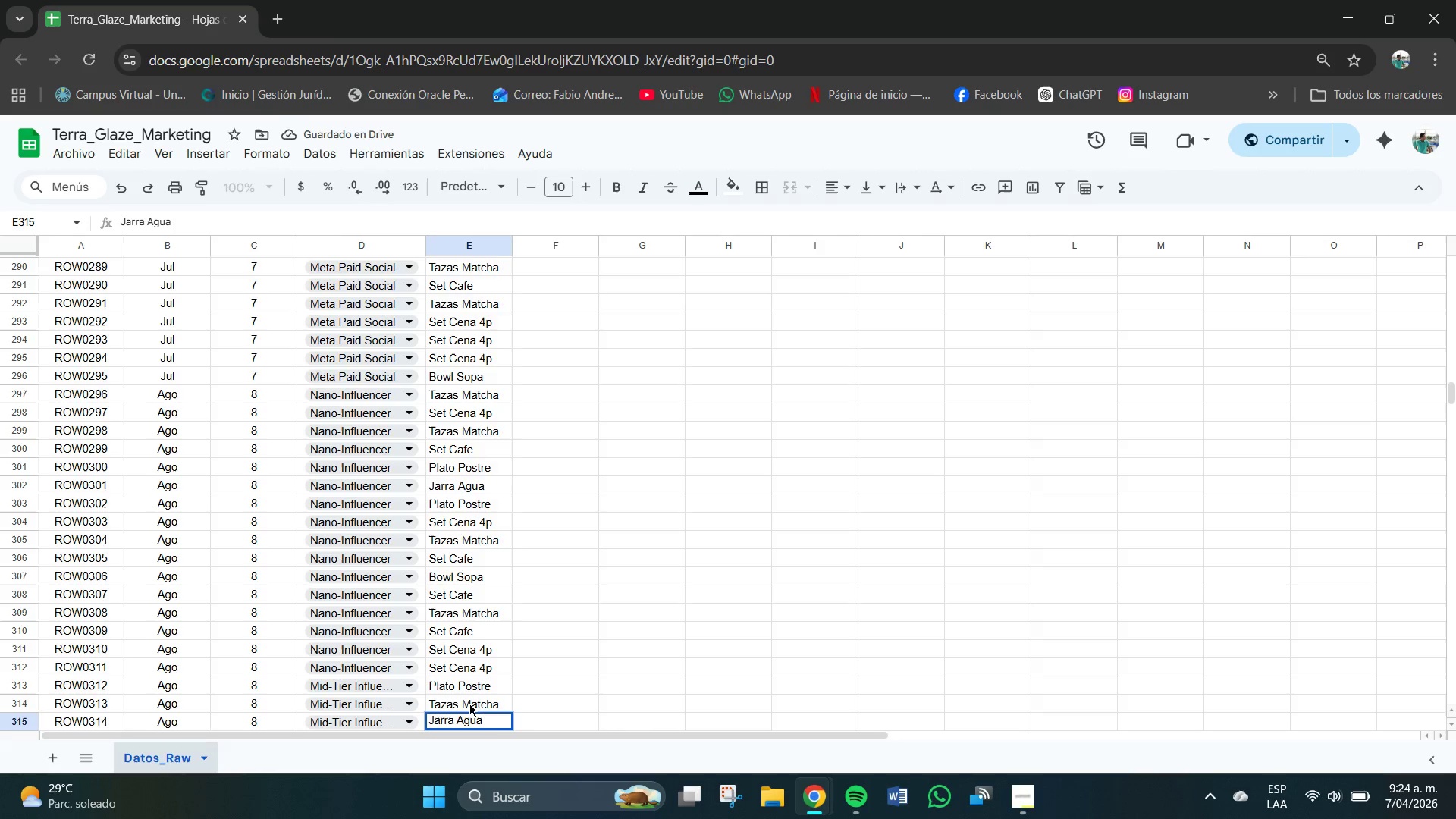 
key(Enter)
 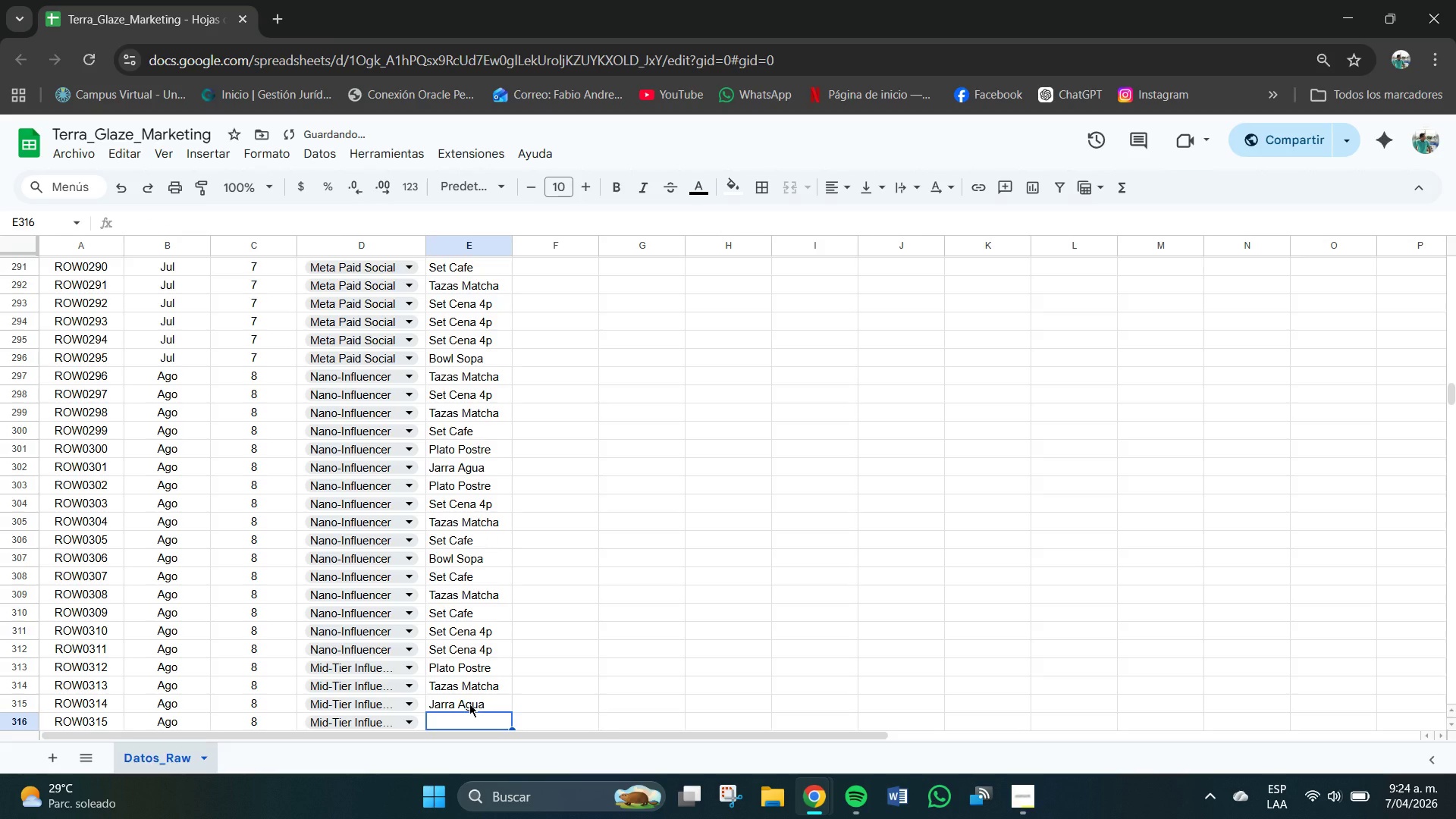 
type(Set Caf)
key(Backspace)
key(Backspace)
type(fe)
 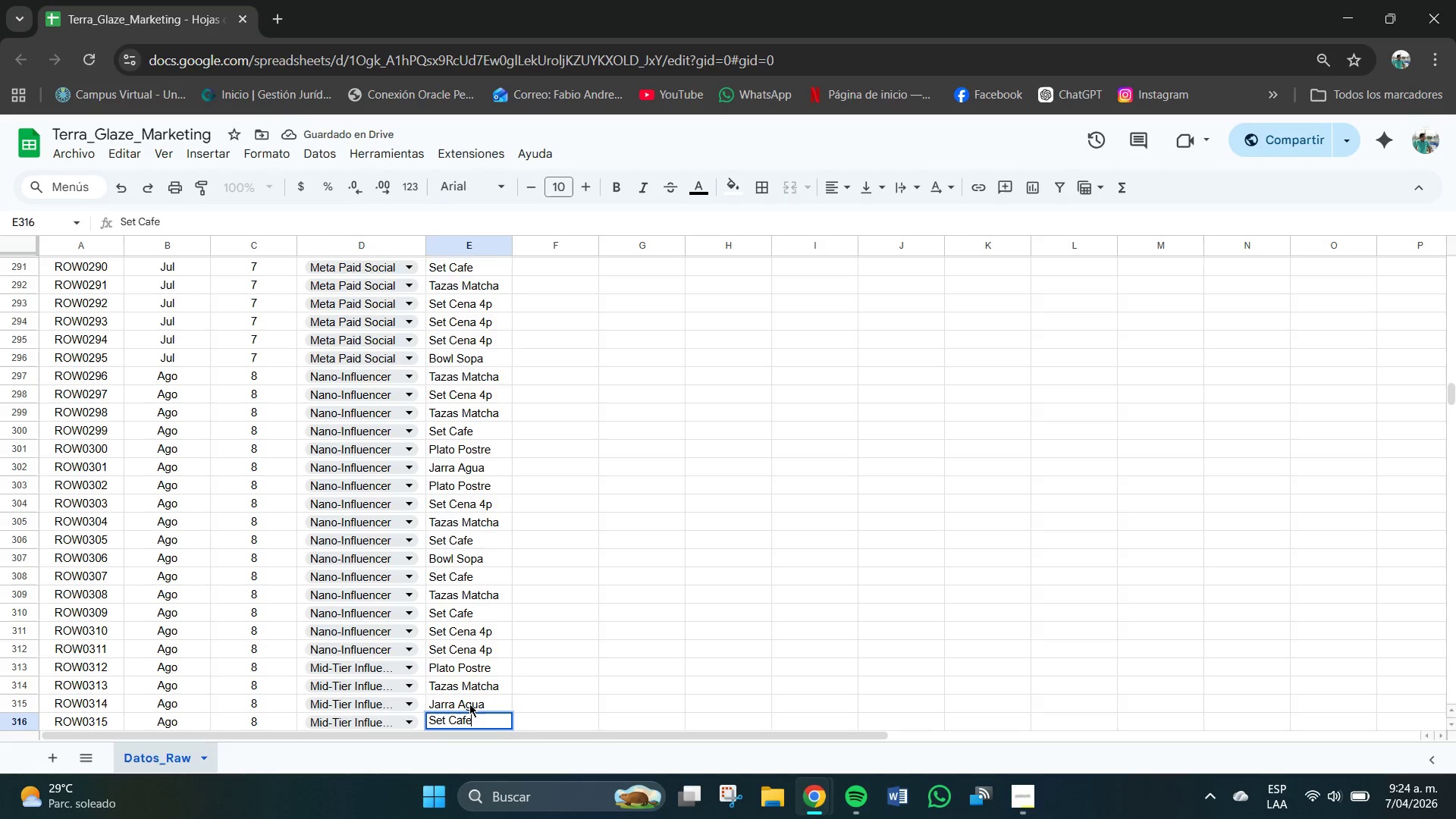 
key(Enter)
 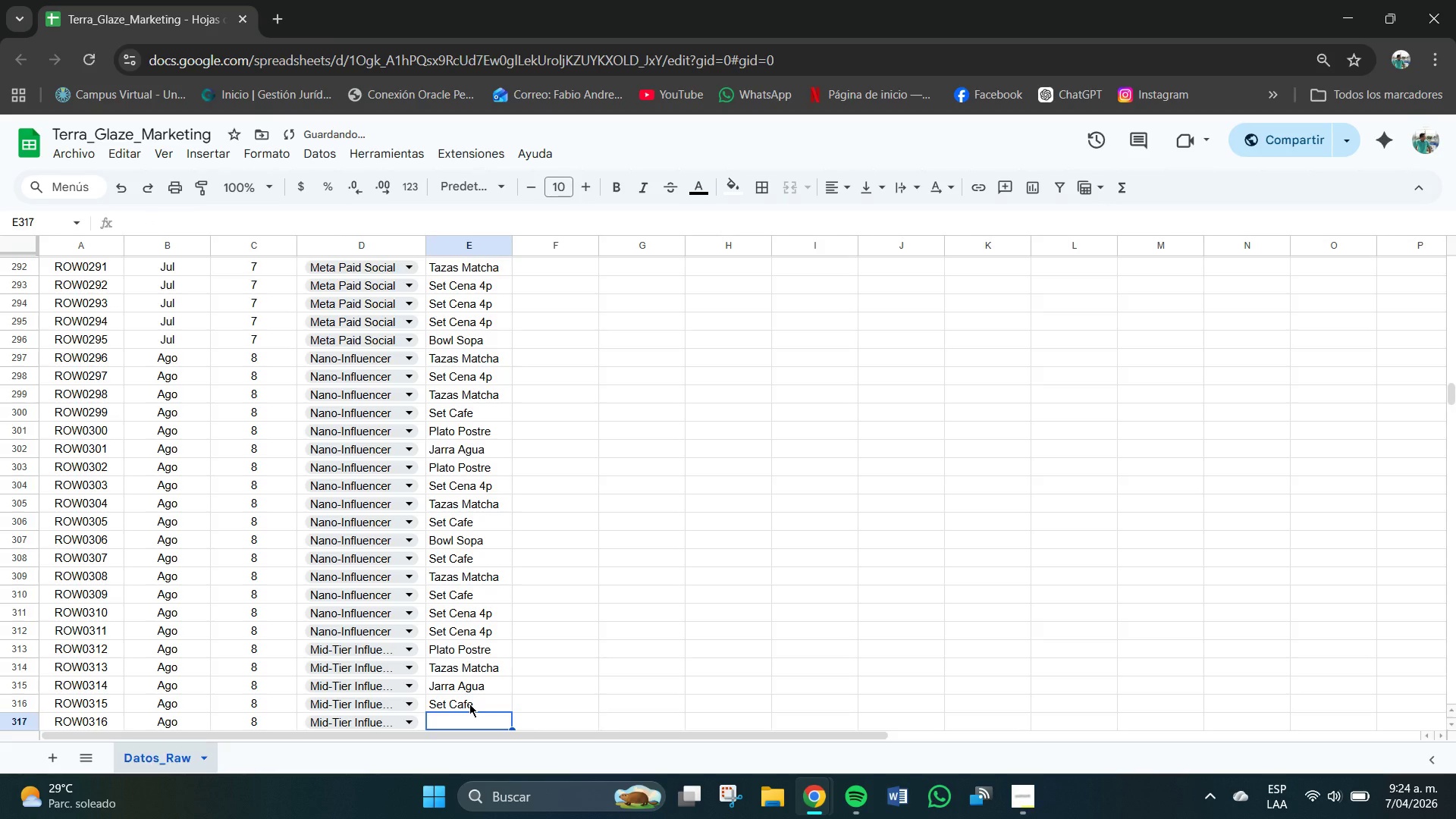 
key(CapsLock)
 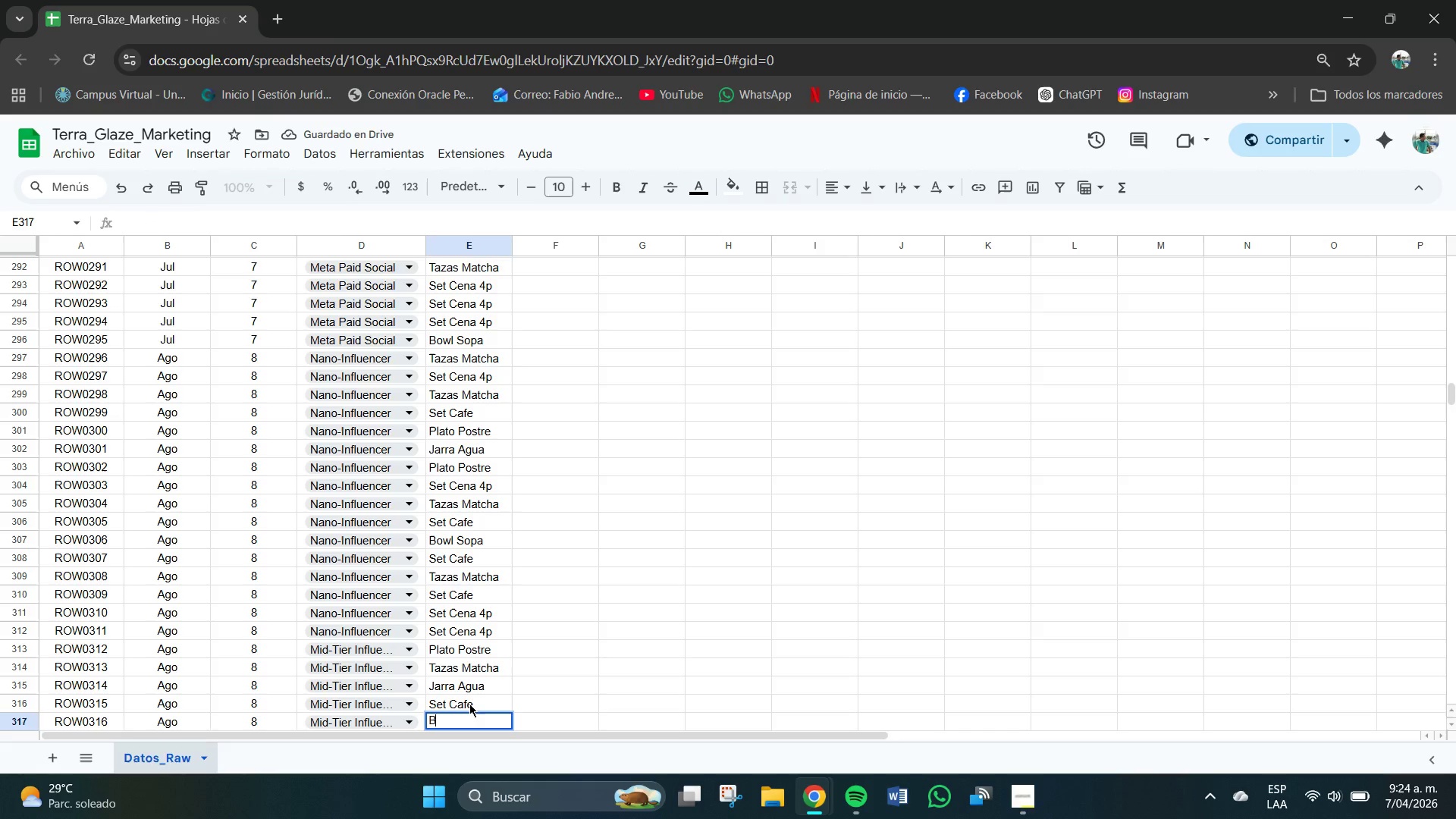 
key(B)
 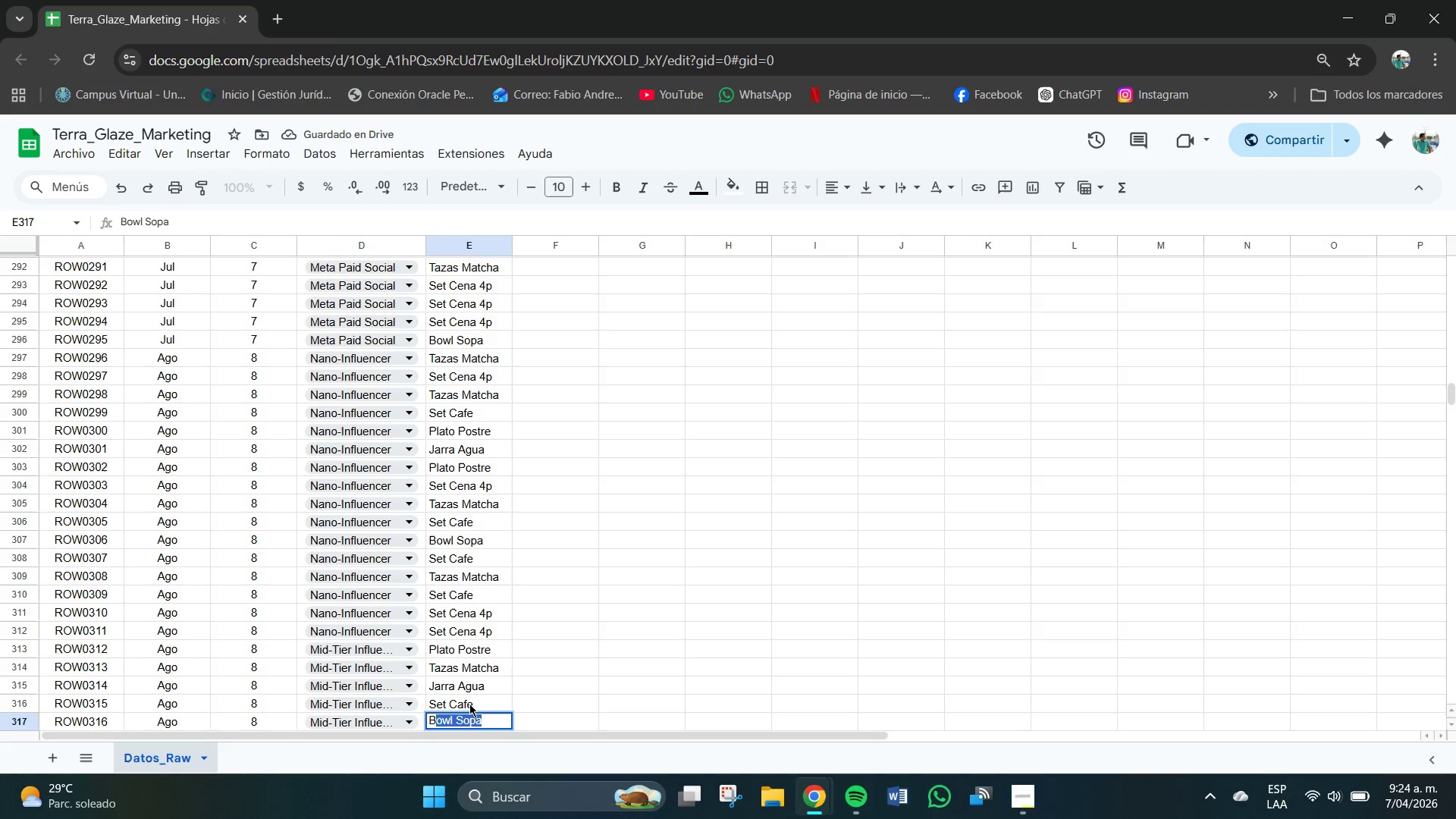 
key(CapsLock)
 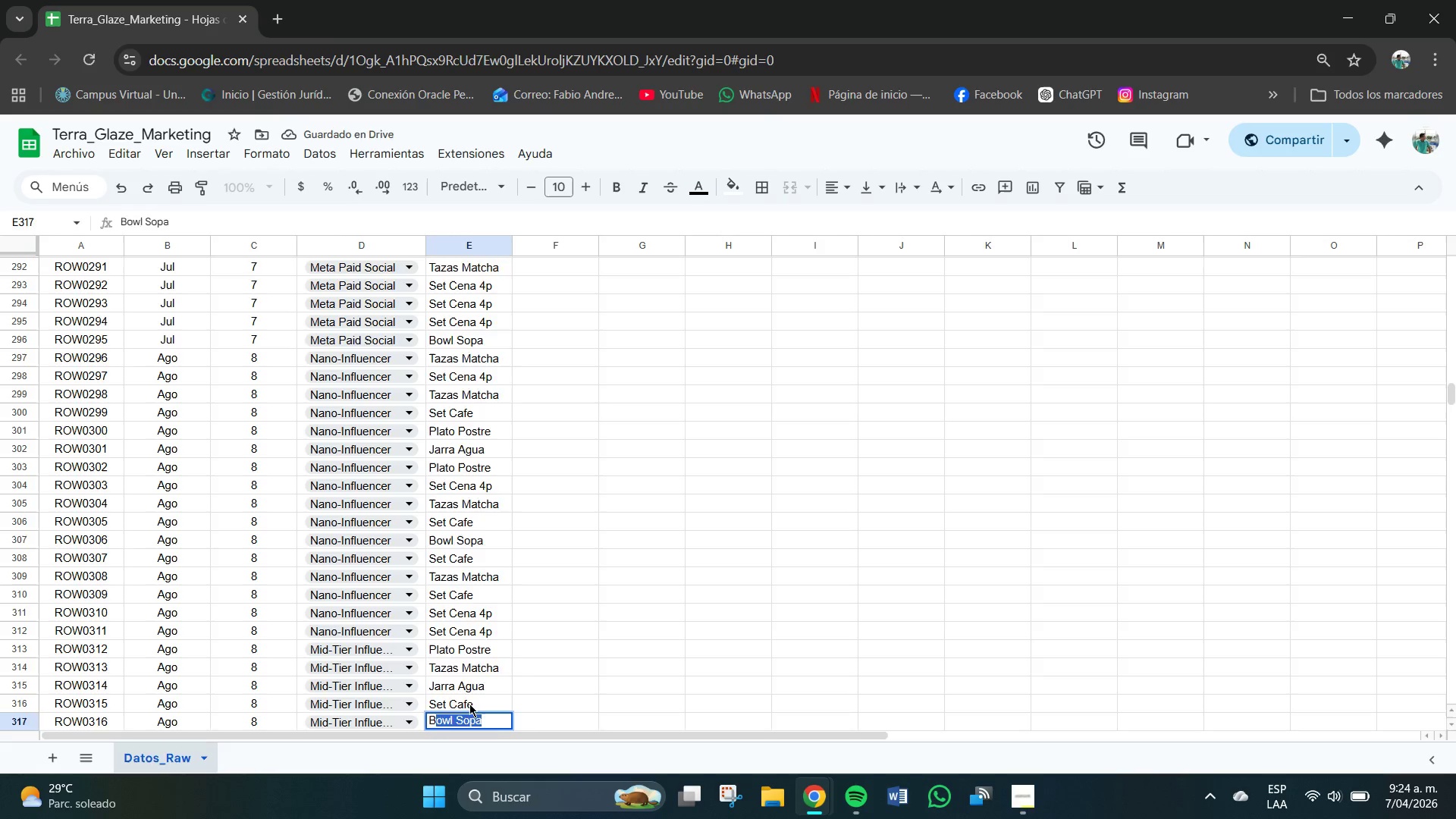 
key(Enter)
 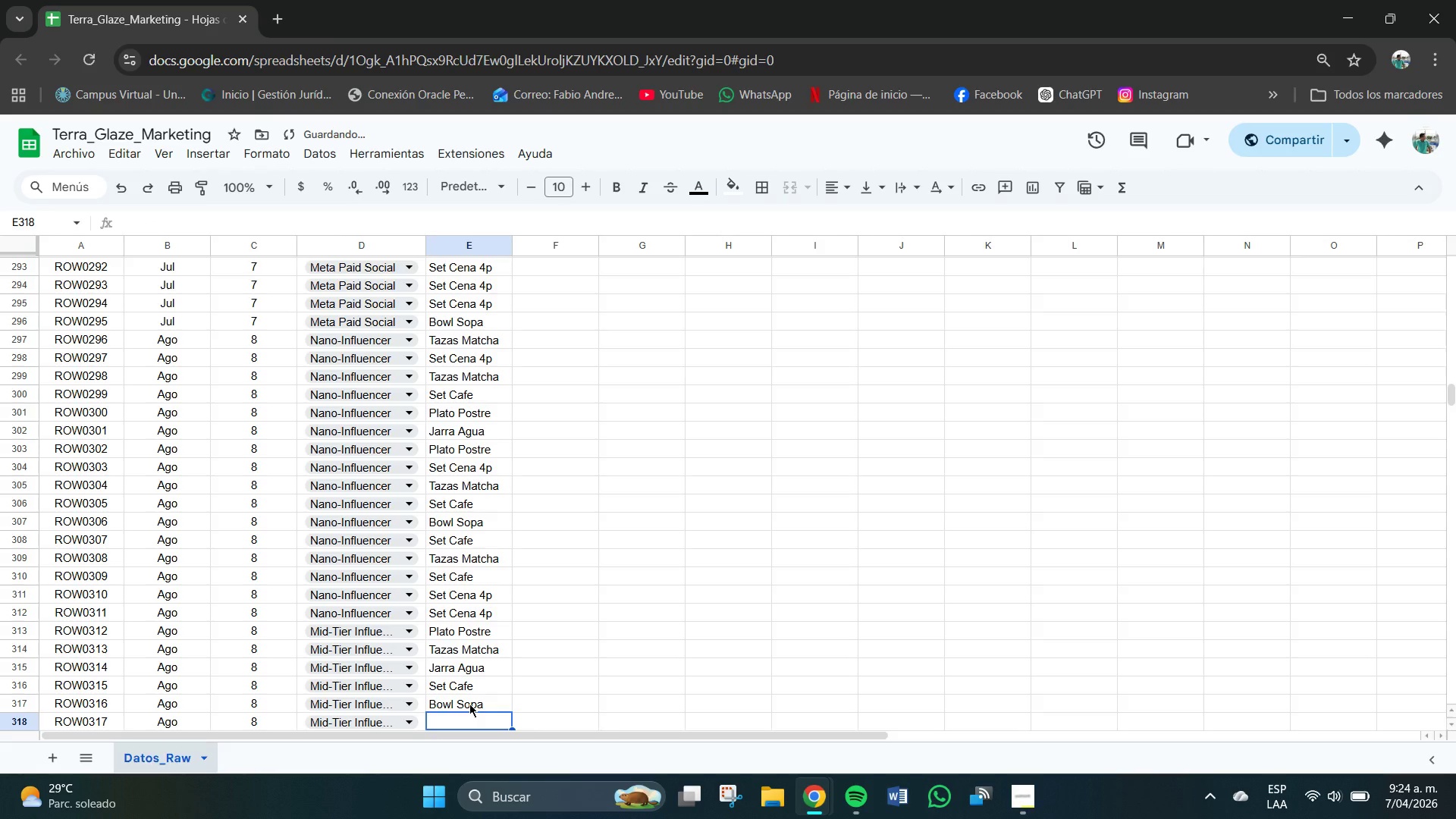 
type(Jarra Agua)
 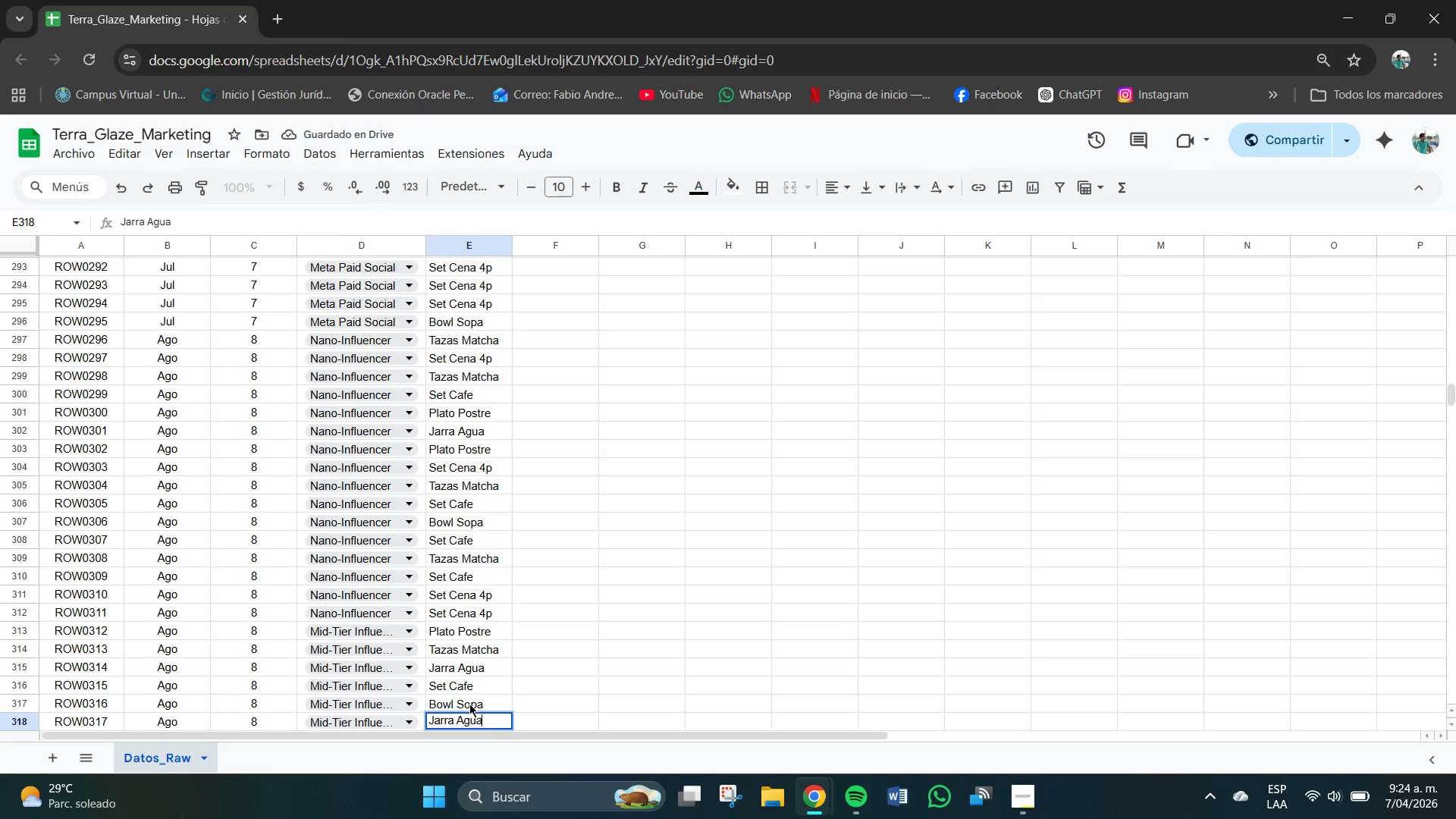 
key(Enter)
 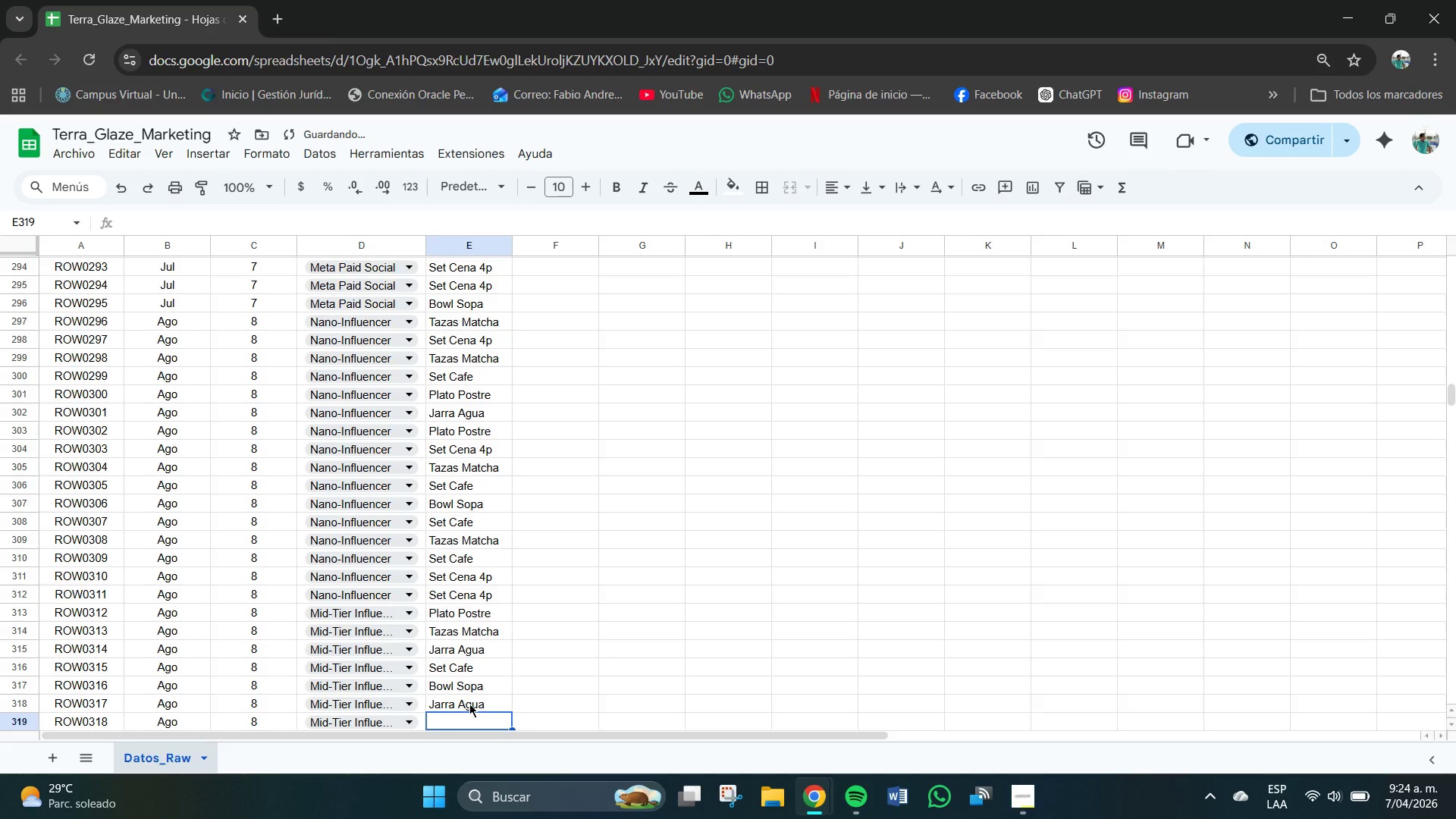 
key(CapsLock)
 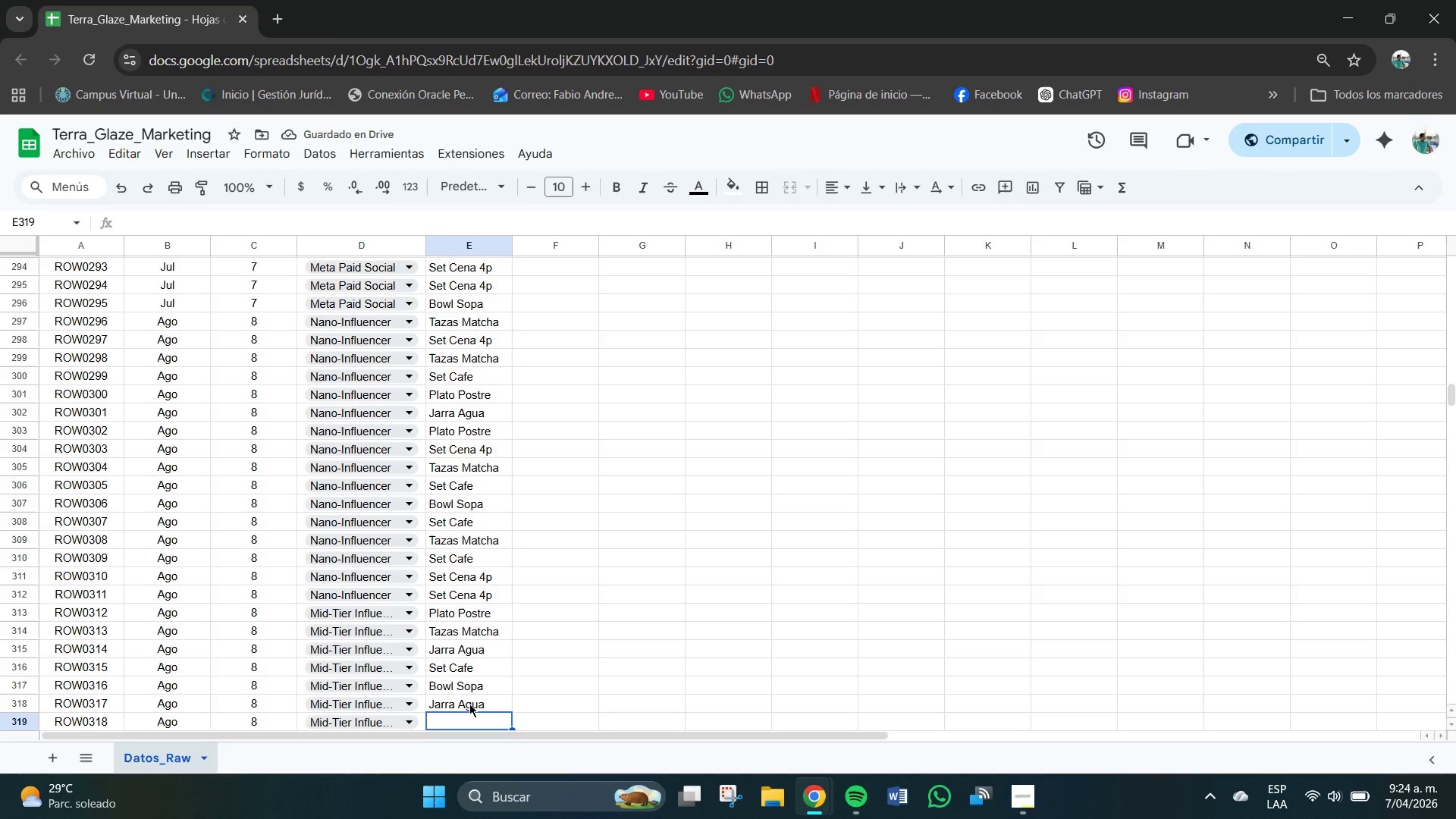 
key(P)
 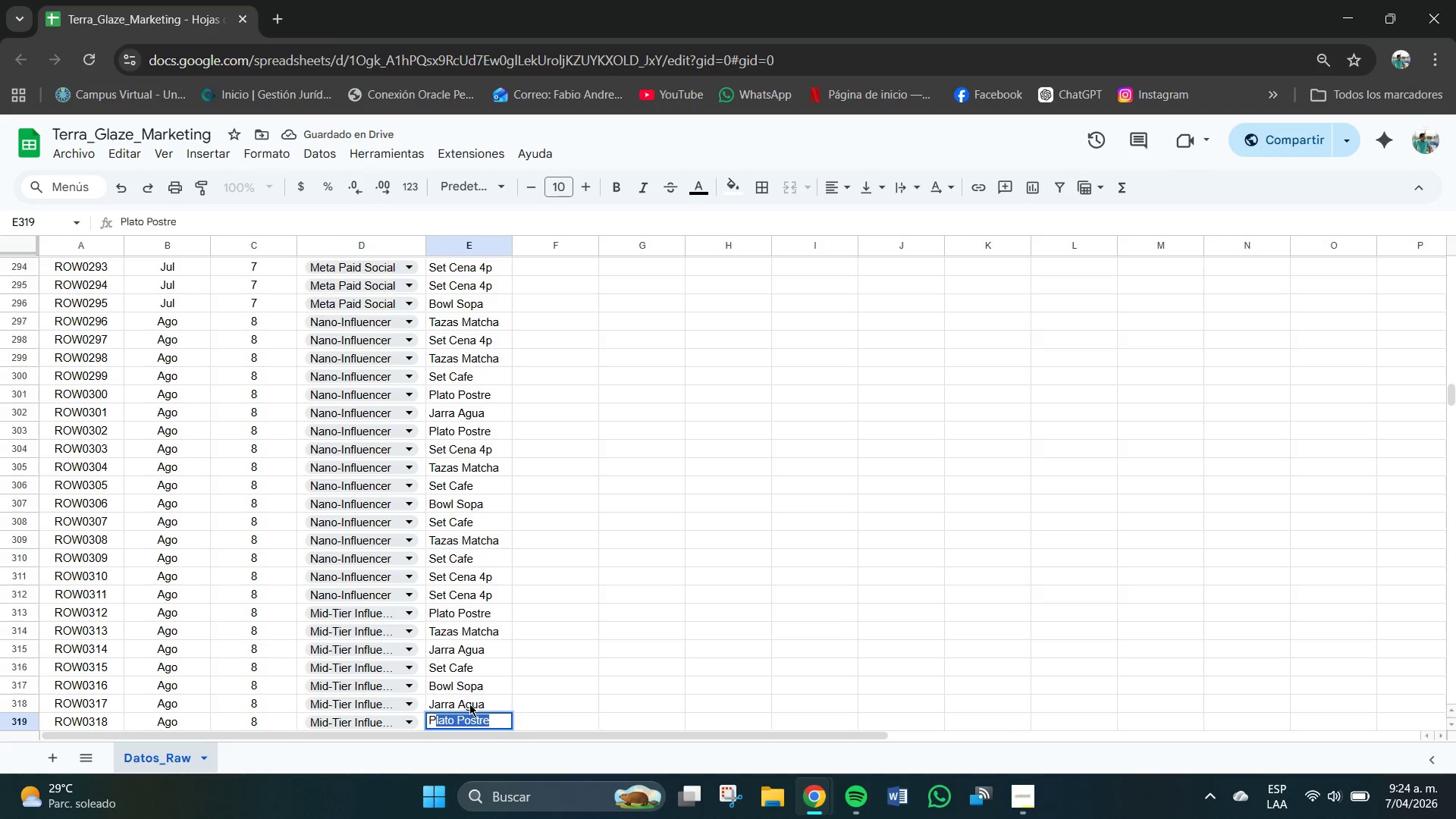 
key(CapsLock)
 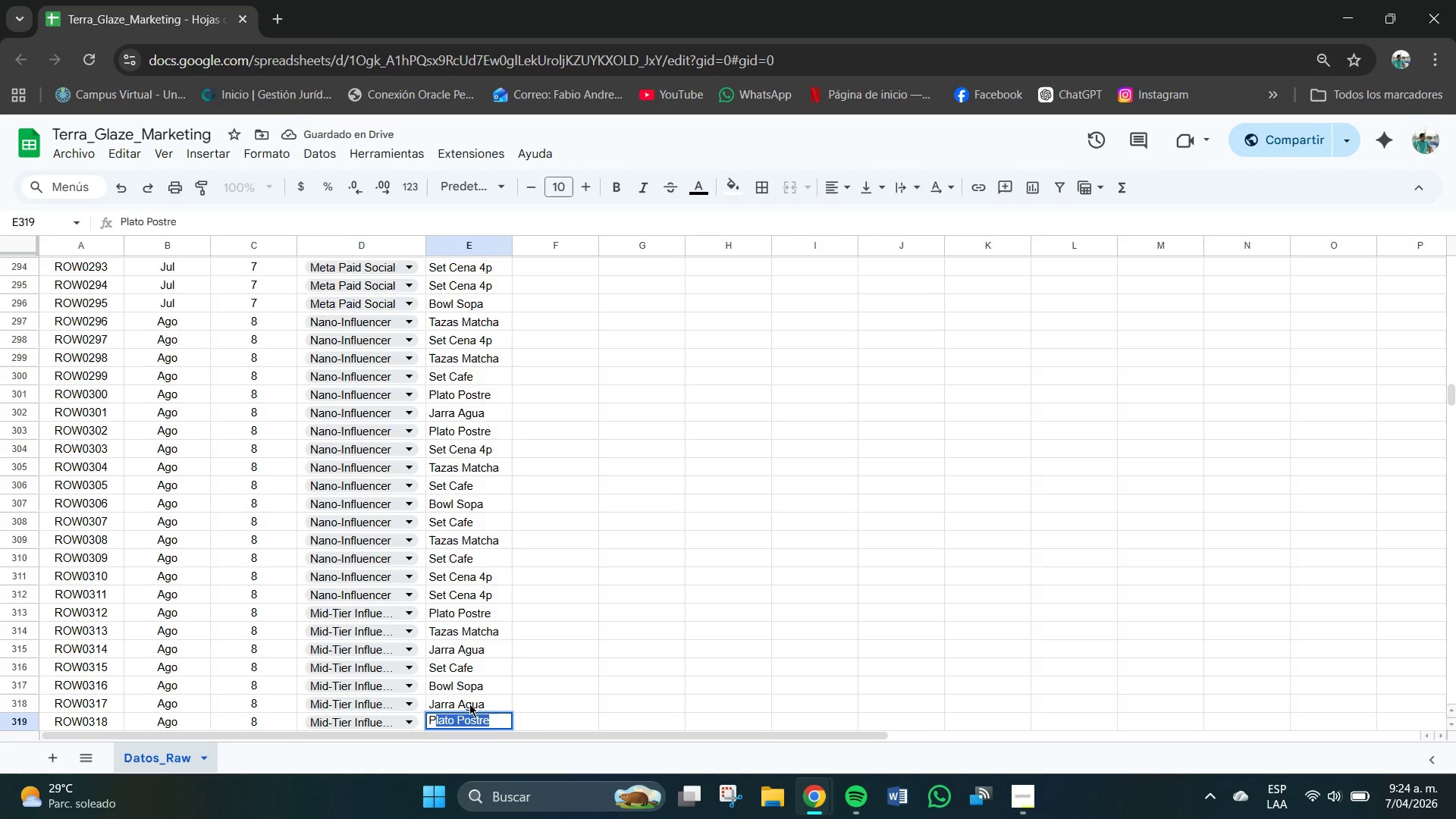 
key(Enter)
 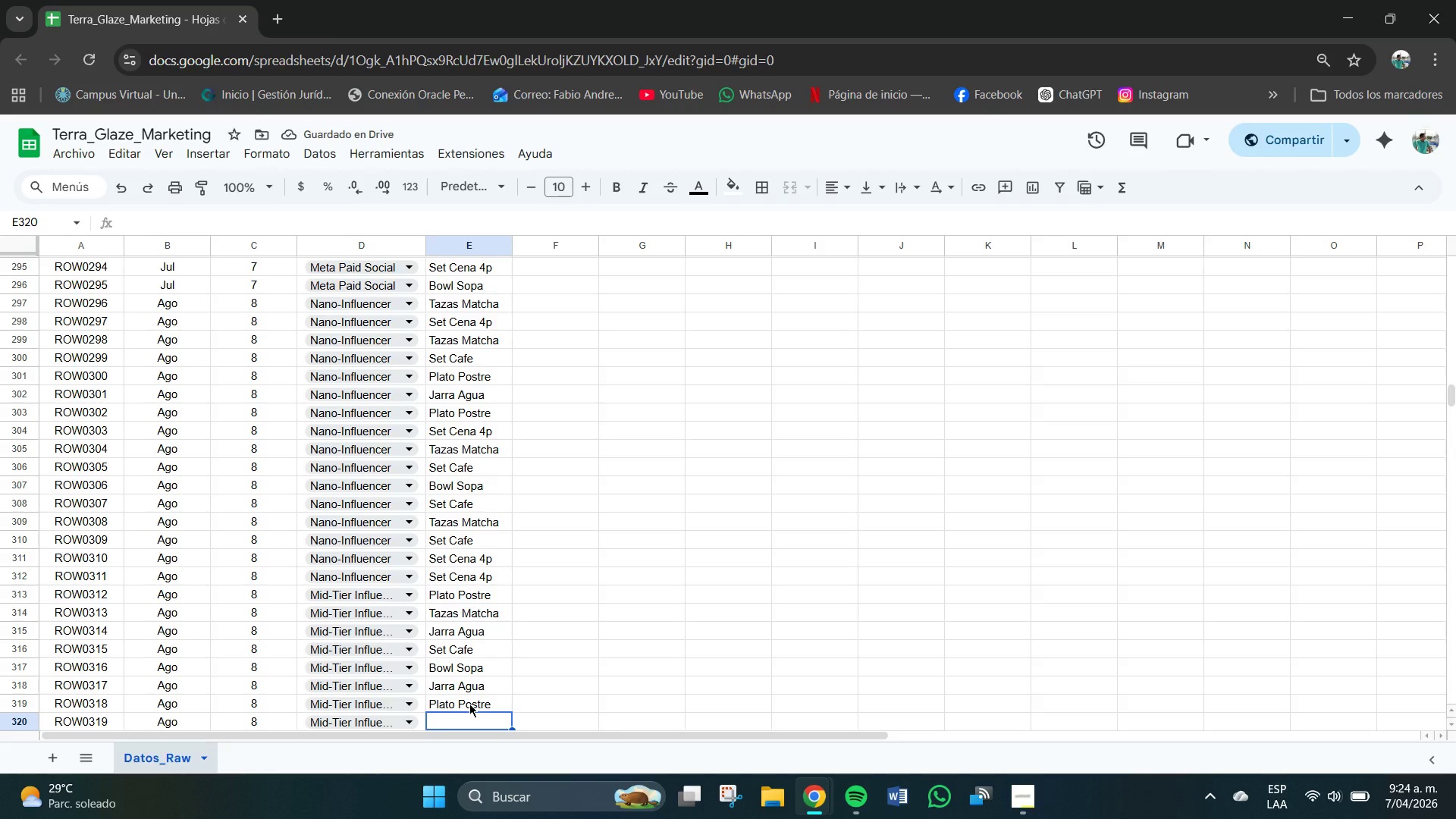 
wait(5.02)
 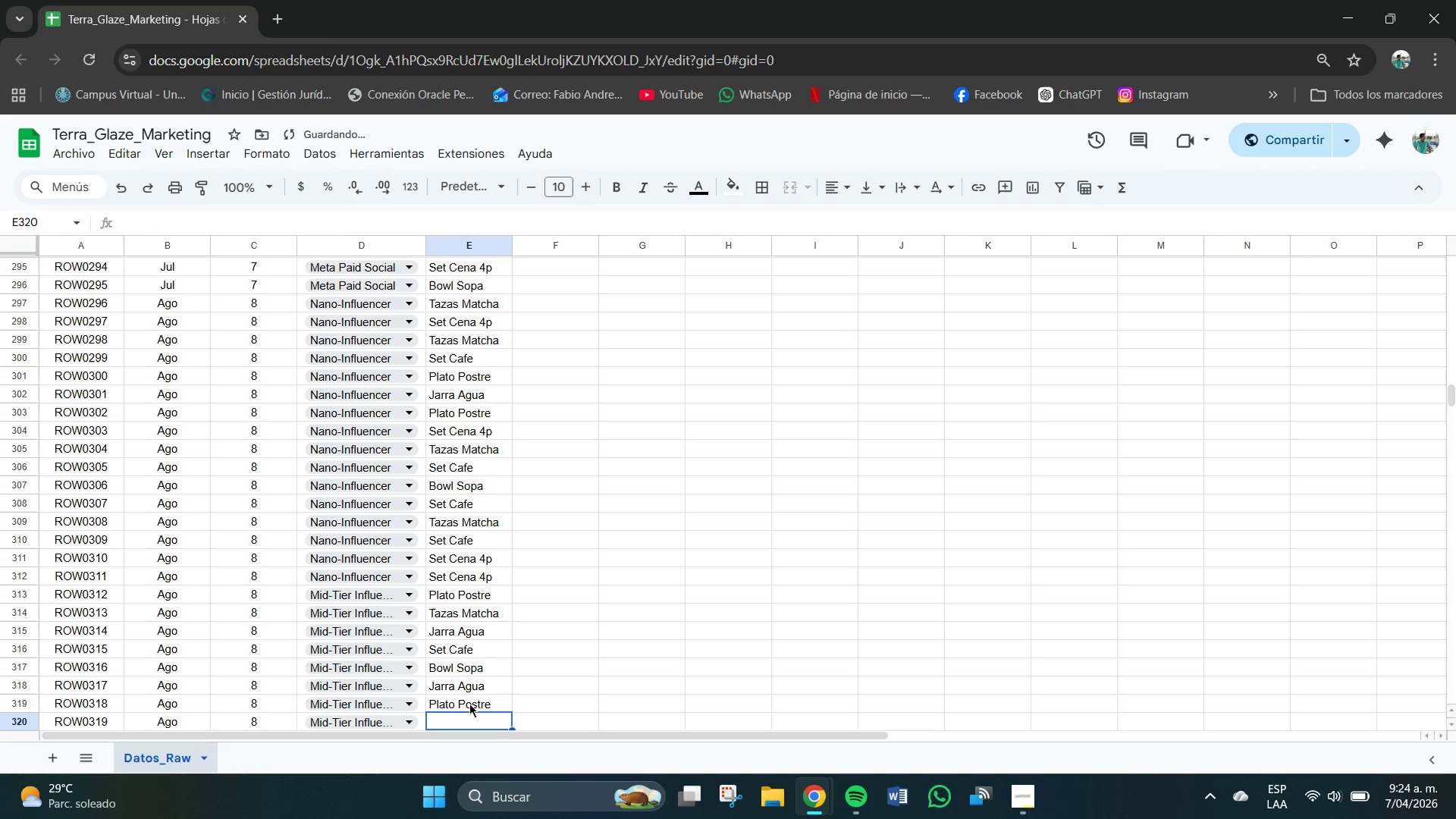 
type(Set Cena)
 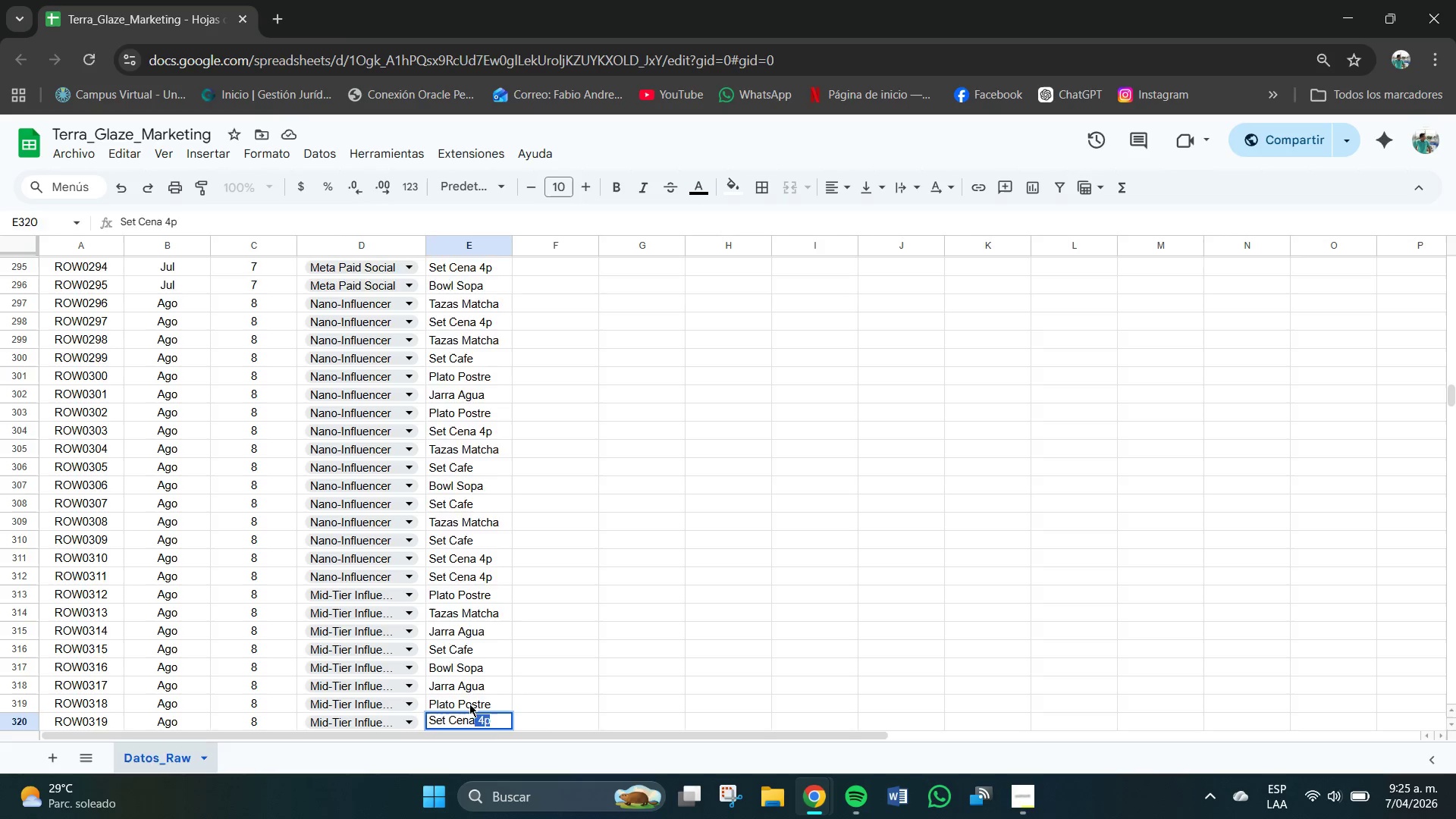 
key(Enter)
 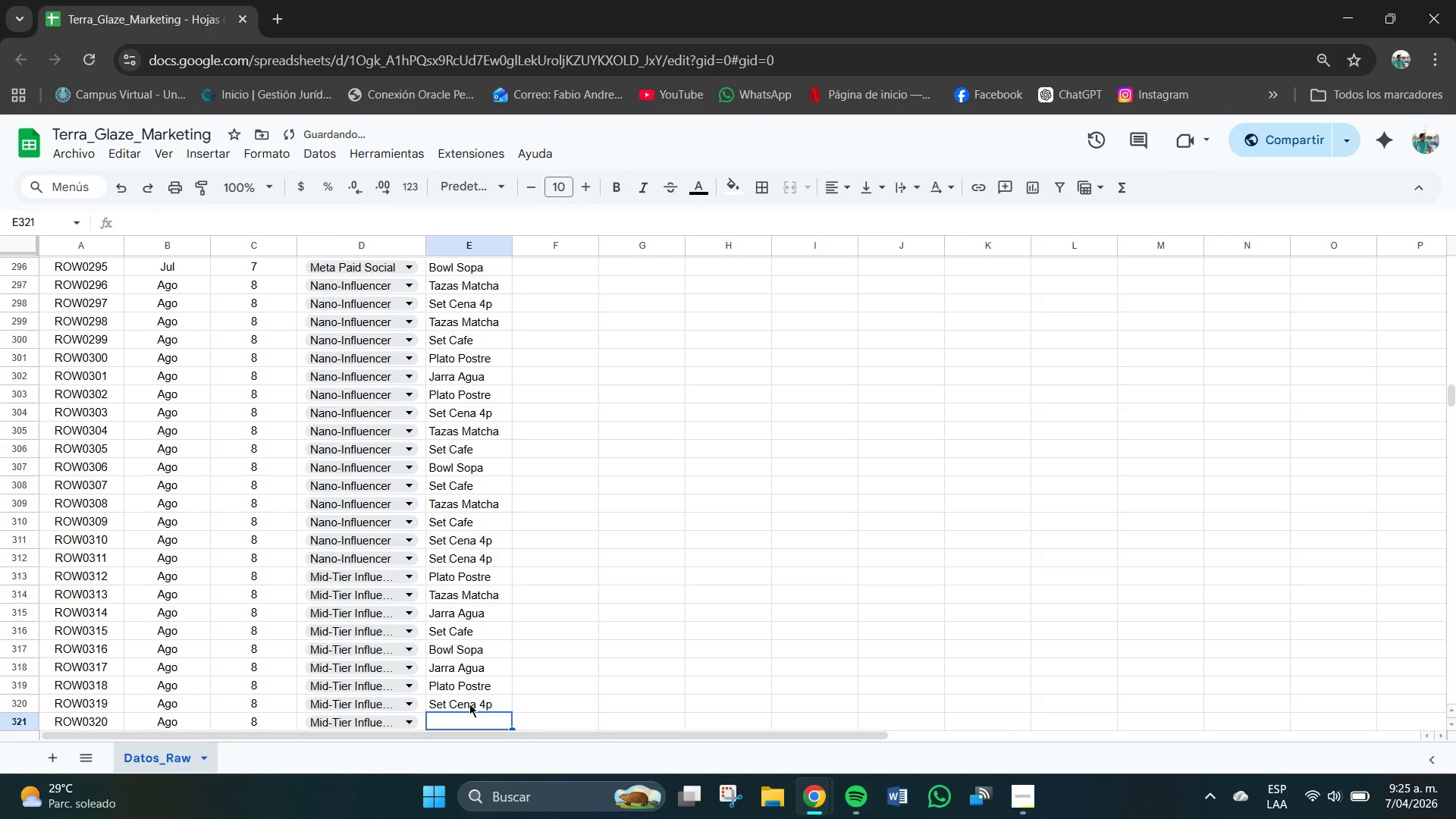 
type(Set SE)
key(Backspace)
key(Backspace)
type(Cena)
 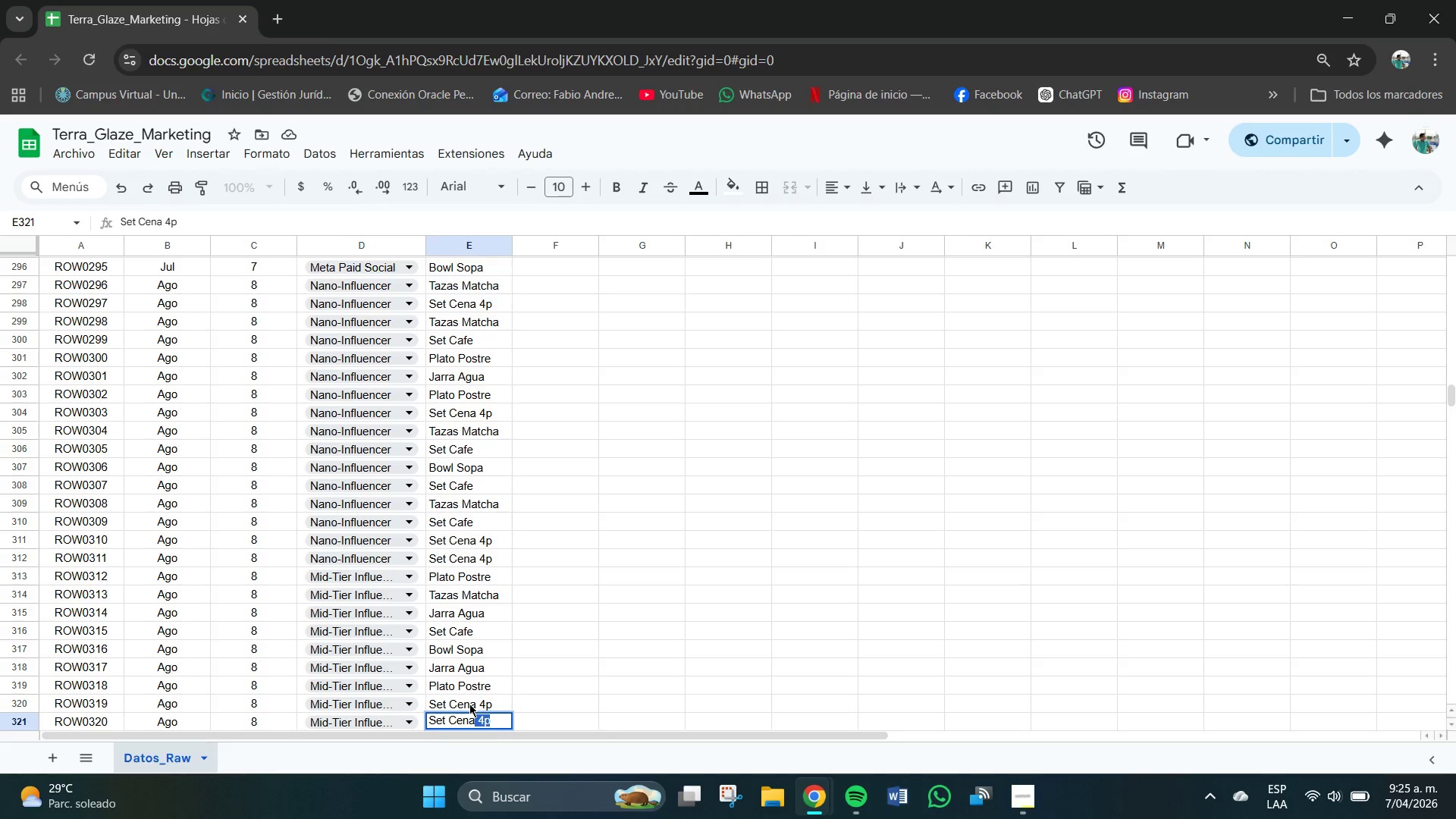 
key(Enter)
 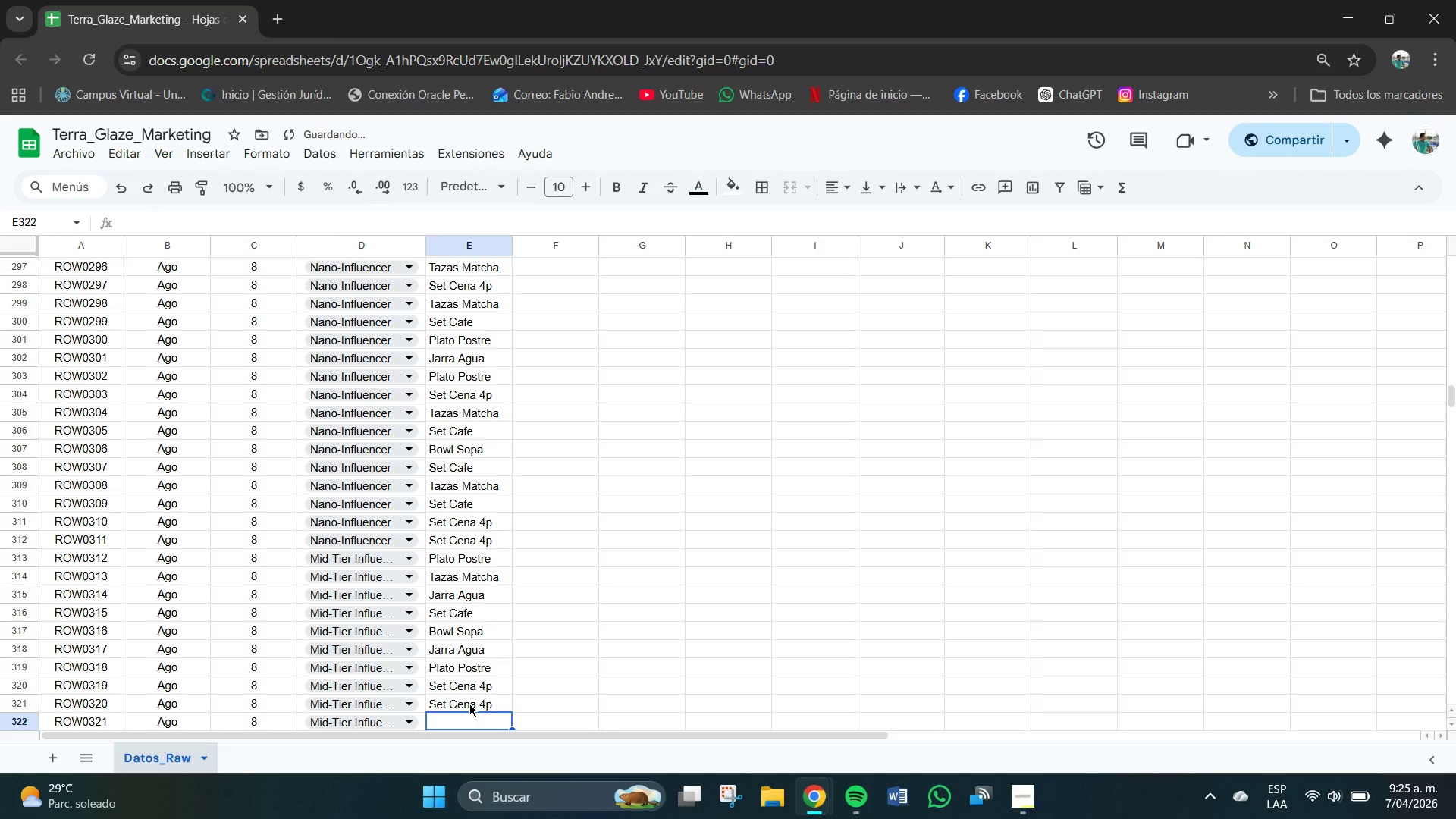 
type(Set Ce)
 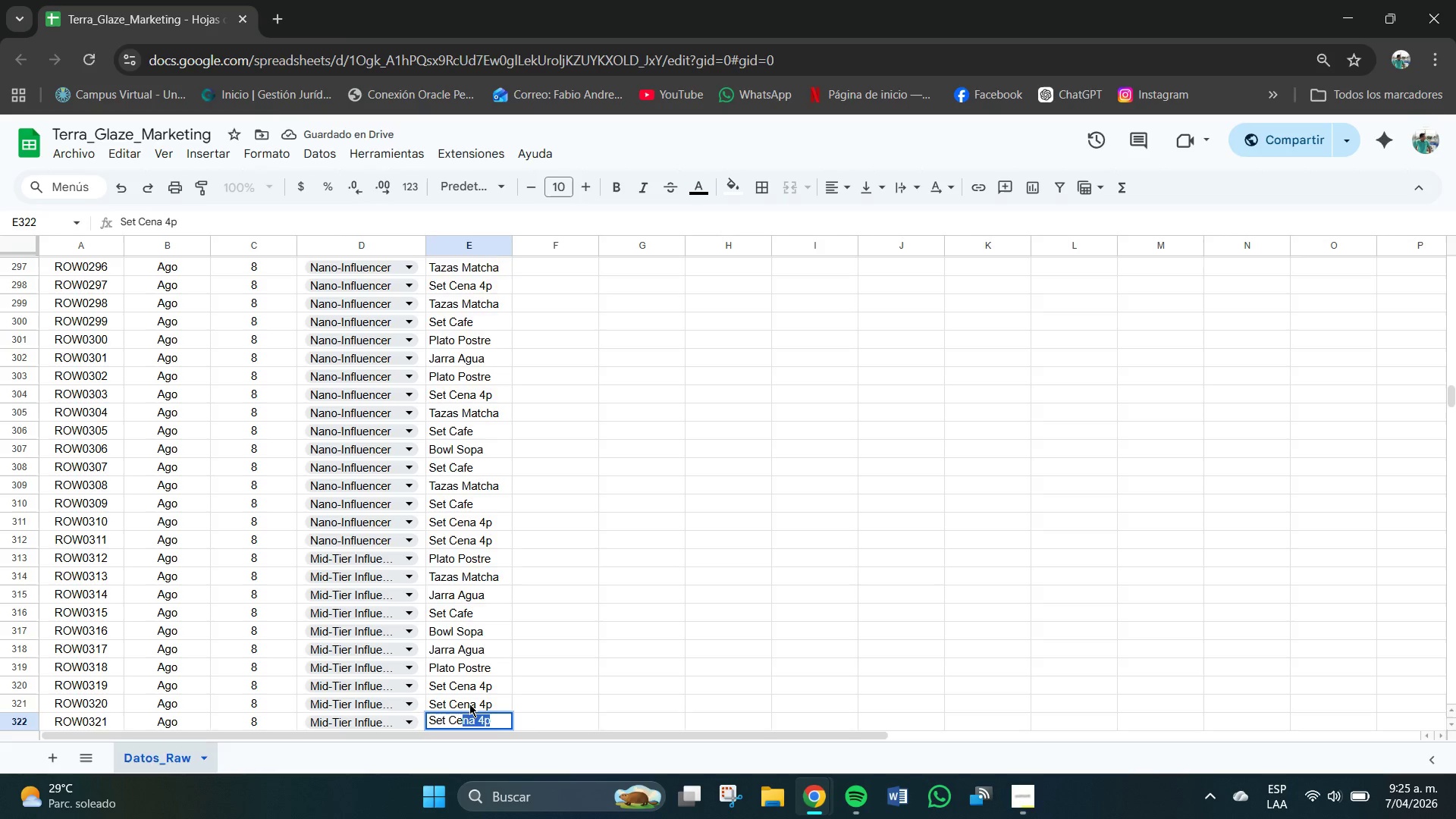 
key(Enter)
 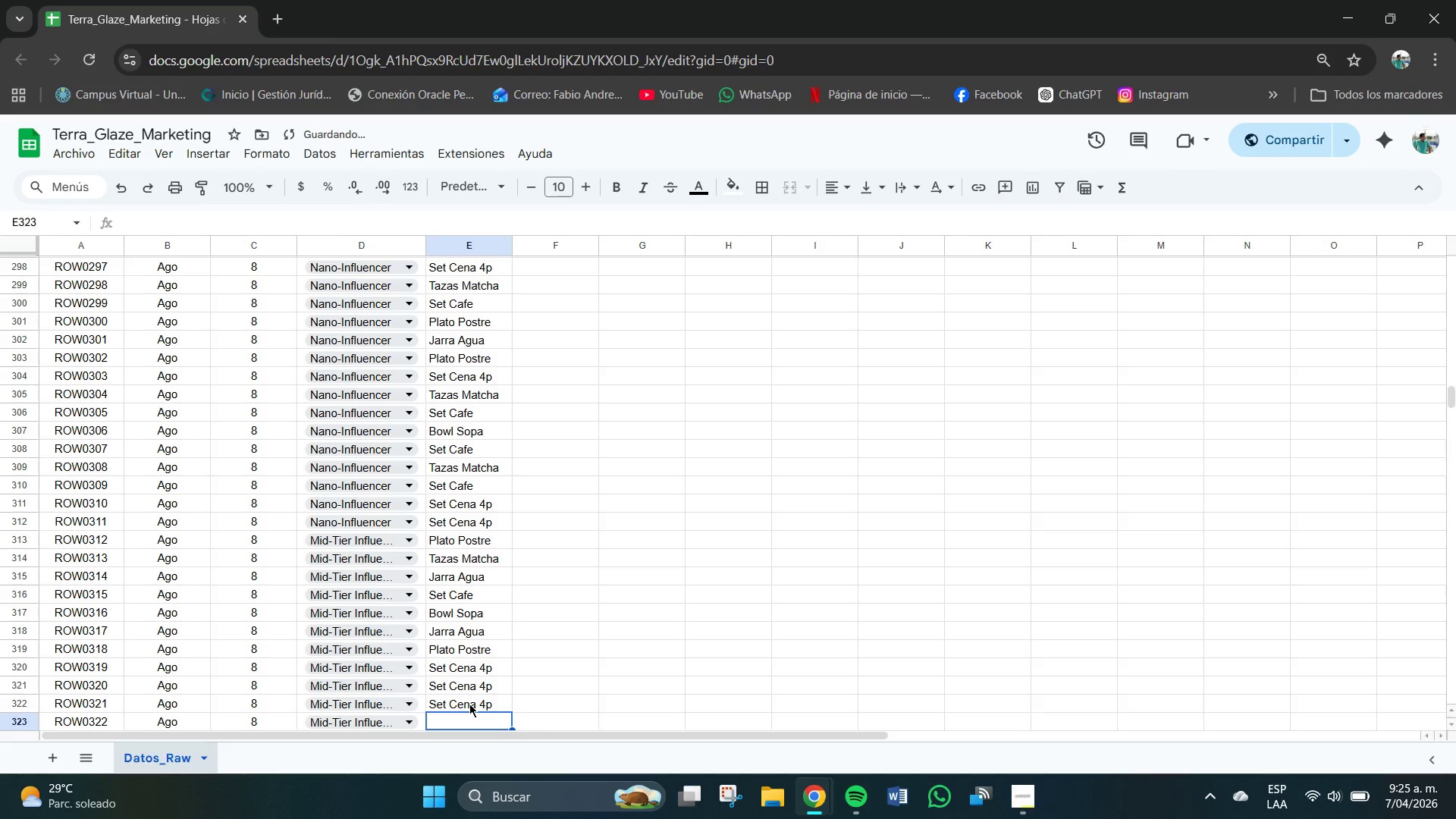 
type(Set Se)
key(Backspace)
key(Backspace)
type(ce)
key(Backspace)
key(Backspace)
key(Backspace)
type(Cena)
 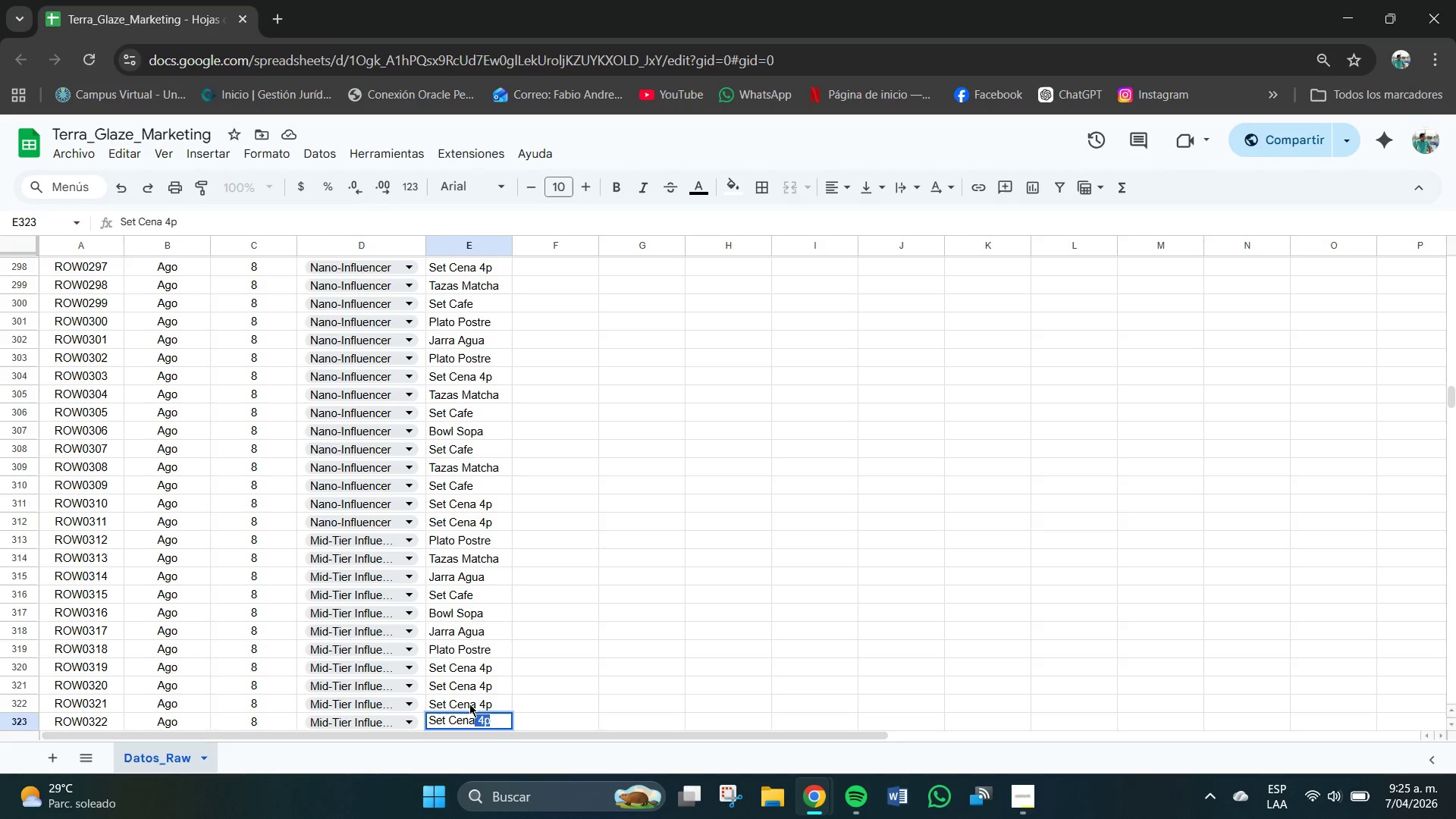 
key(Enter)
 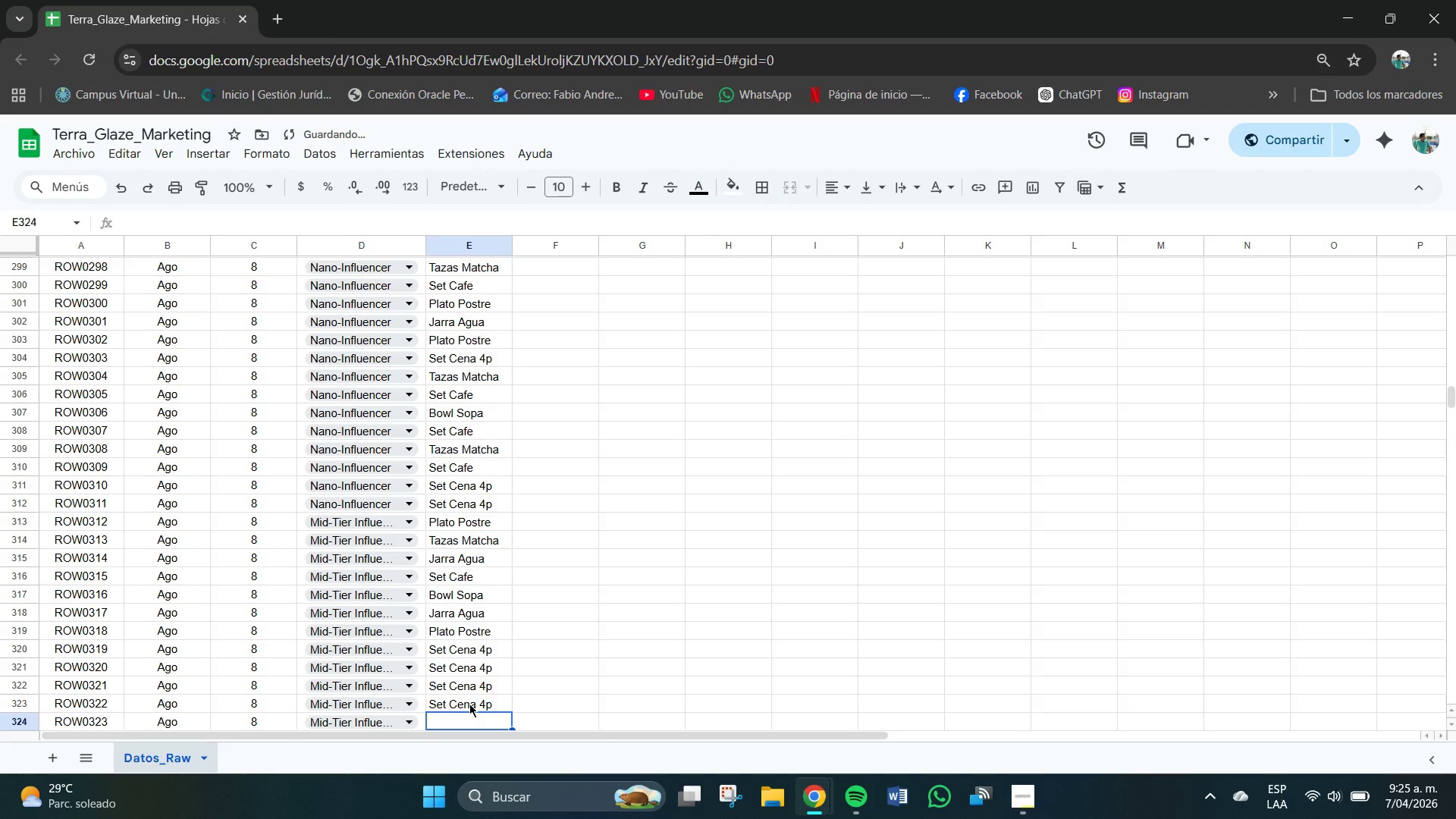 
key(CapsLock)
 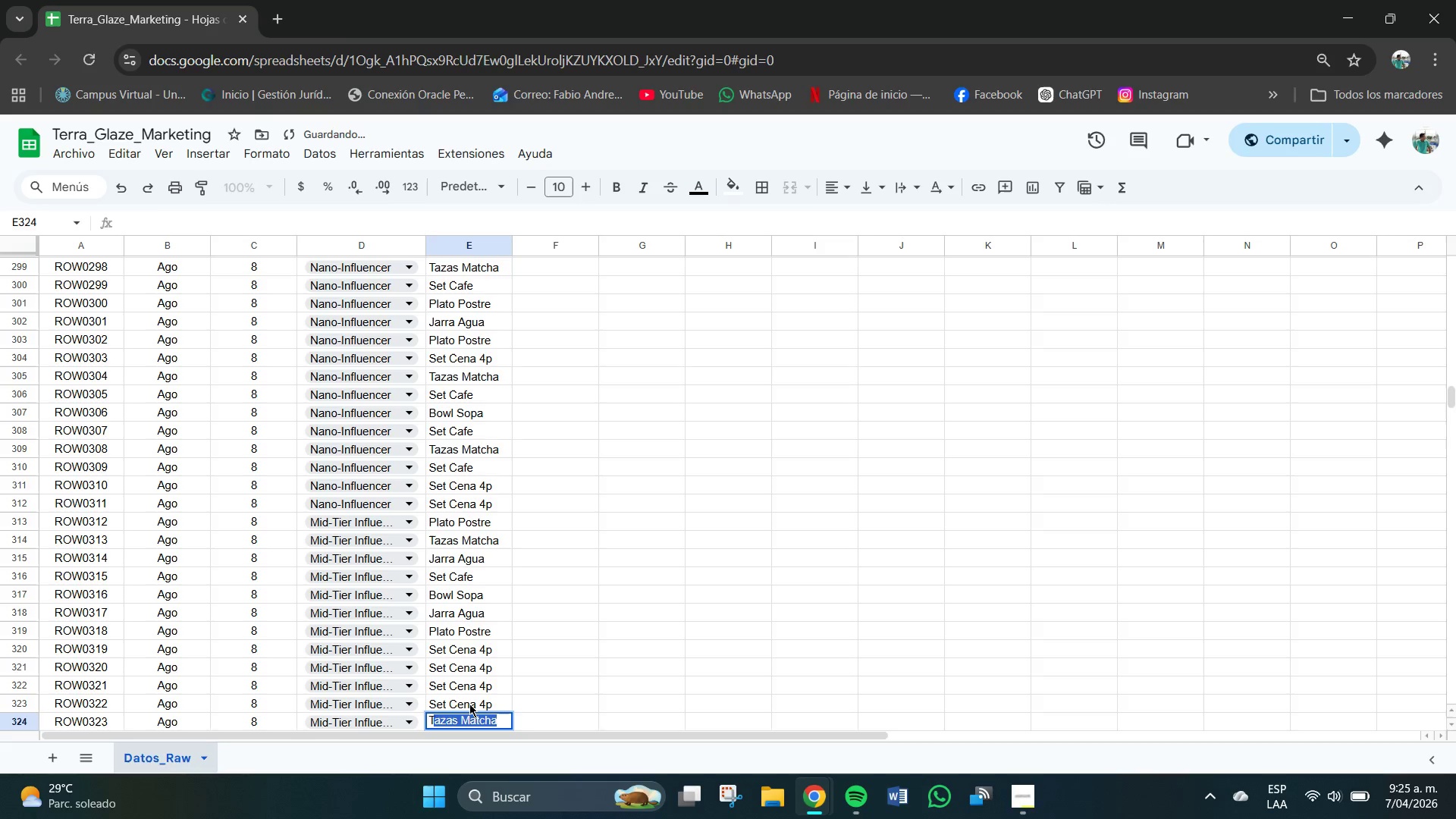 
key(T)
 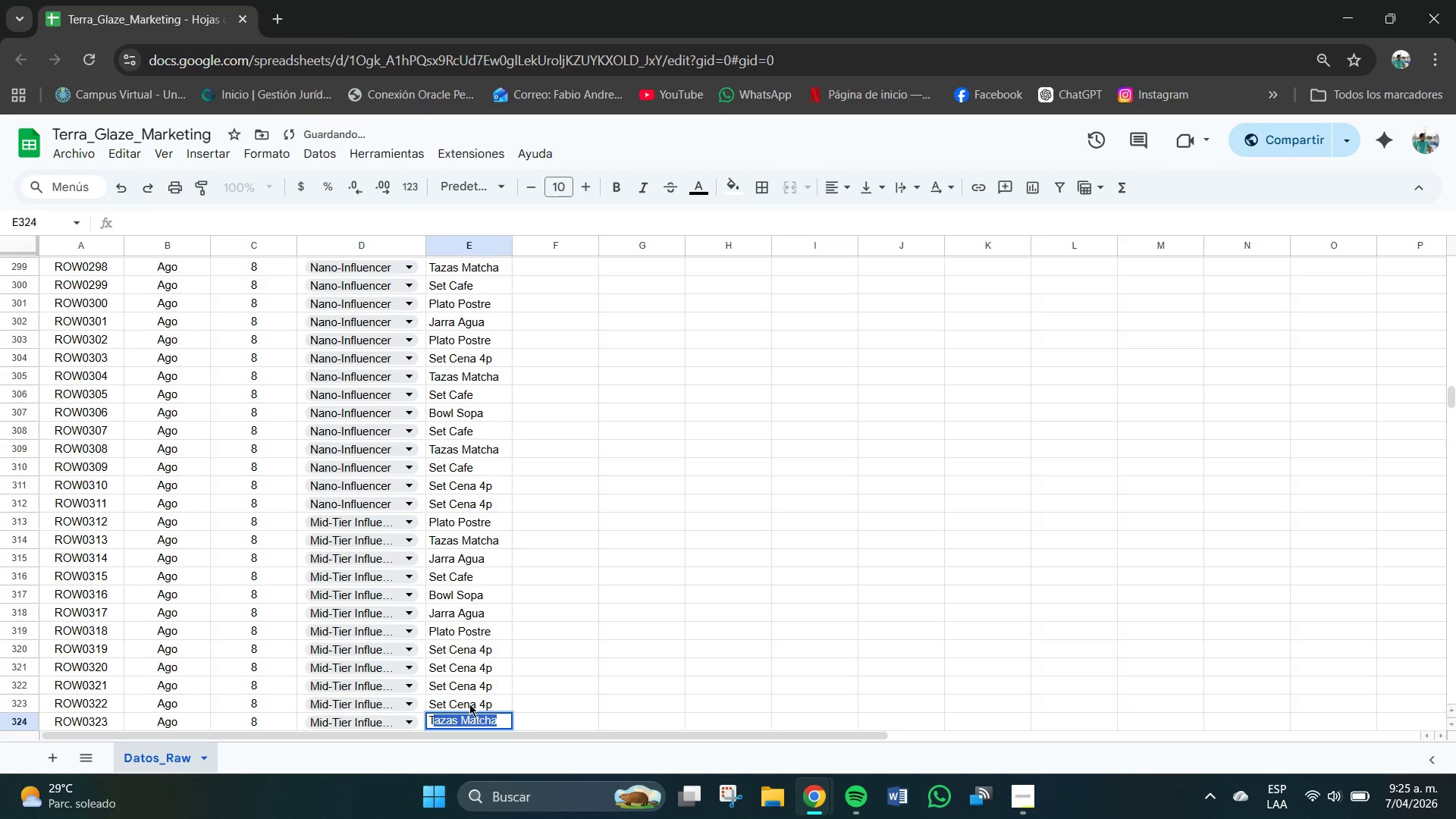 
key(CapsLock)
 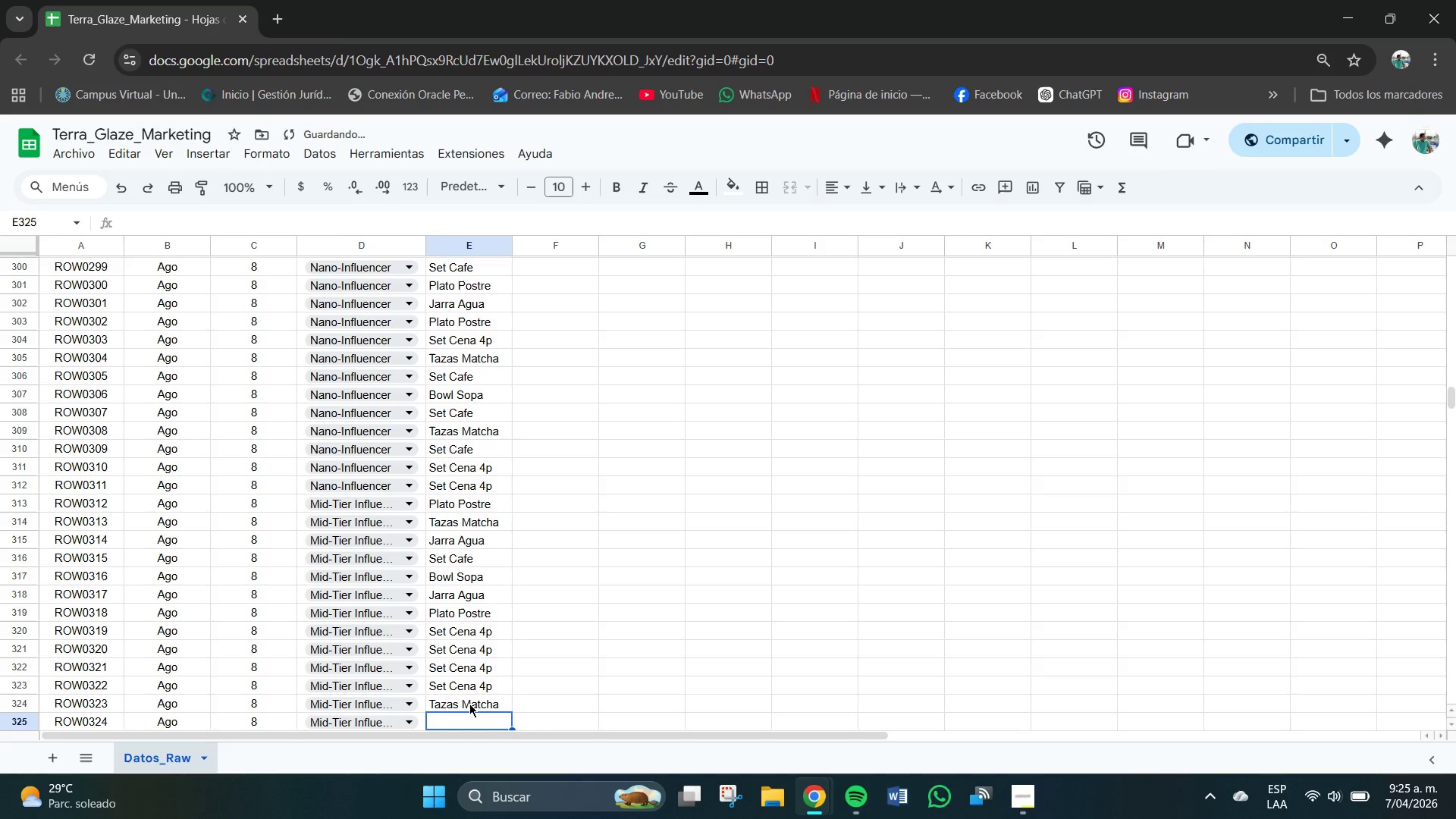 
key(Enter)
 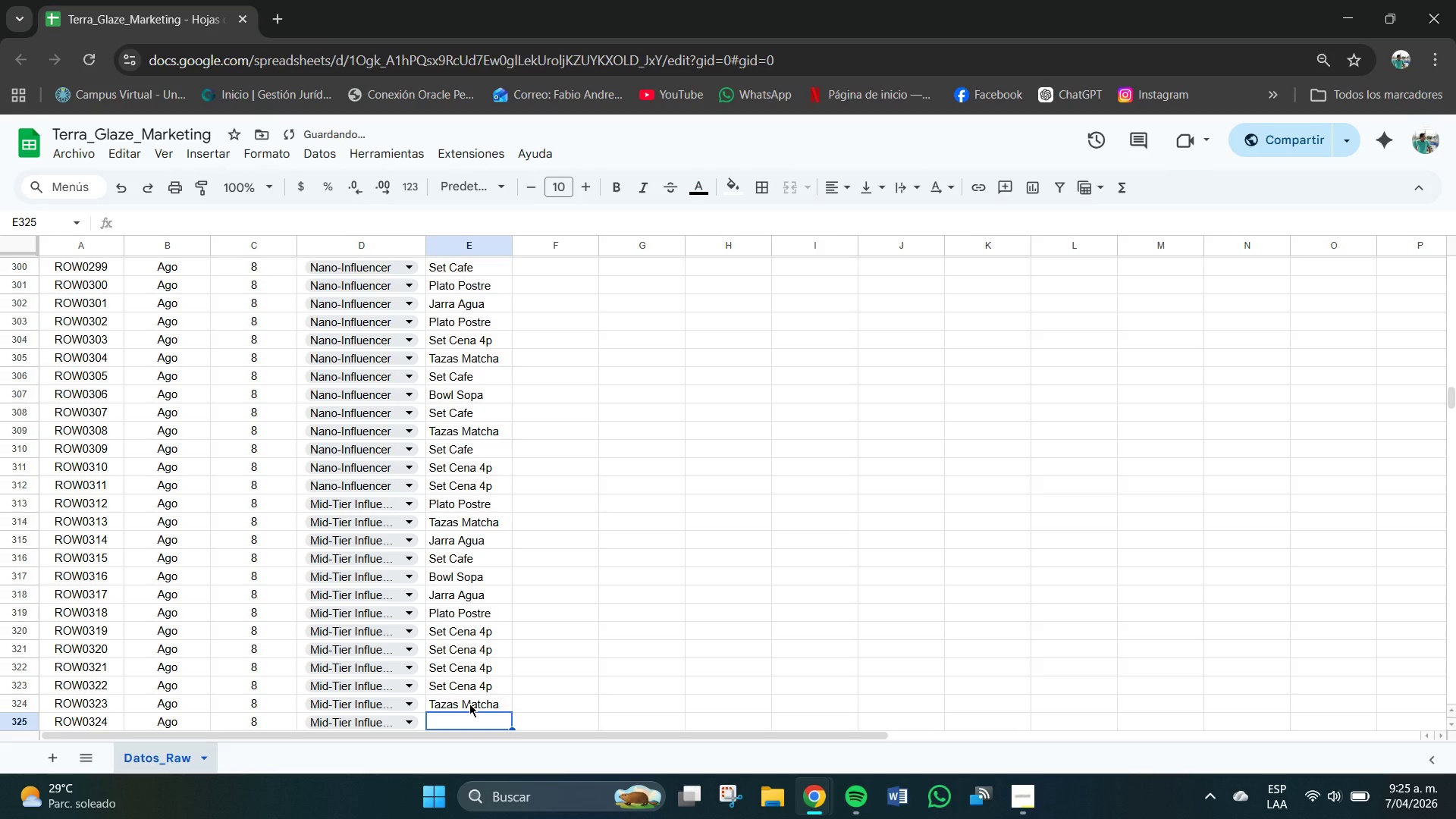 
type(Jarra Agua)
 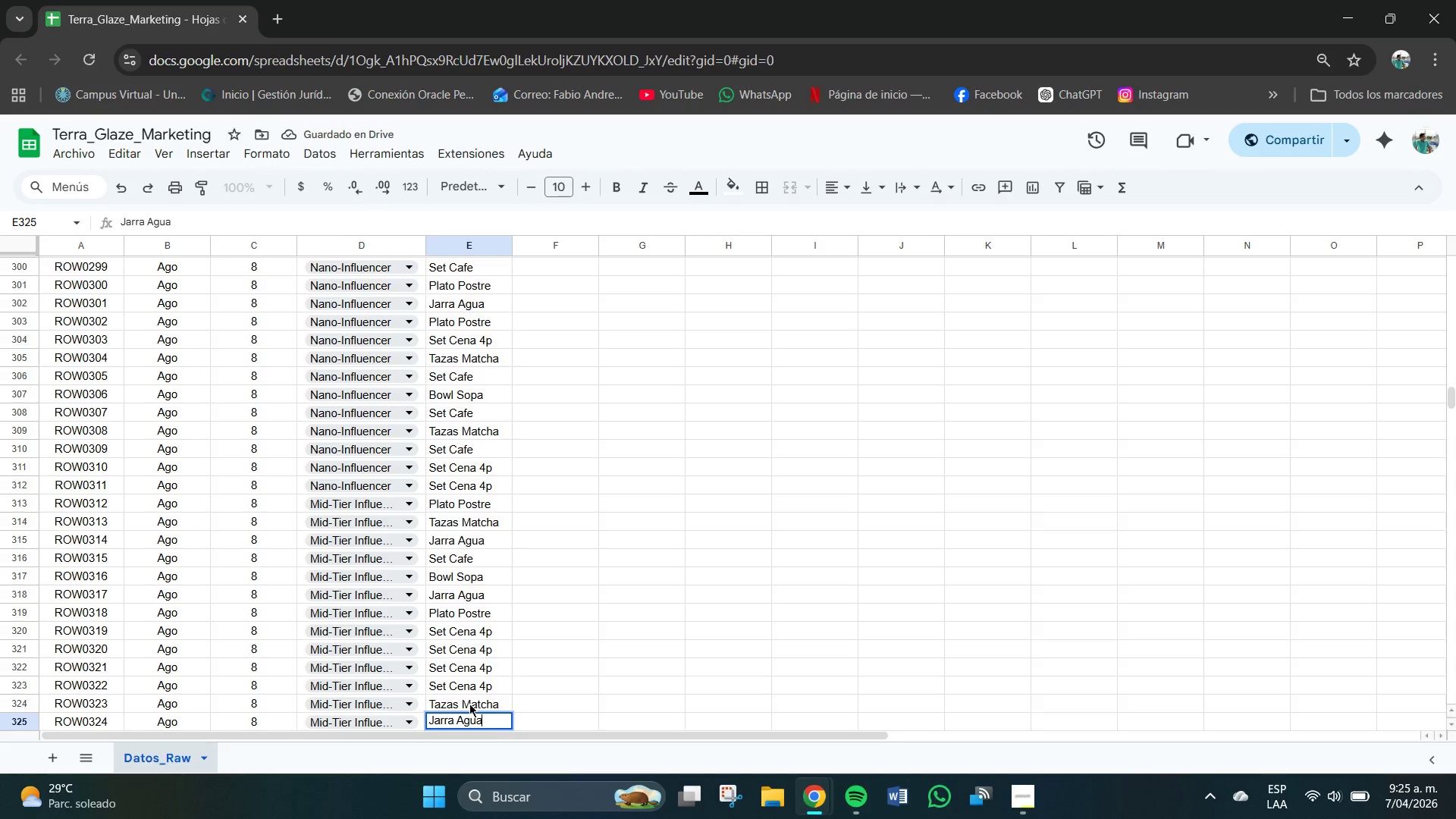 
key(Enter)
 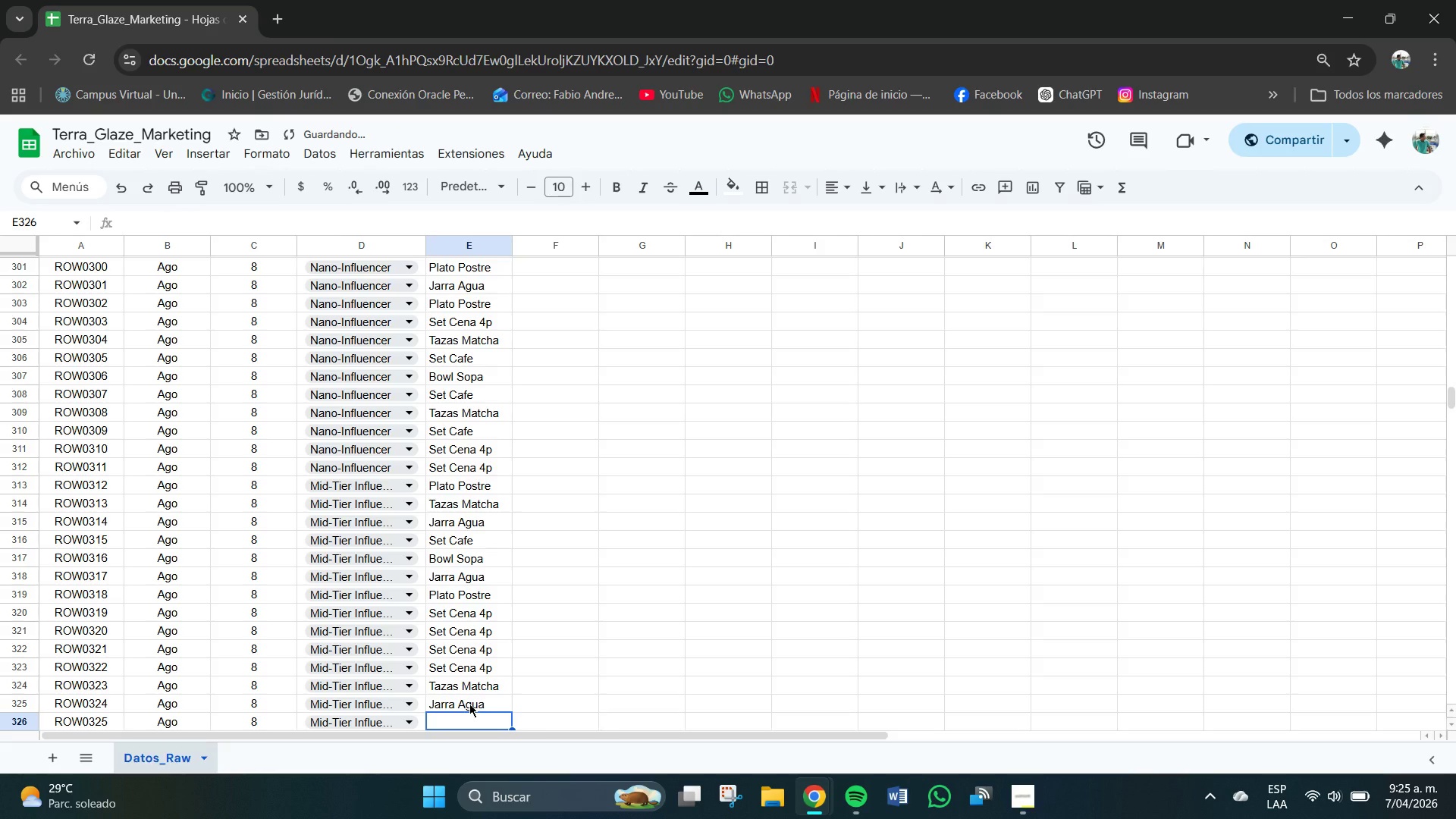 
key(CapsLock)
 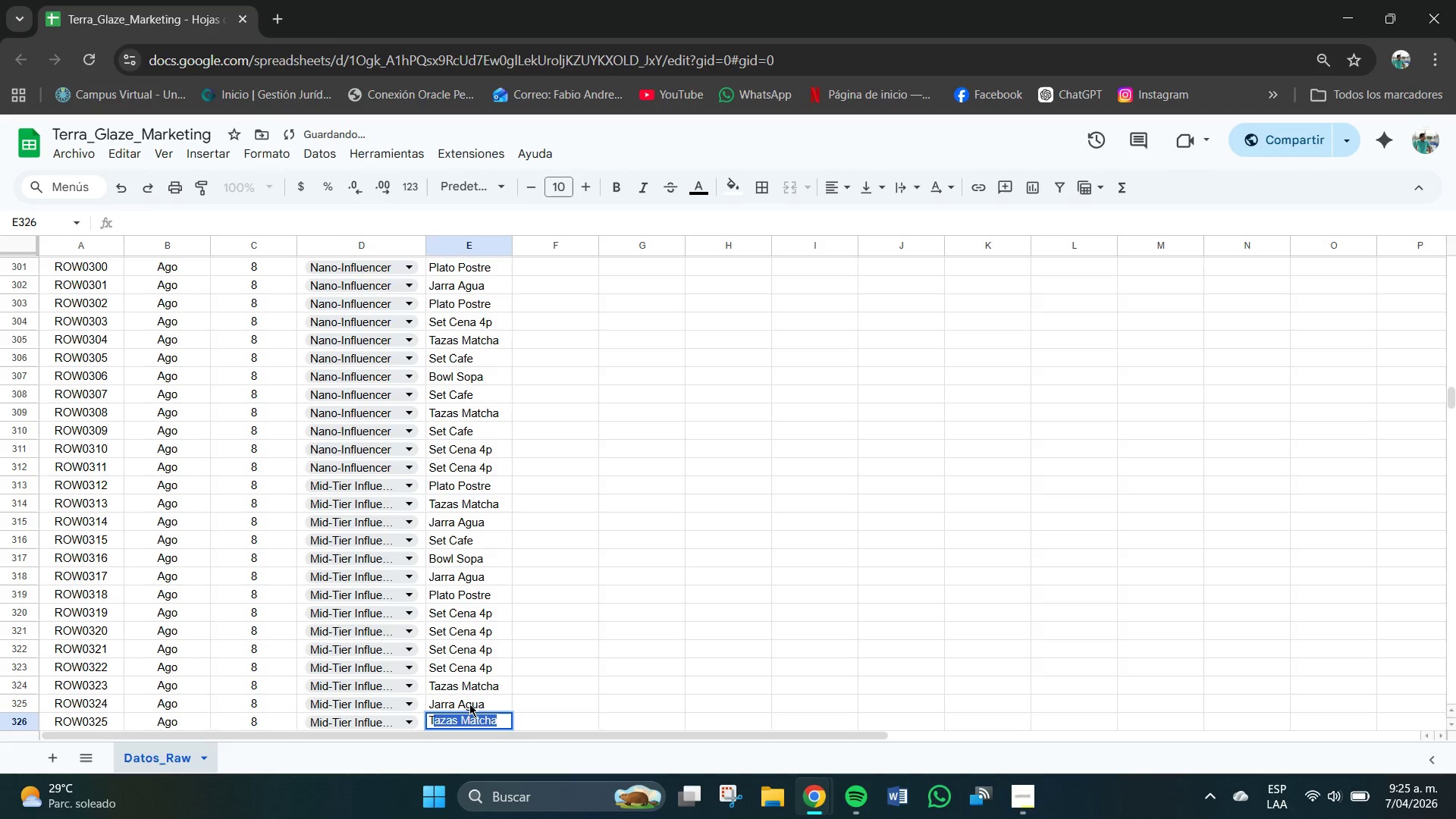 
key(T)
 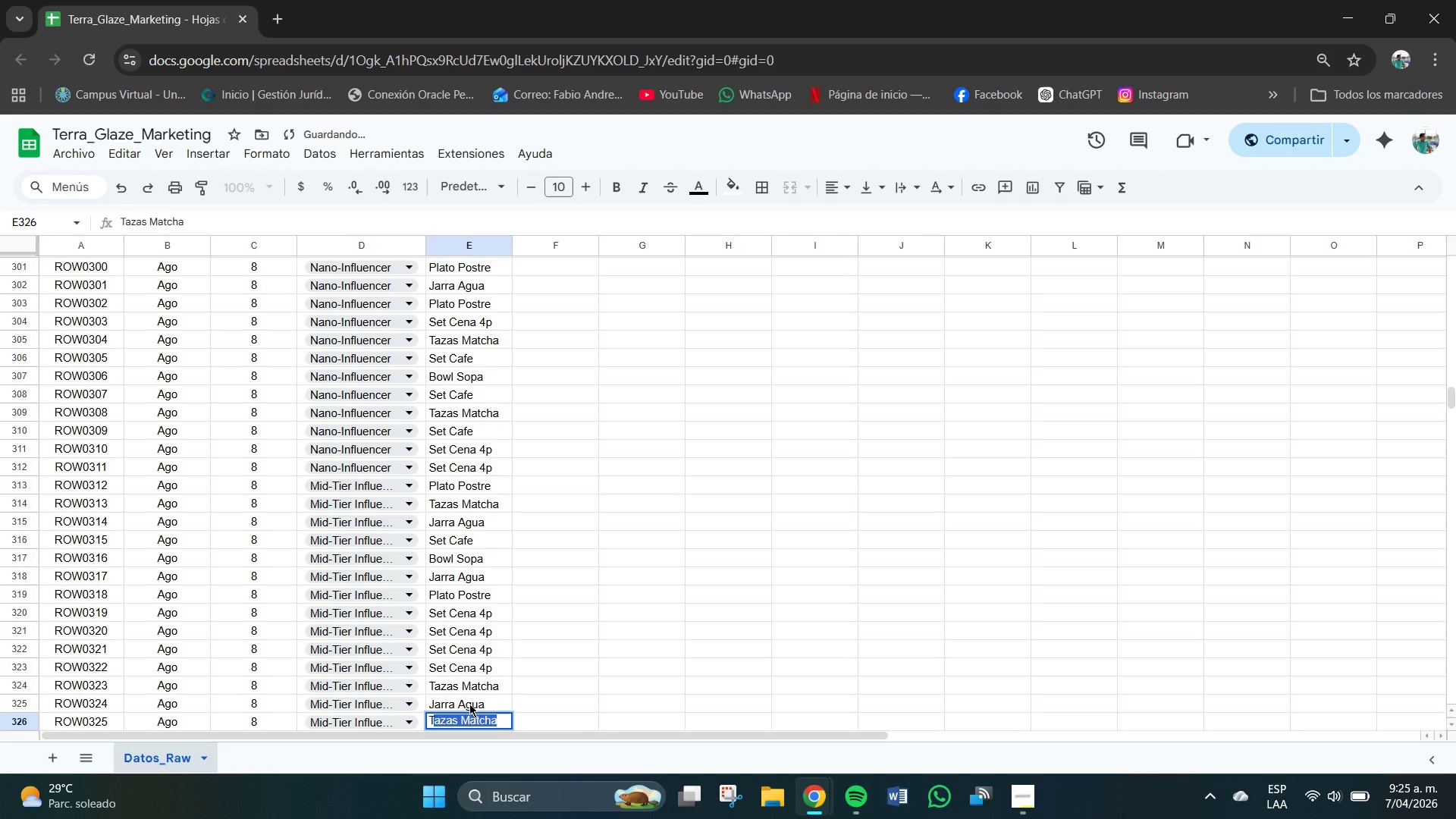 
key(CapsLock)
 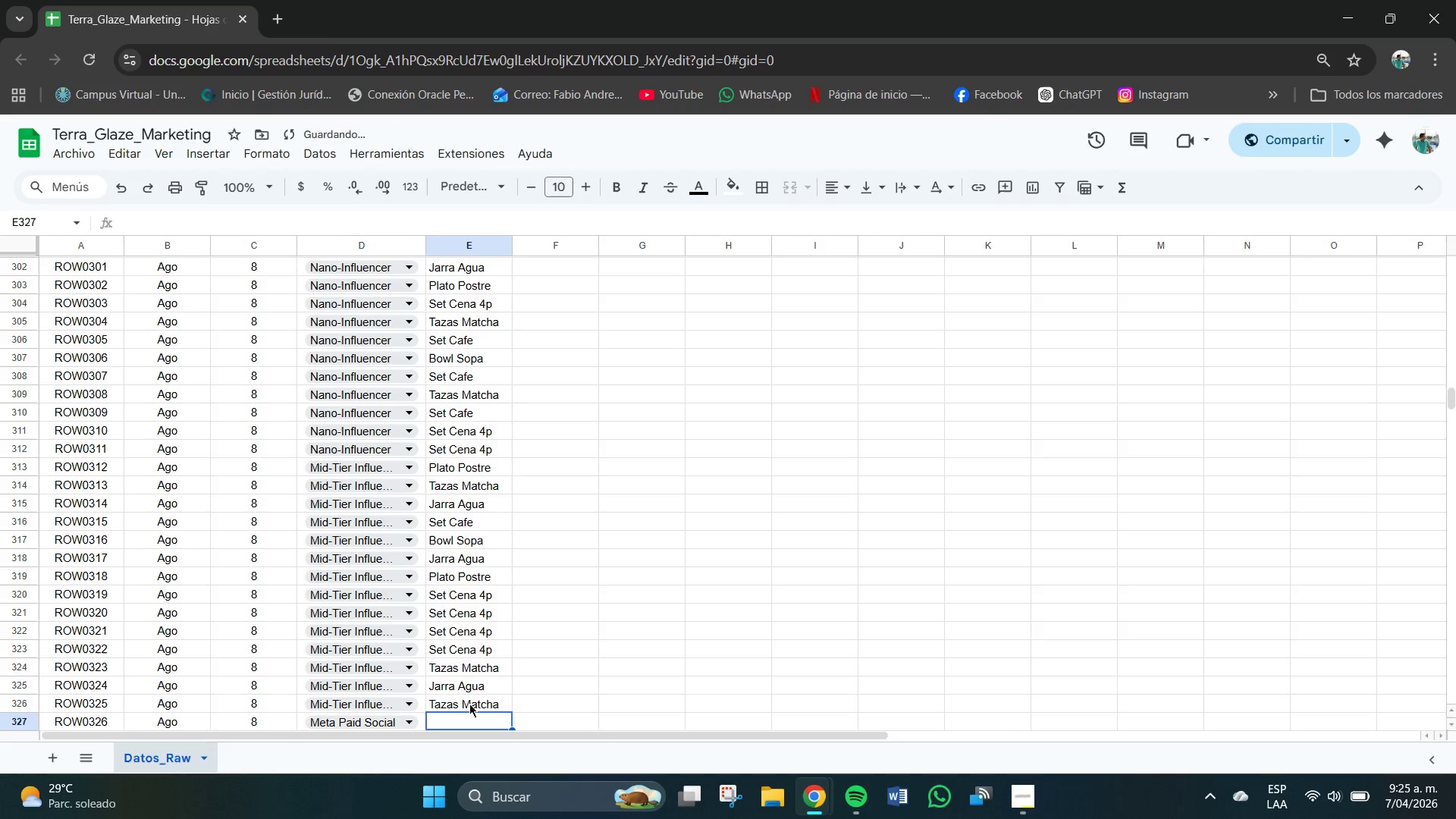 
key(Enter)
 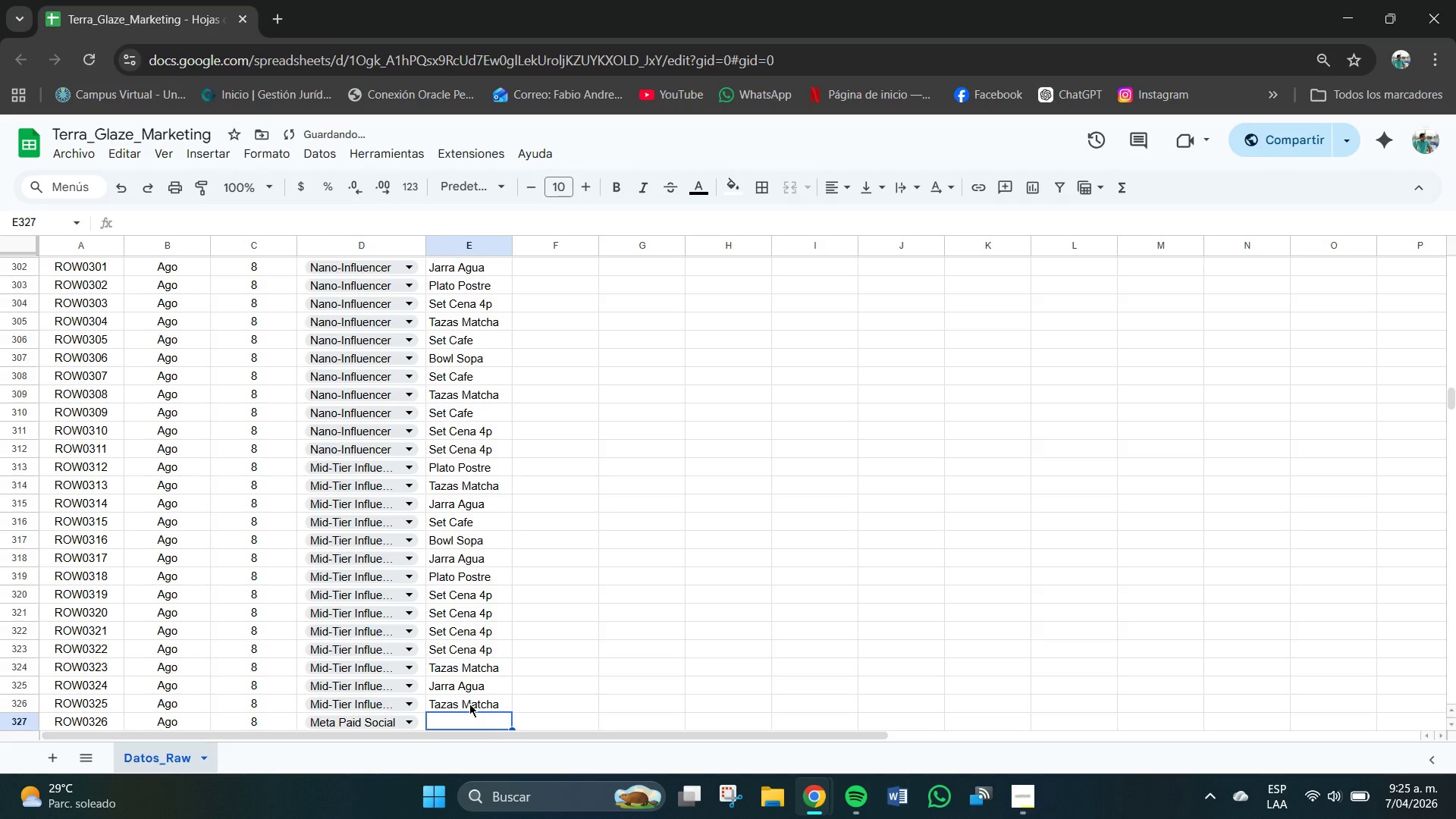 
type(Set Cen)
 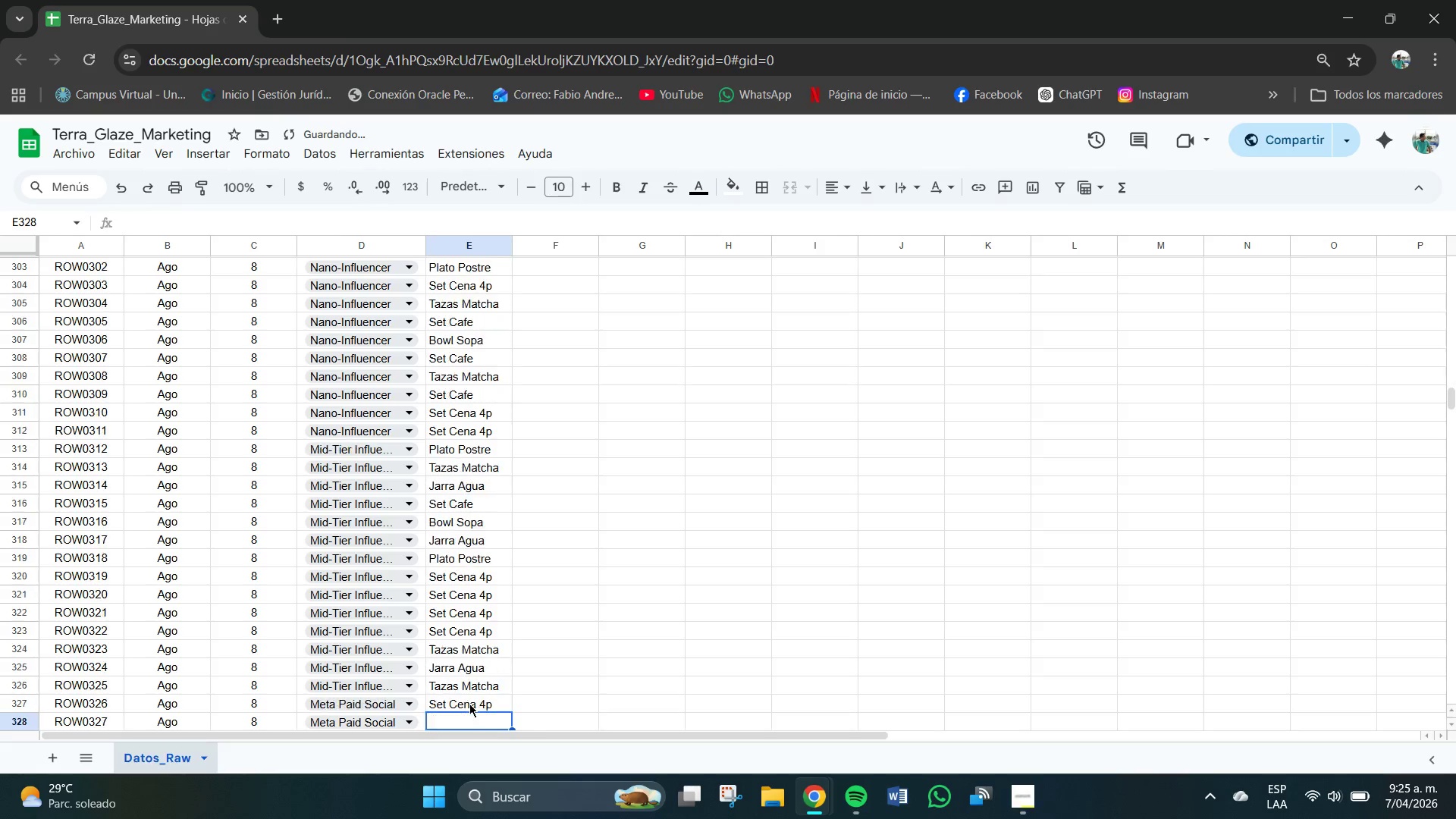 
key(Enter)
 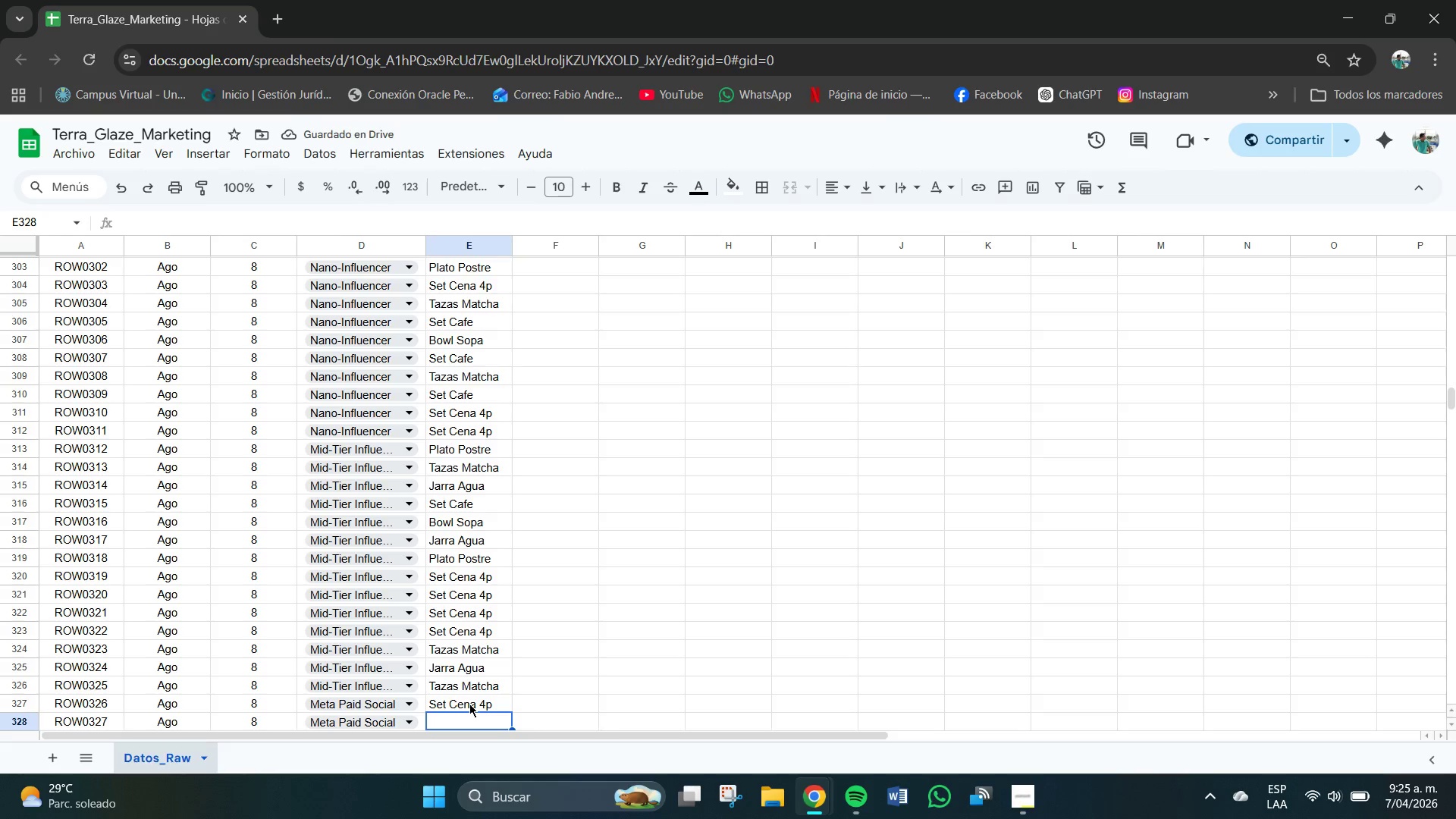 
type(Jarra Agua )
 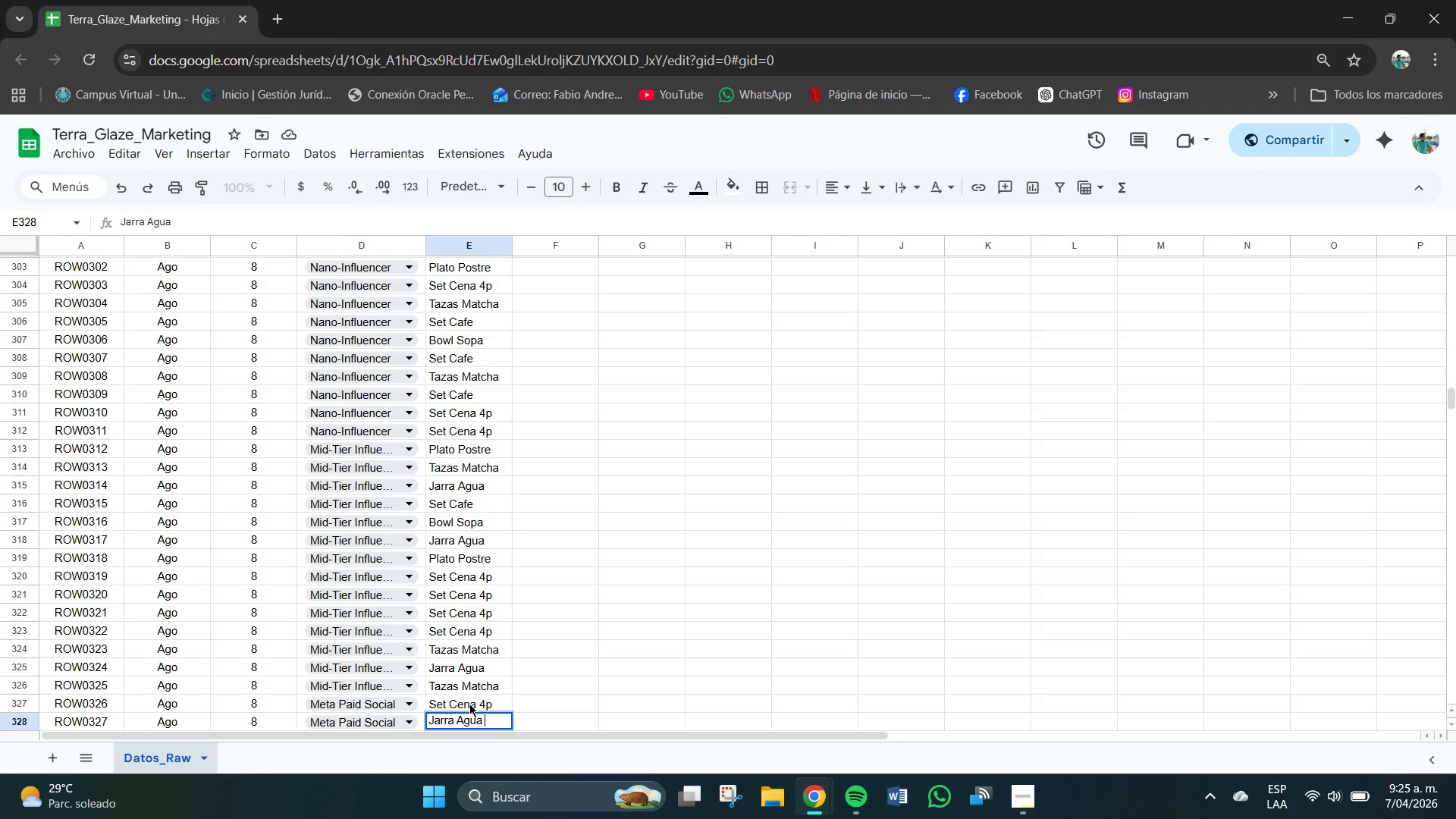 
key(Enter)
 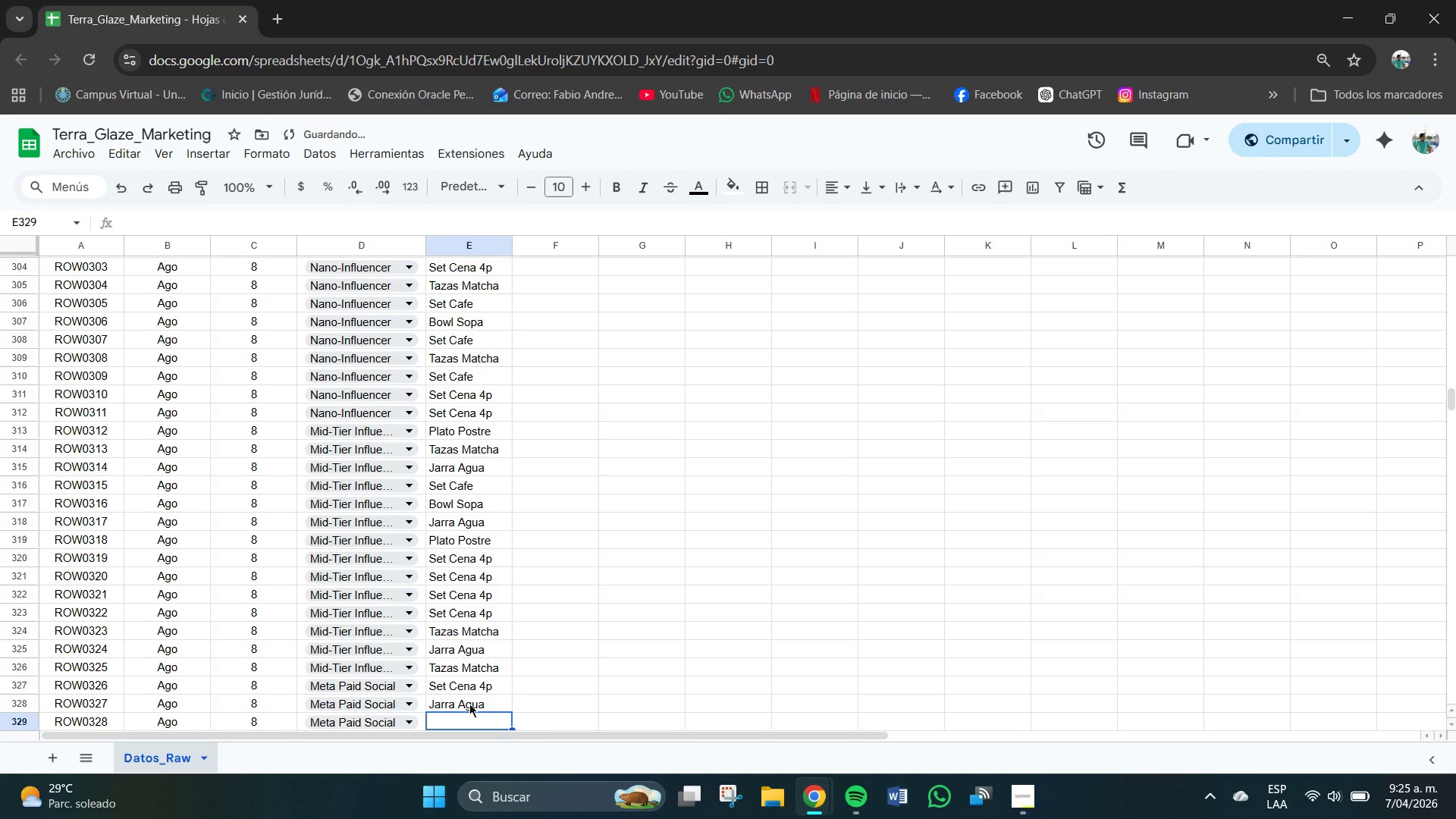 
key(CapsLock)
 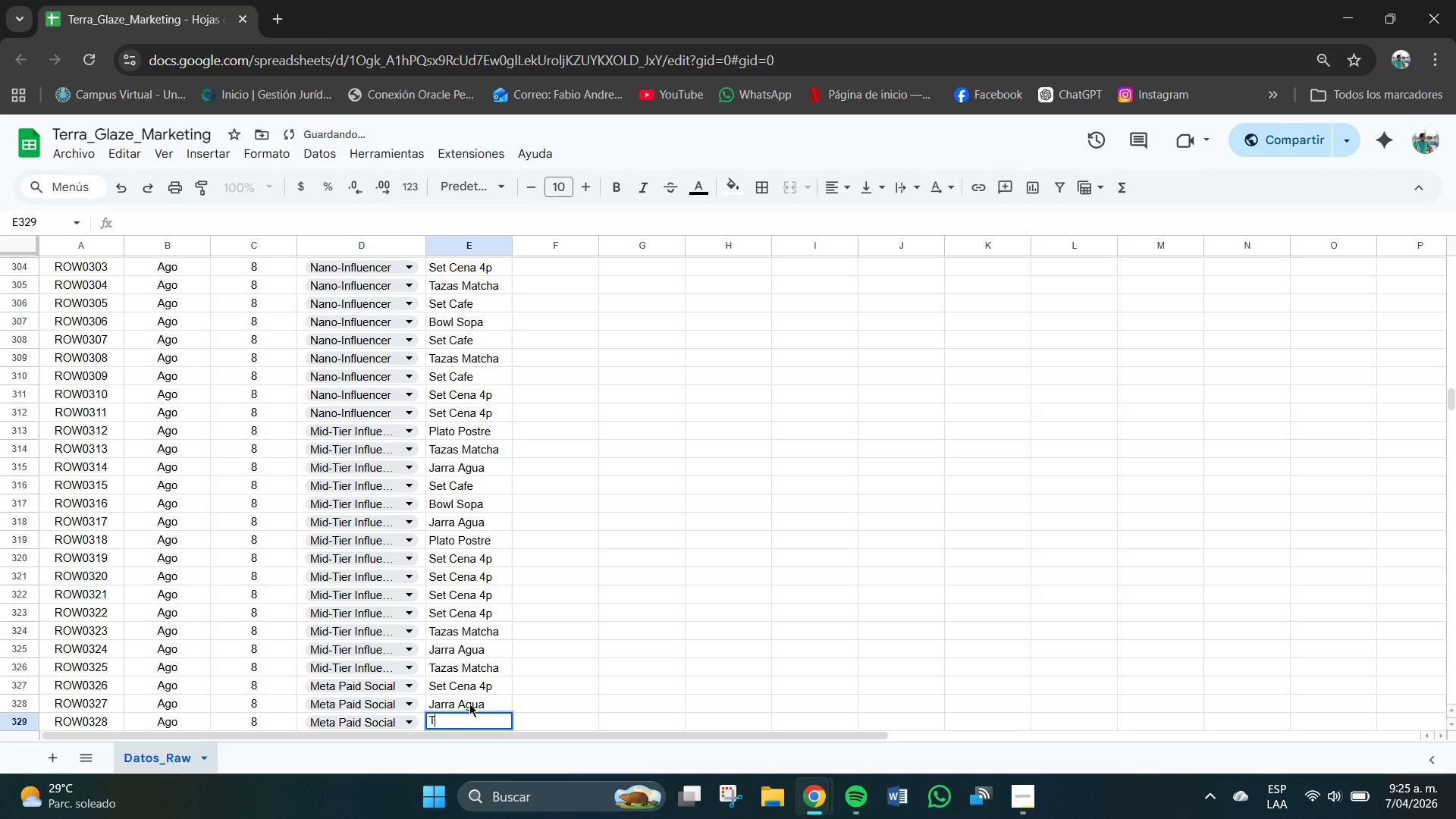 
key(T)
 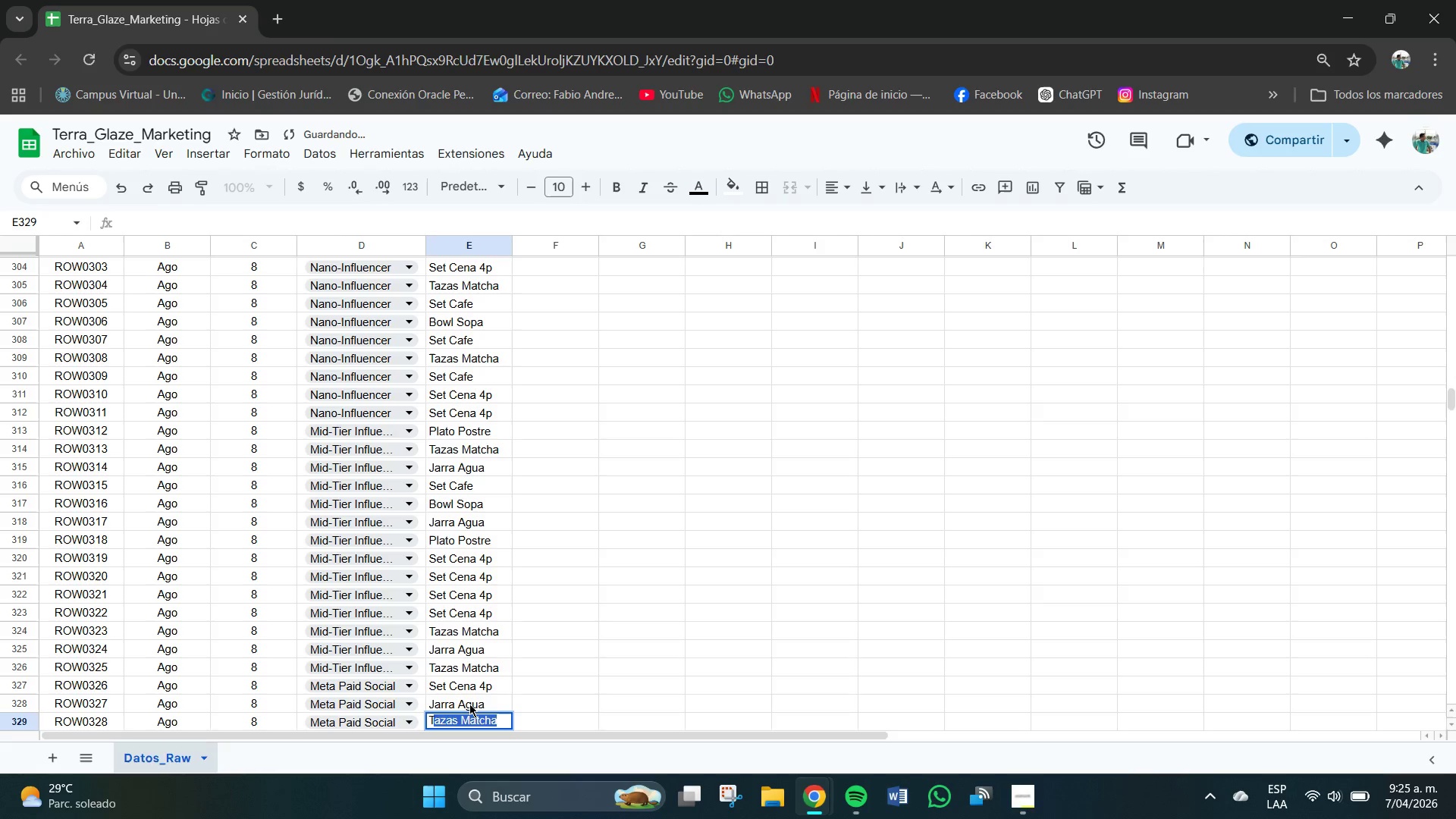 
key(CapsLock)
 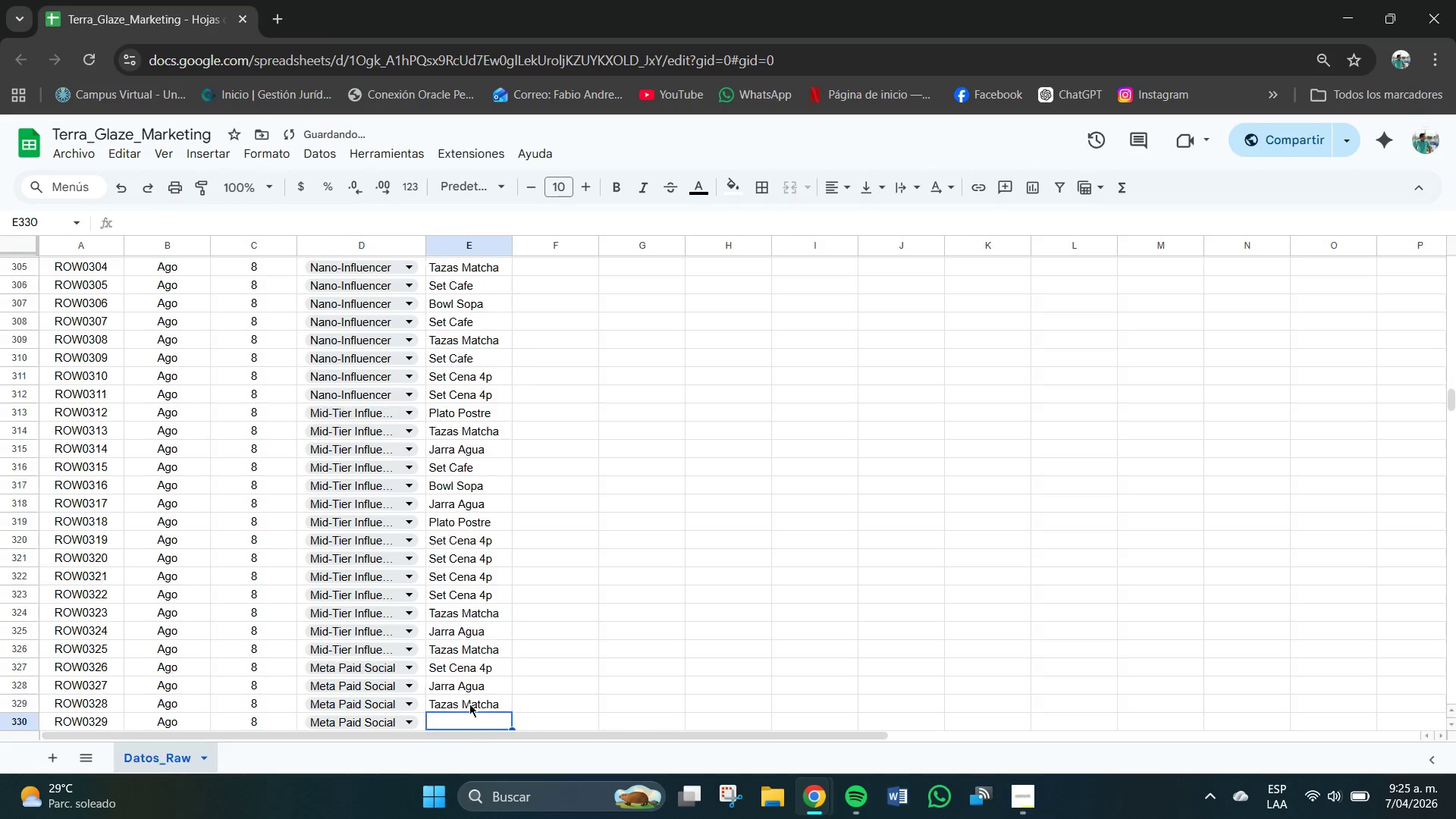 
key(Enter)
 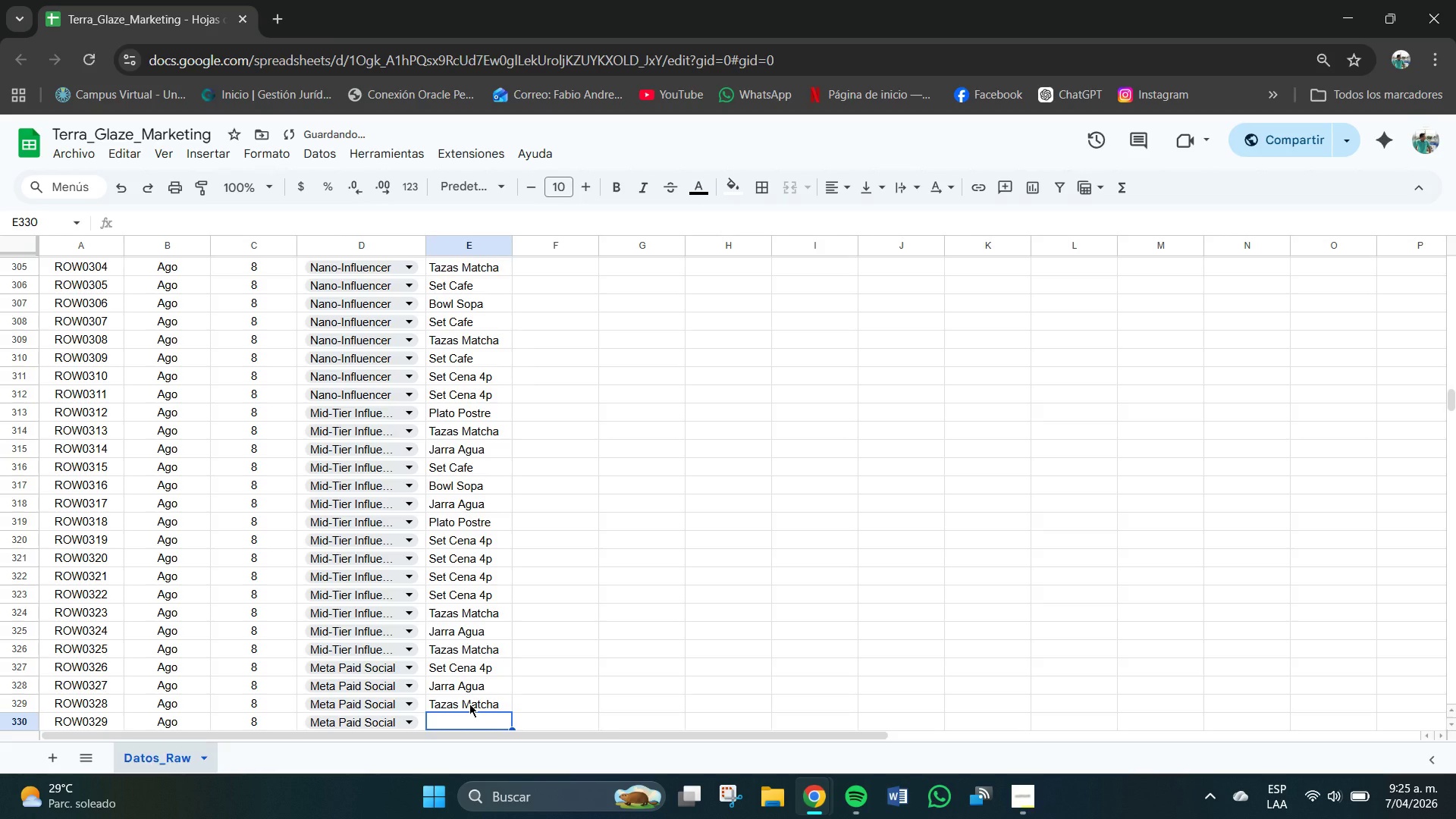 
key(CapsLock)
 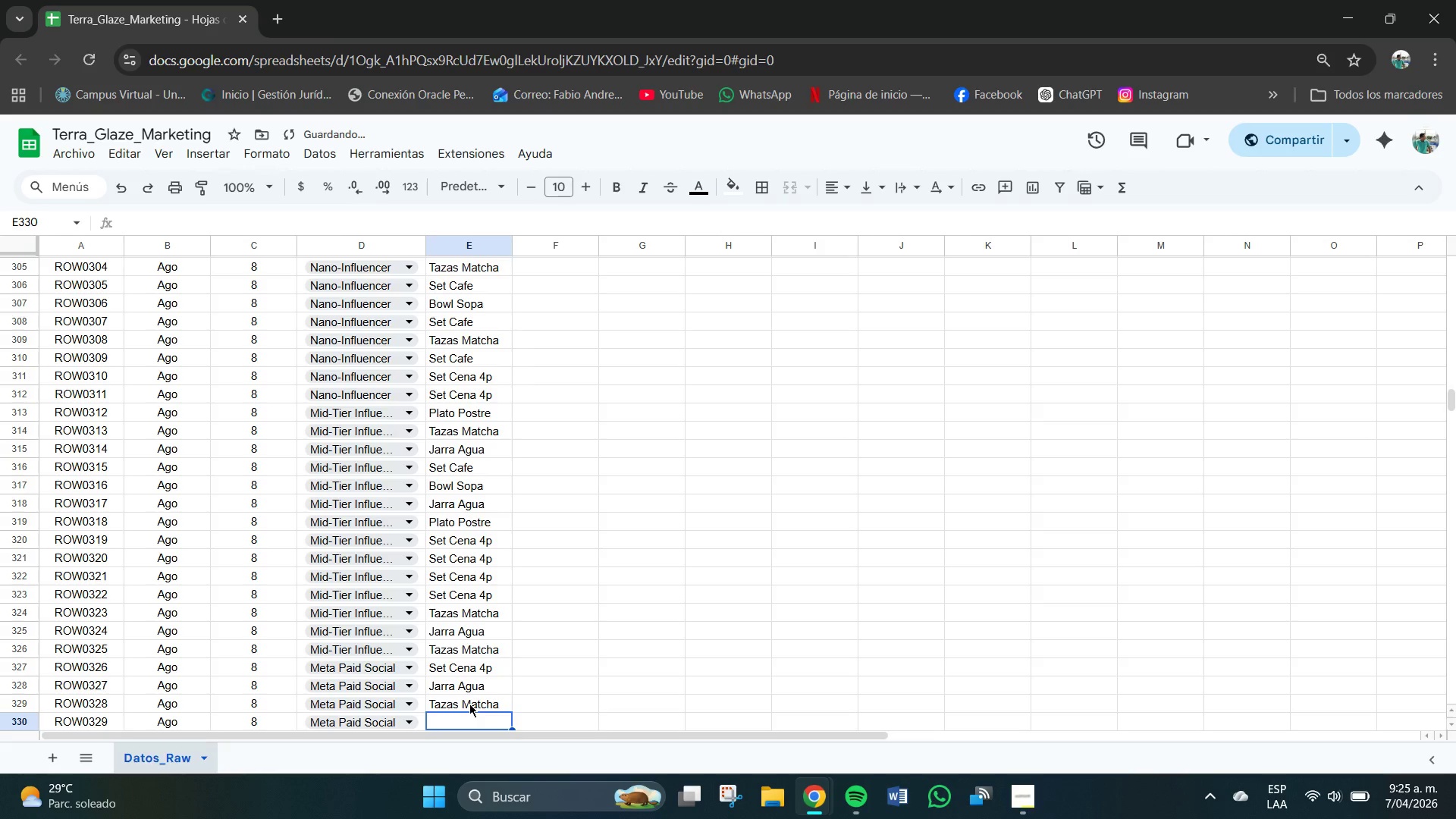 
key(B)
 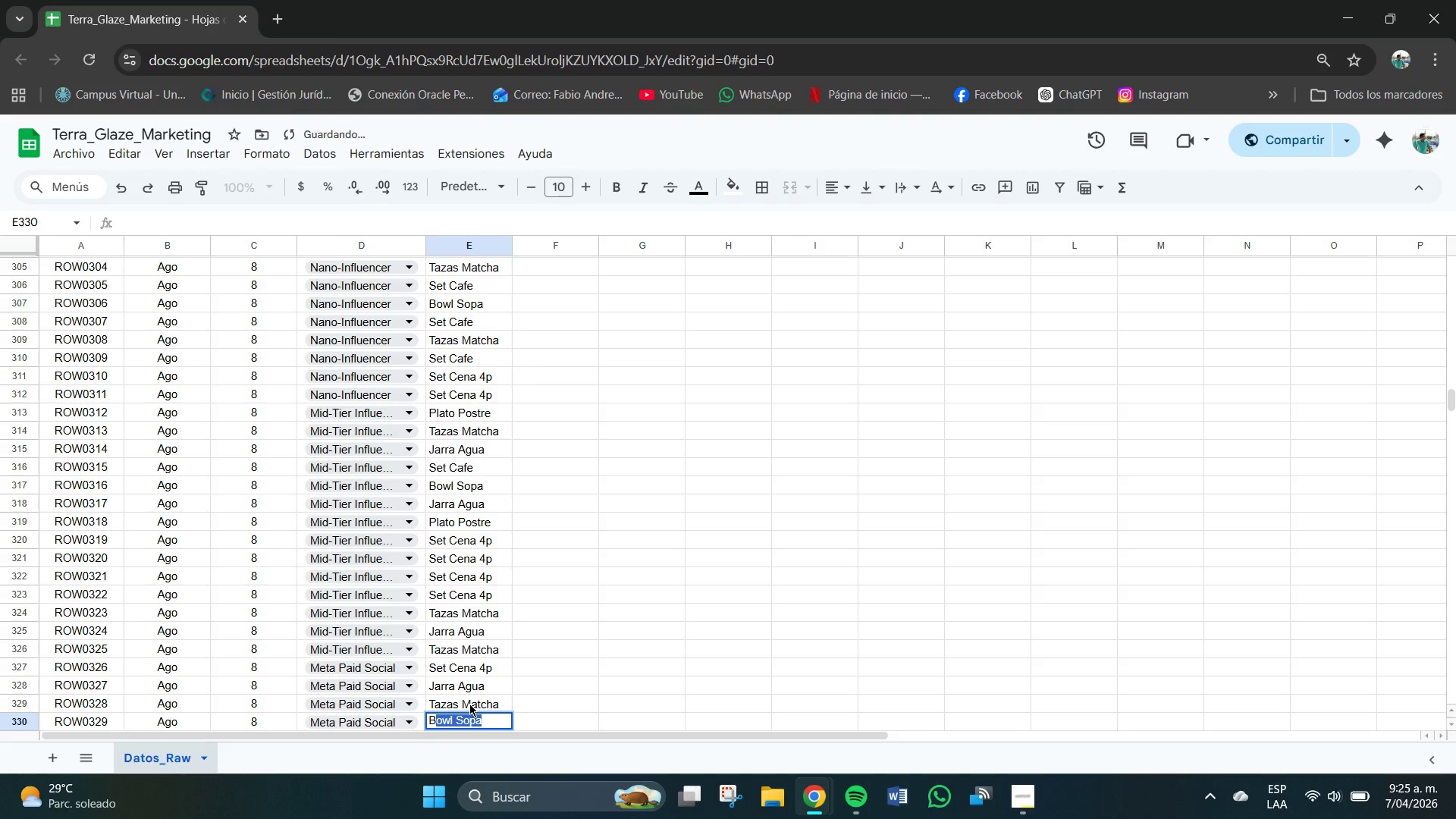 
key(CapsLock)
 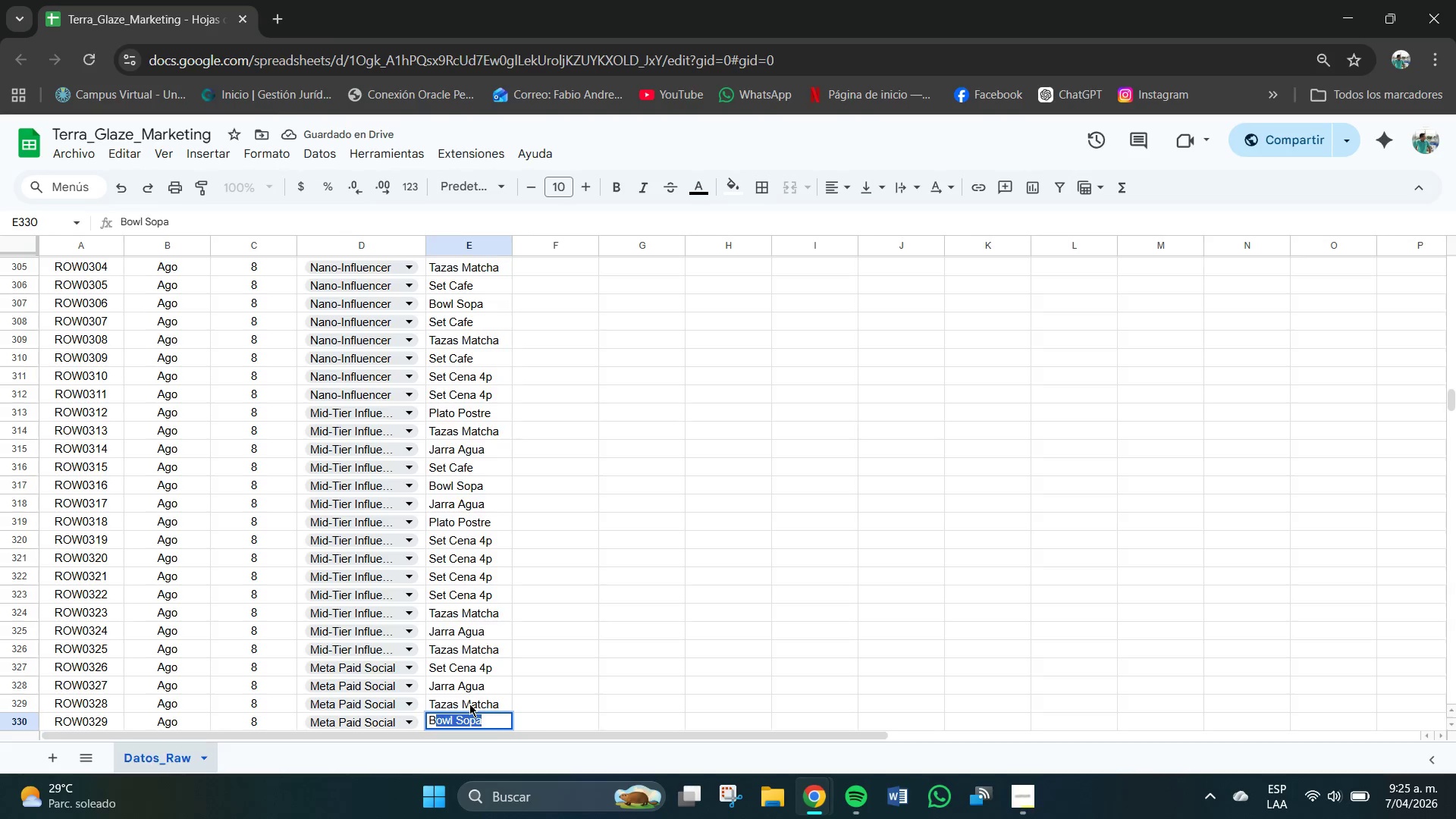 
key(Enter)
 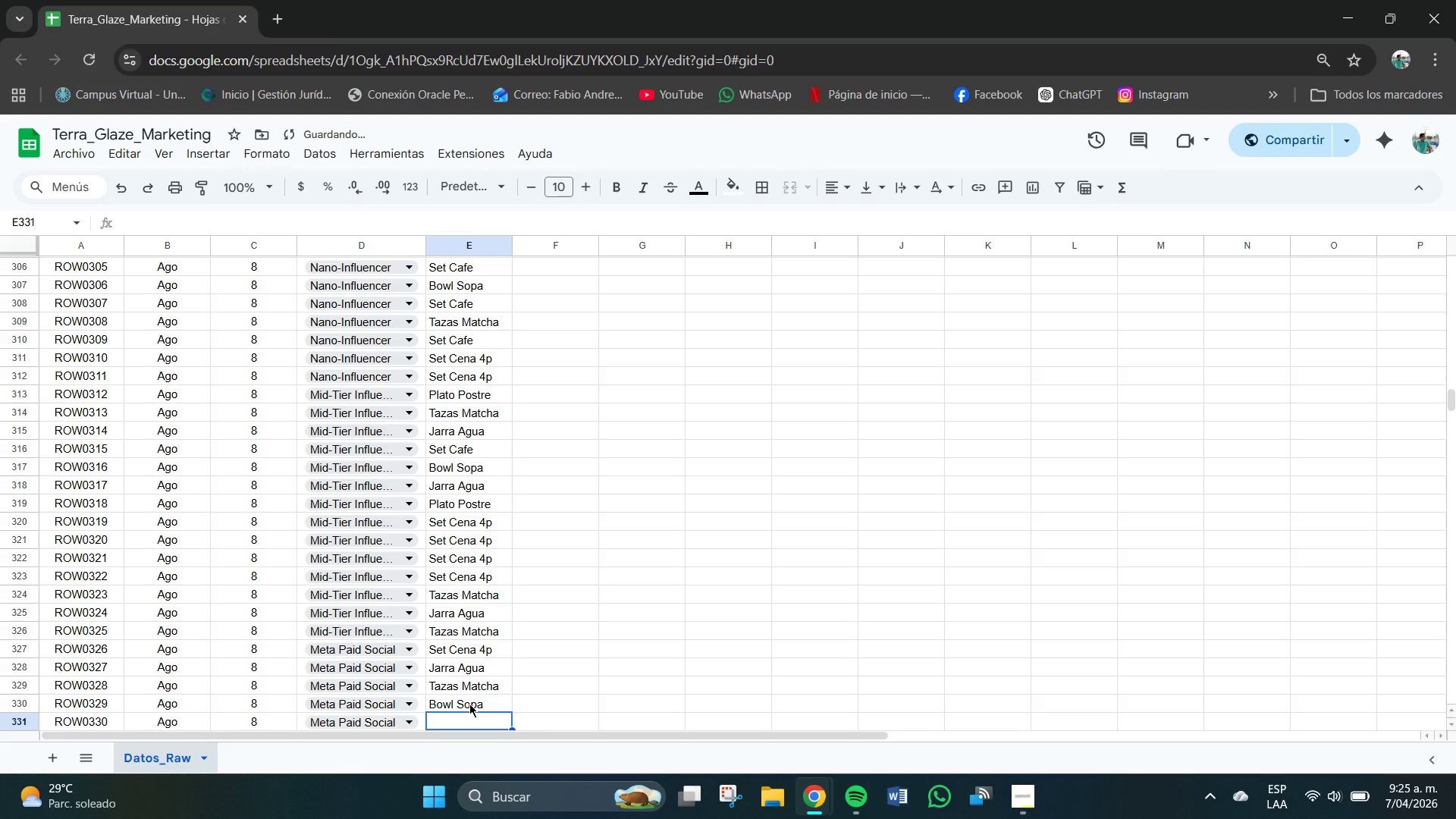 
type(Set c)
key(Backspace)
type(Cena)
 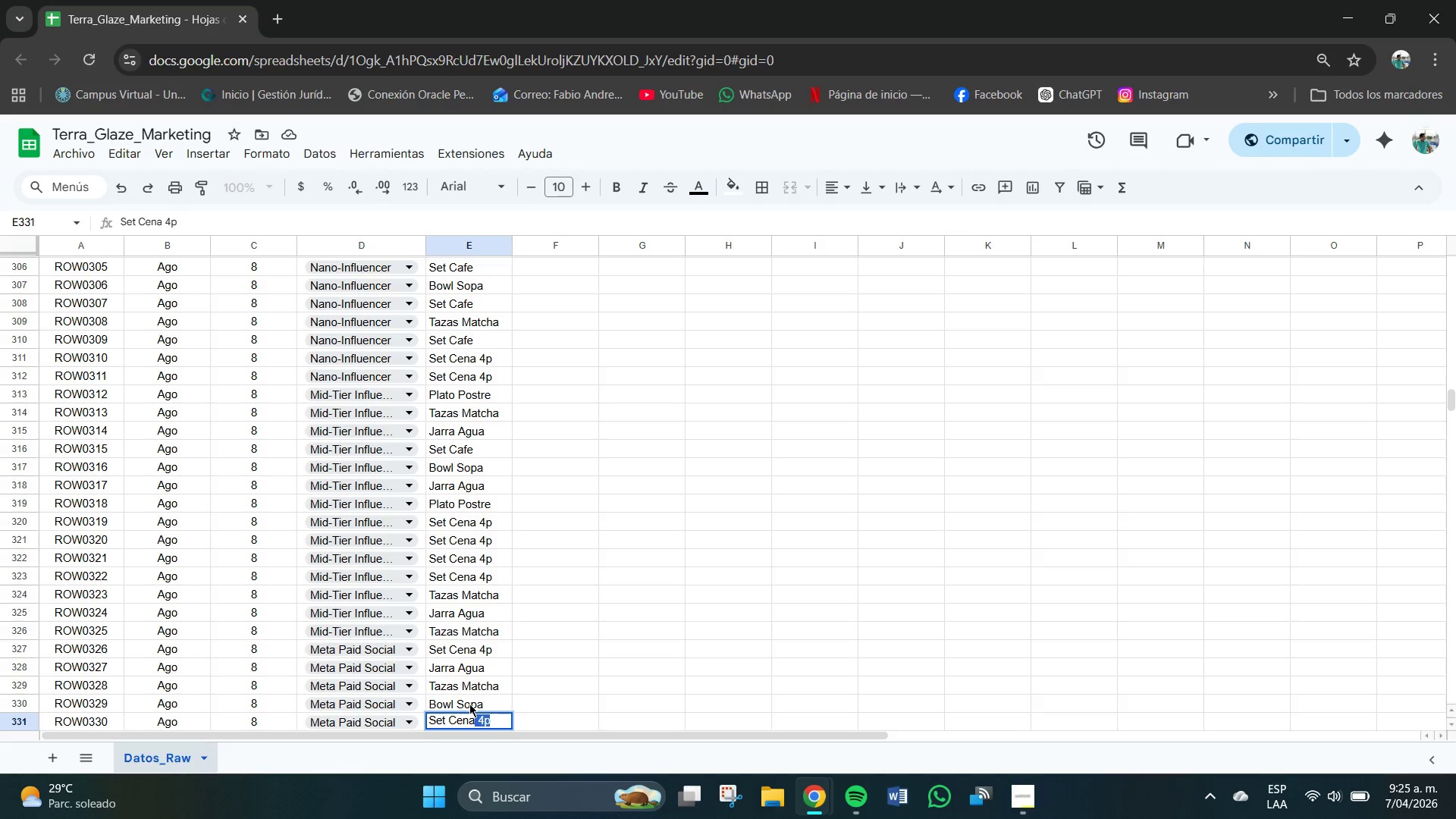 
key(Enter)
 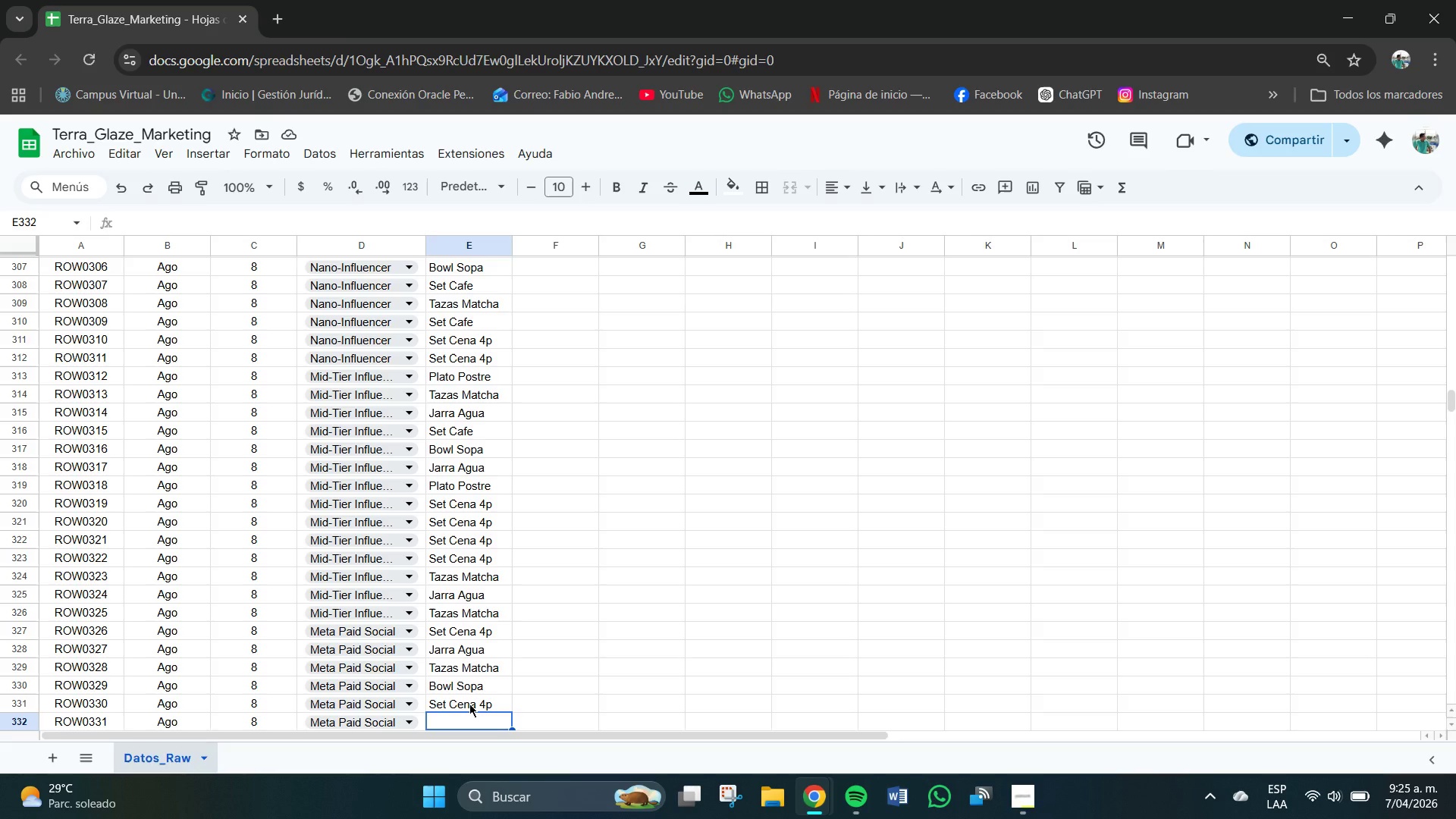 
wait(7.14)
 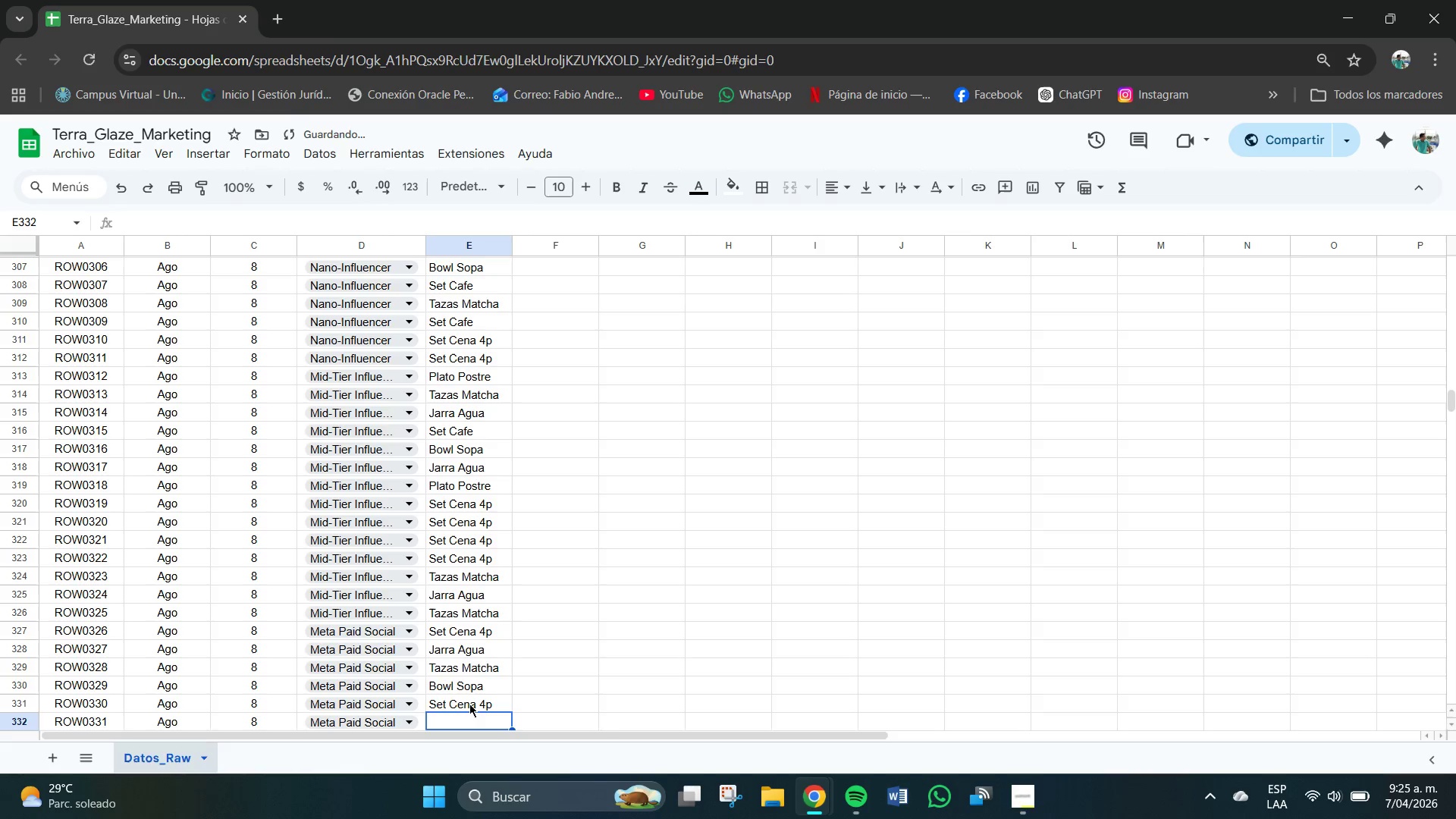 
type(Set Cena)
 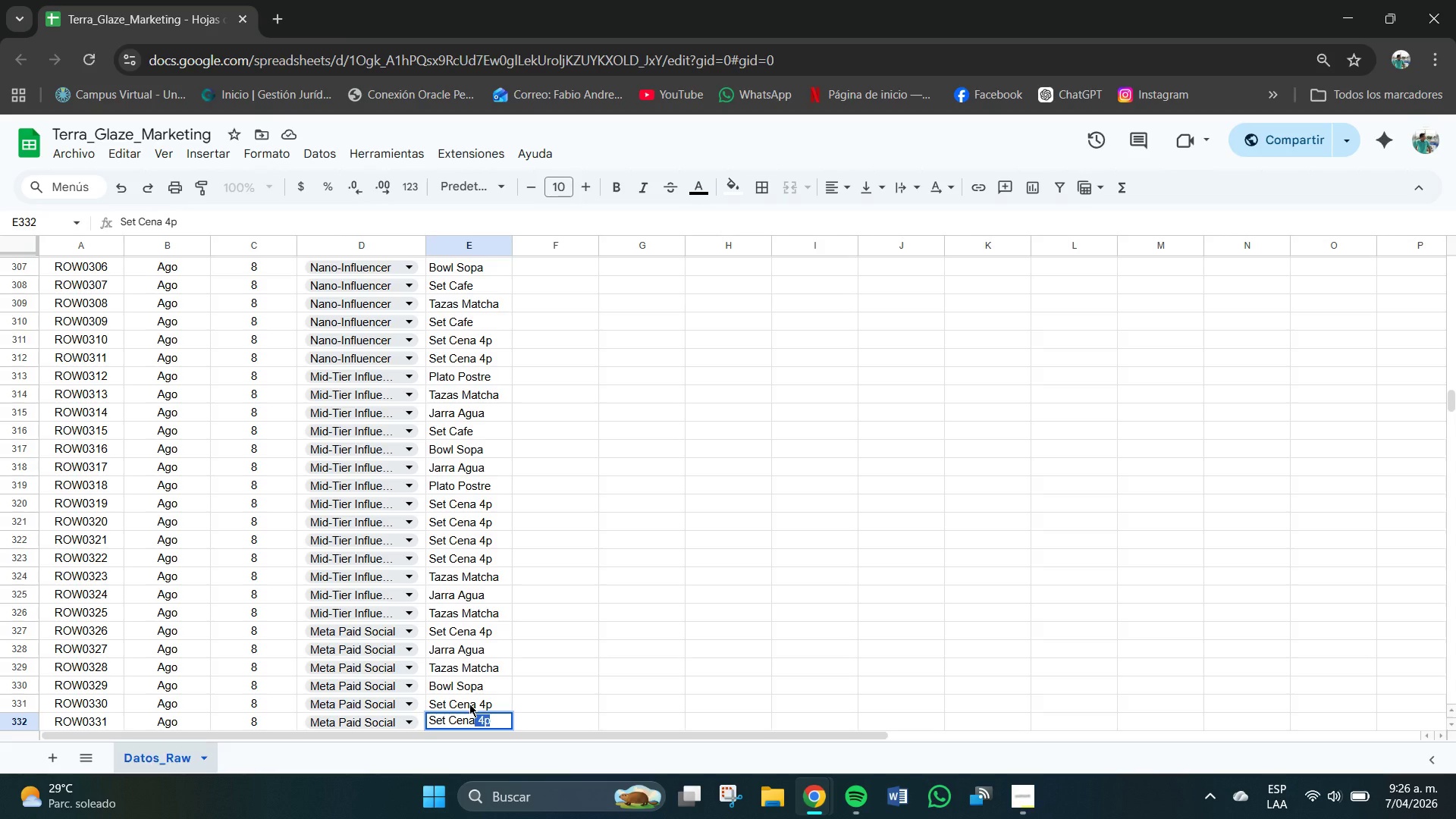 
key(Enter)
 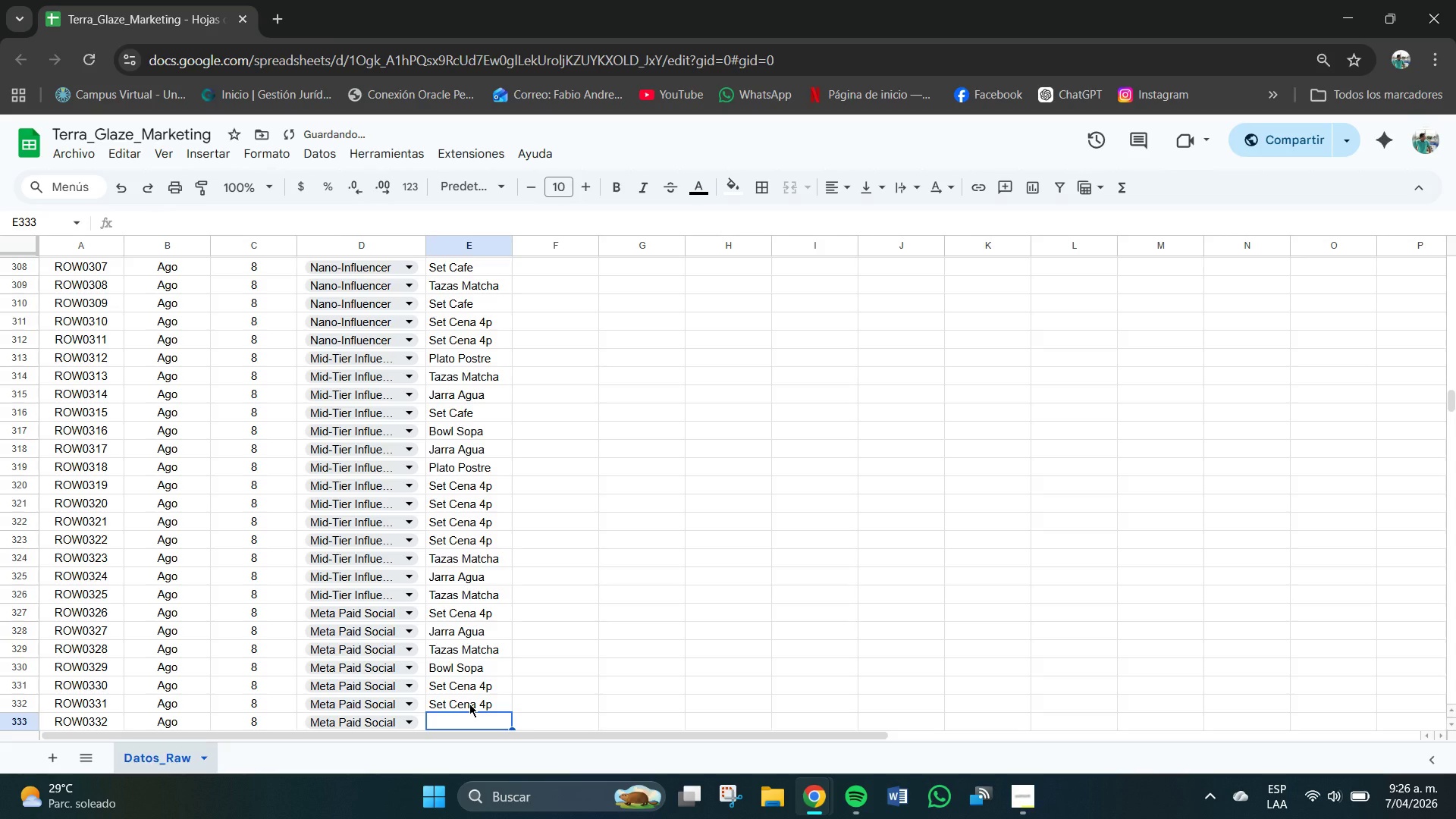 
key(CapsLock)
 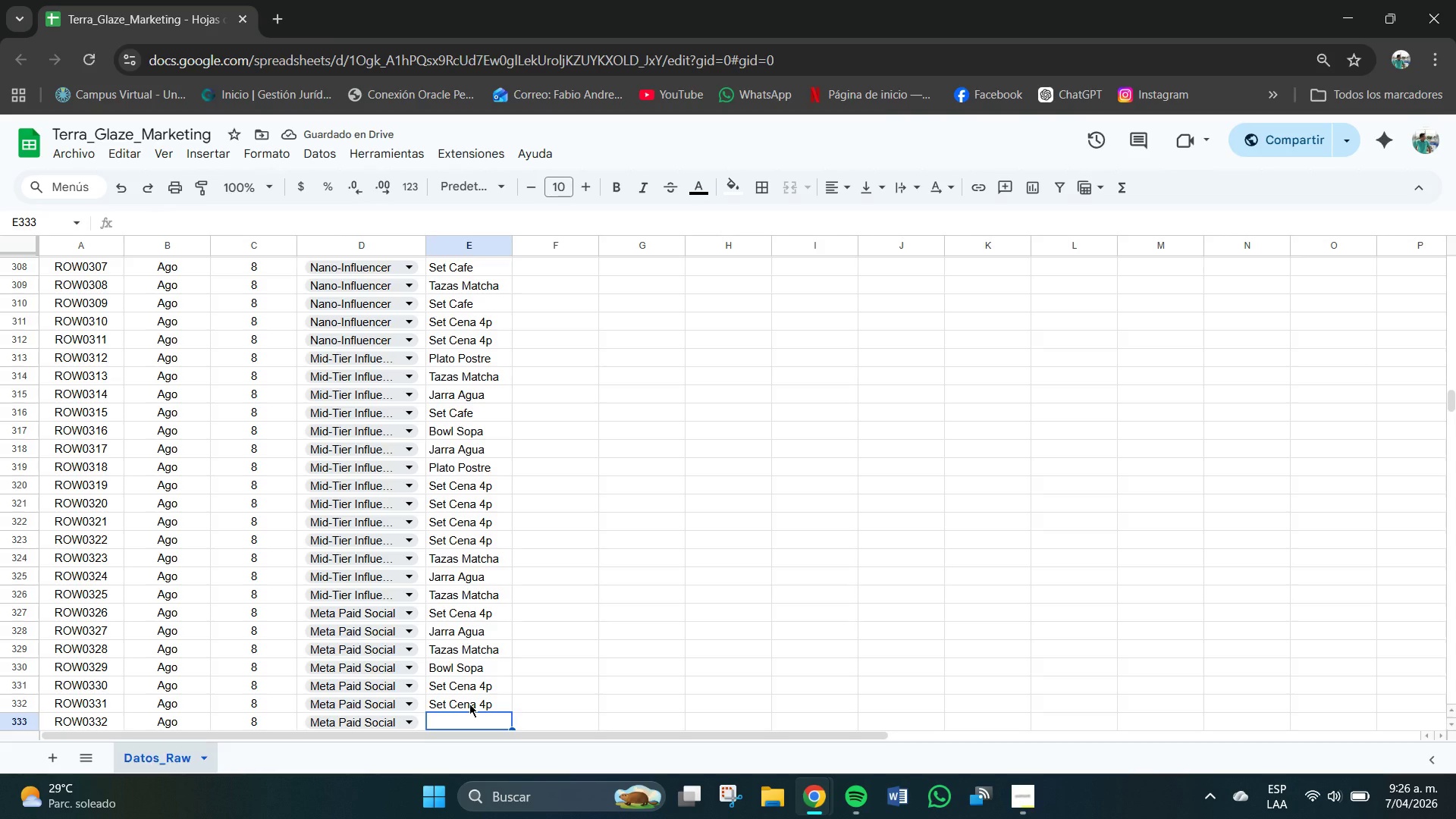 
key(P)
 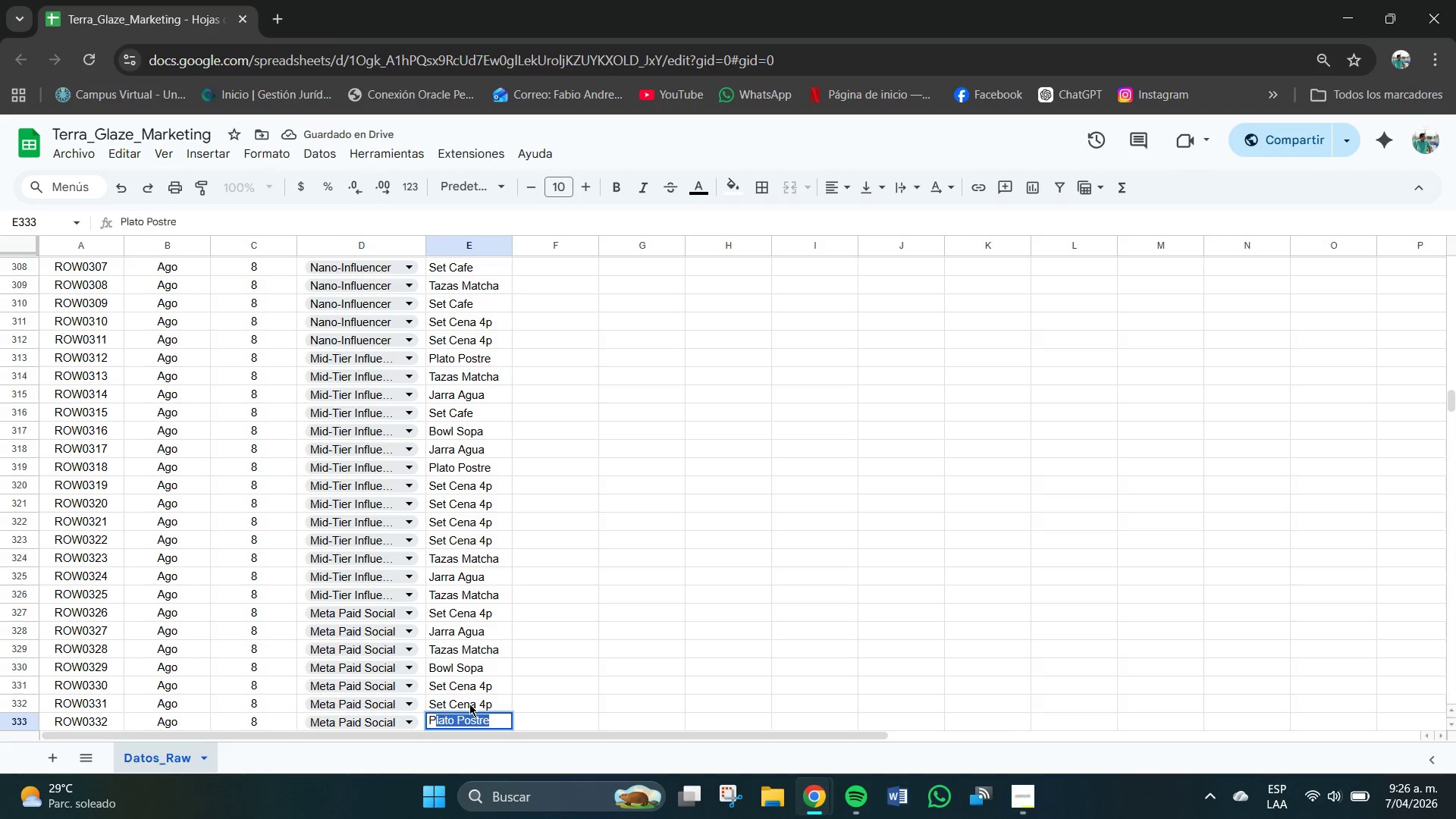 
key(CapsLock)
 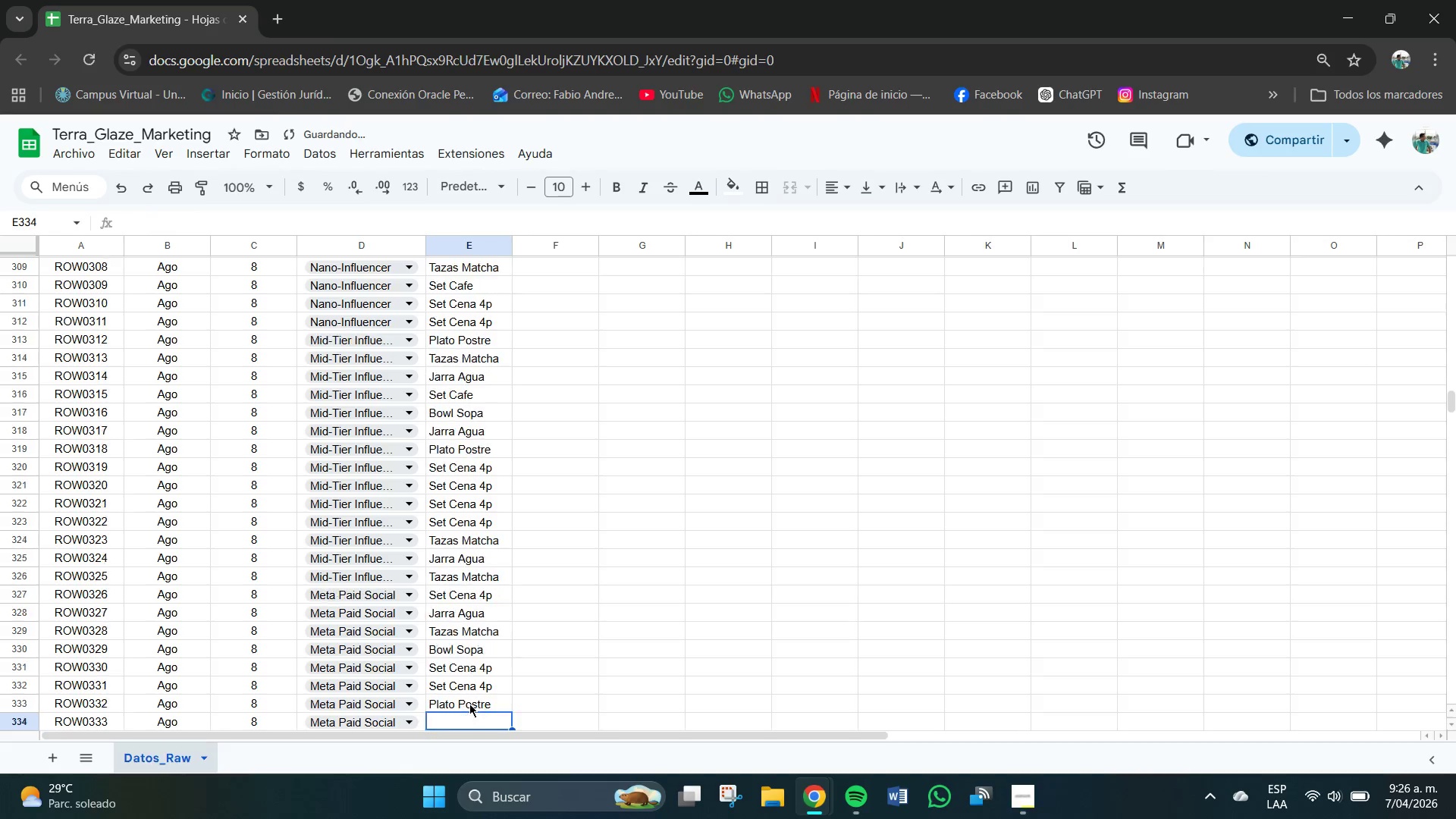 
key(Enter)
 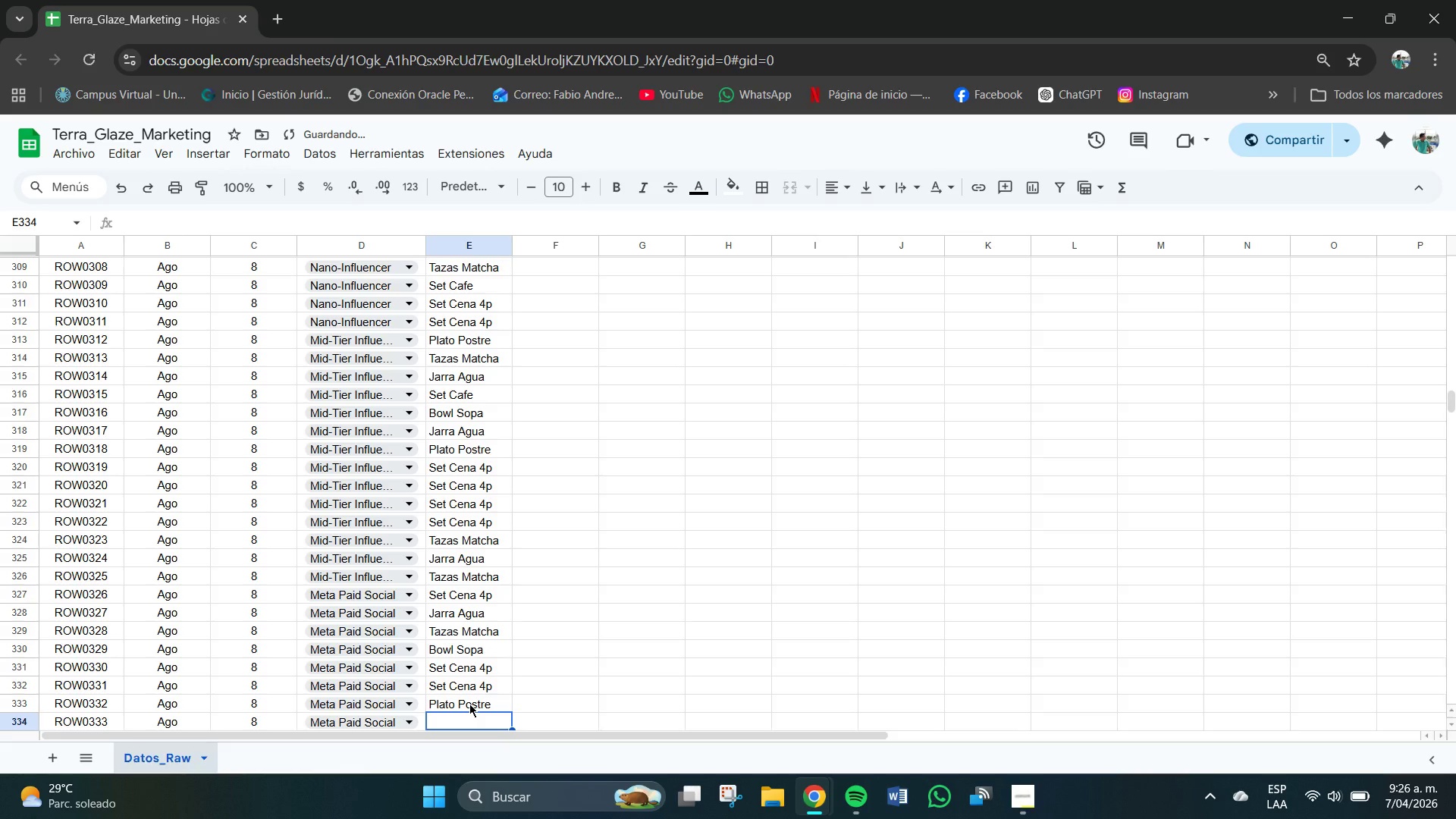 
type(Set SEn)
key(Backspace)
key(Backspace)
key(Backspace)
type(Cena)
 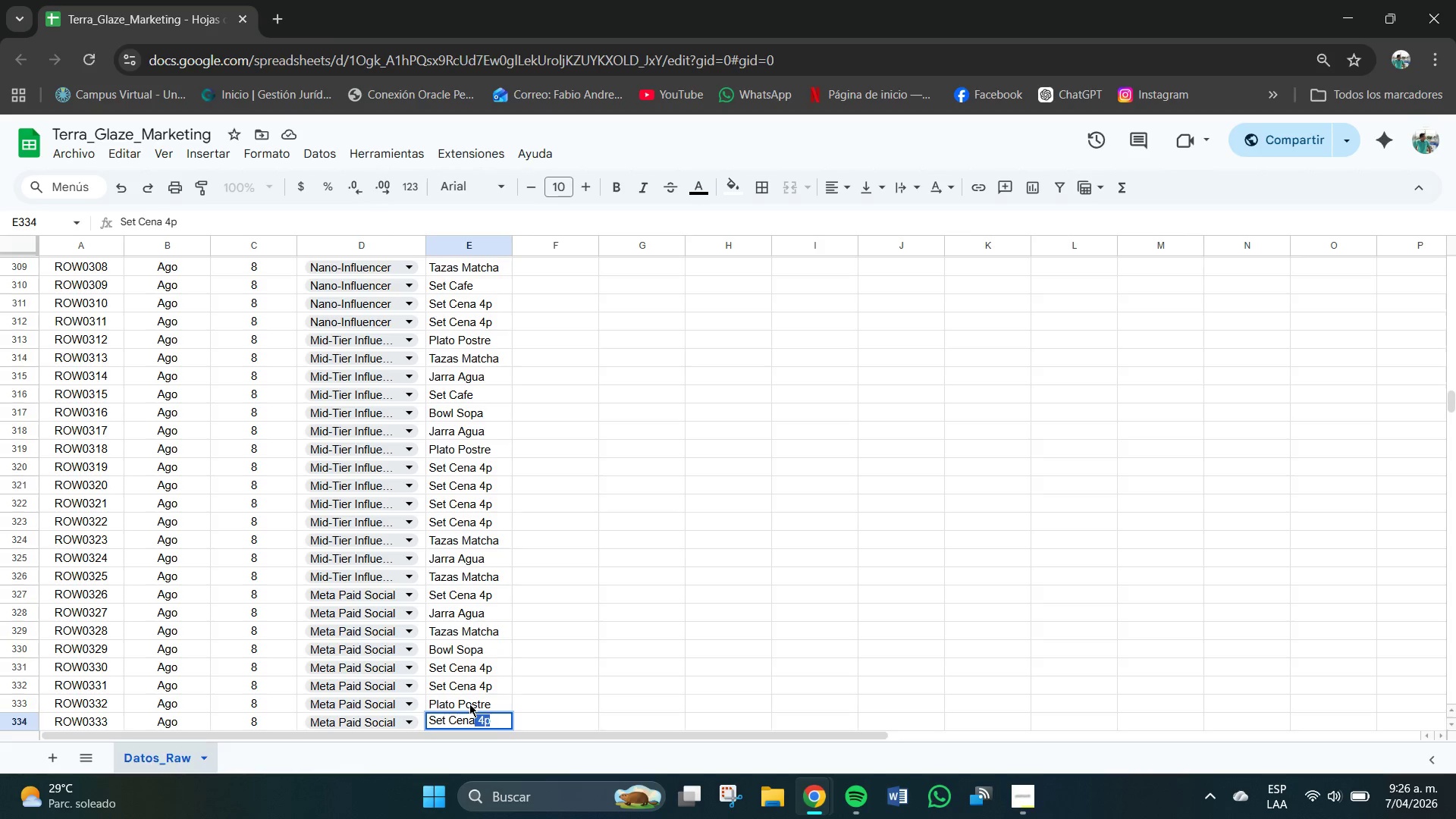 
key(Enter)
 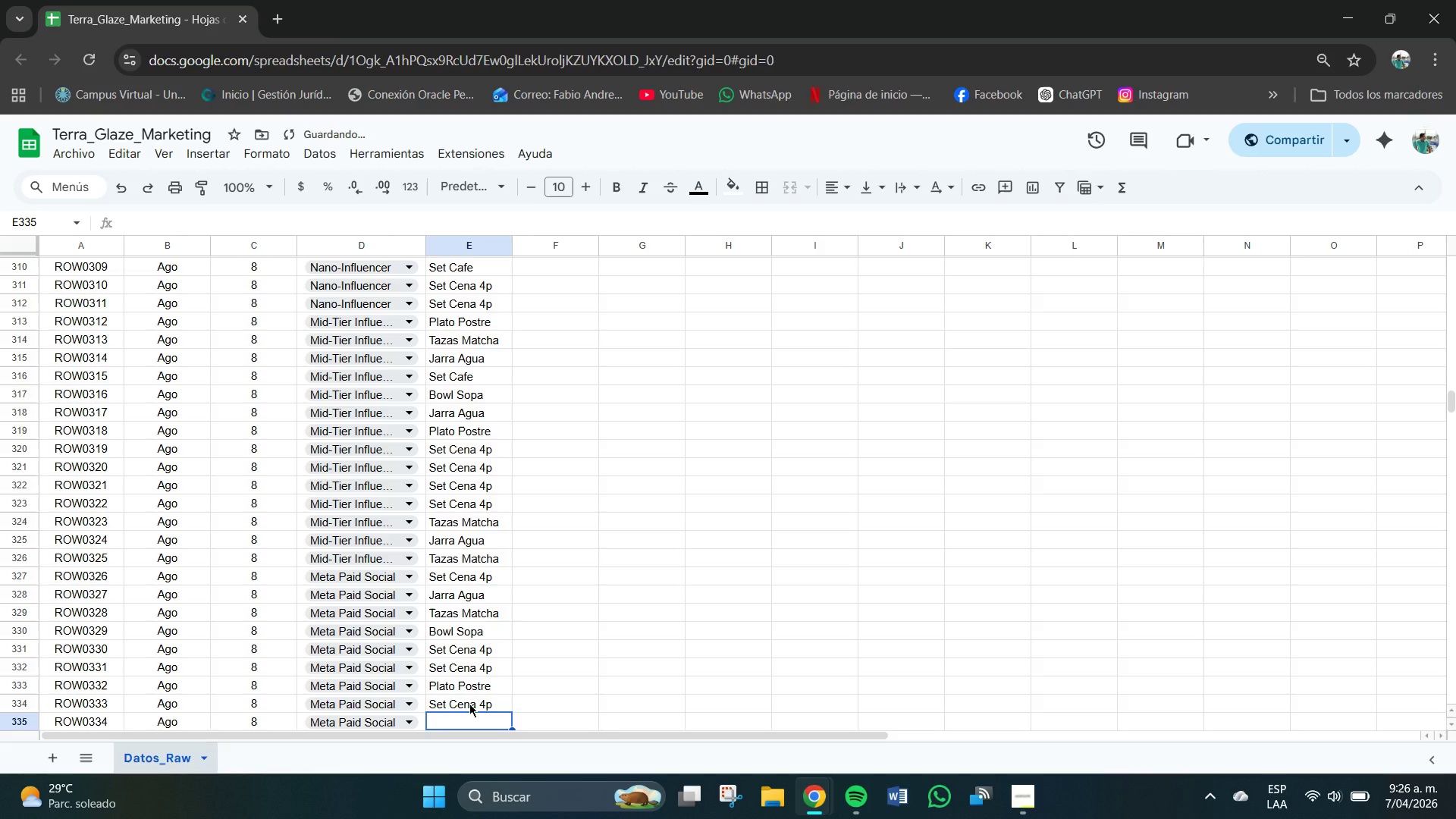 
type(Jarra Agua)
 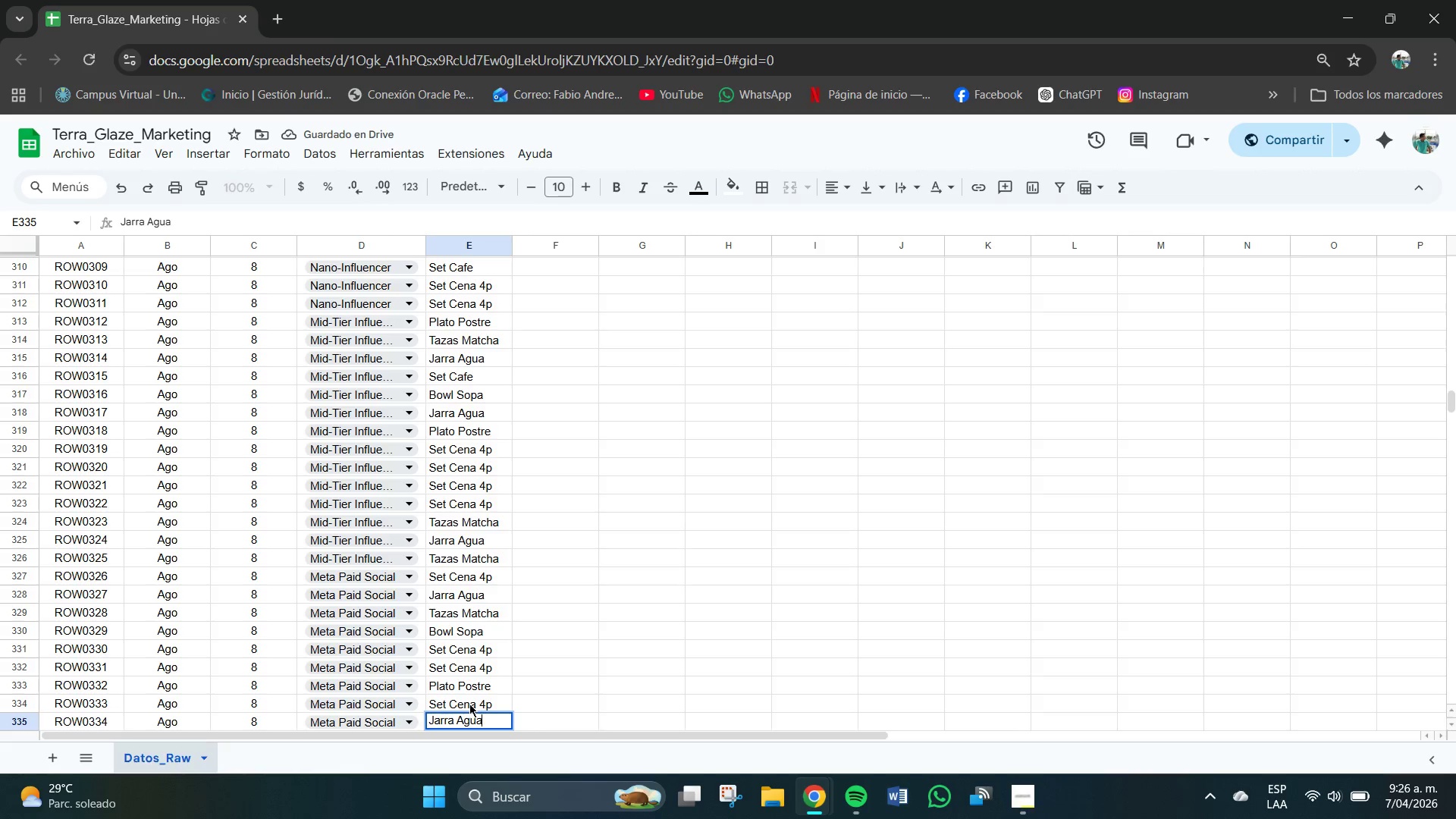 
key(Enter)
 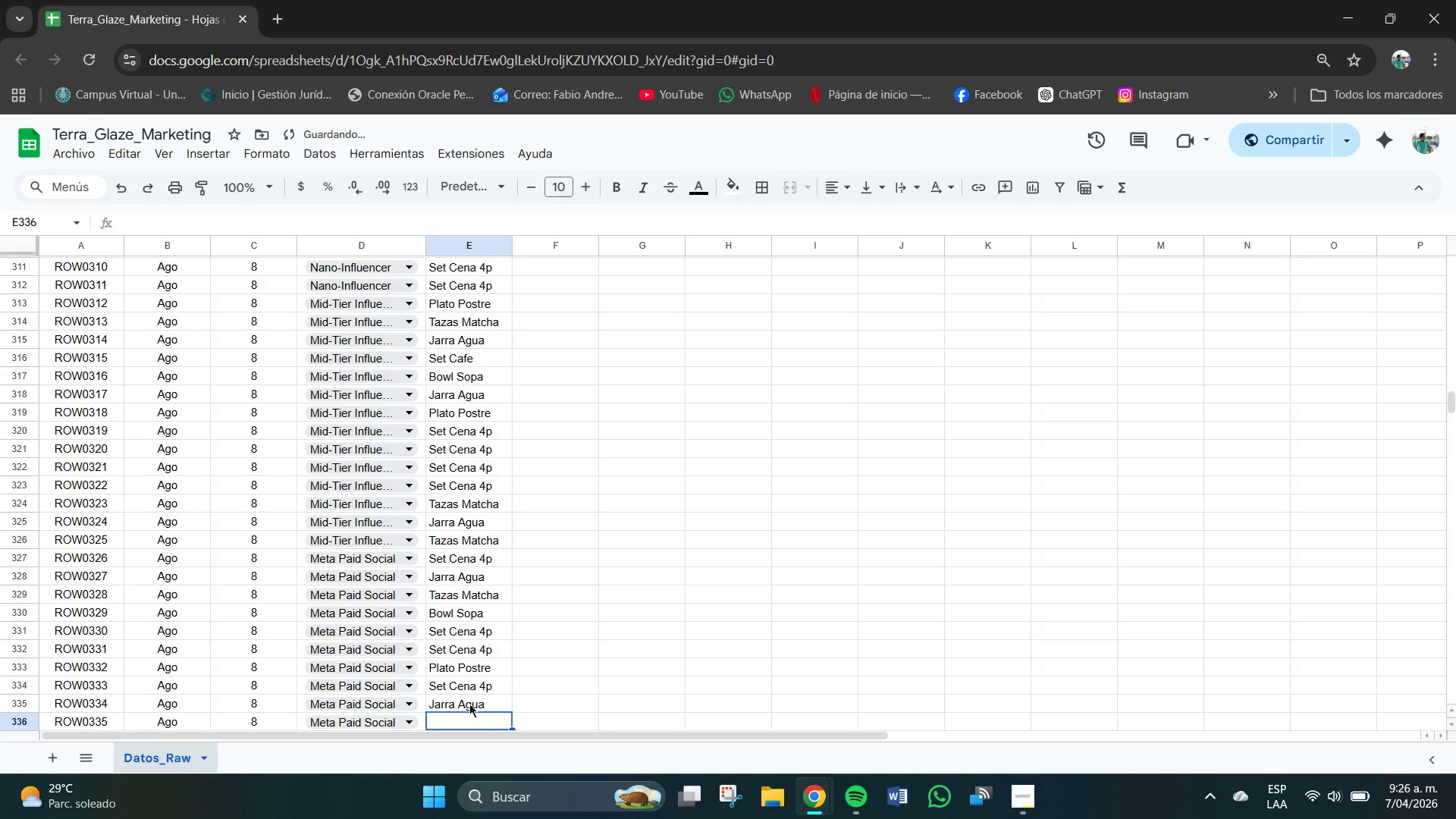 
type(Ser CEna )
key(Backspace)
key(Backspace)
key(Backspace)
key(Backspace)
type(ena)
key(Backspace)
key(Backspace)
key(Backspace)
key(Backspace)
key(Backspace)
key(Backspace)
type(t Ce)
 